 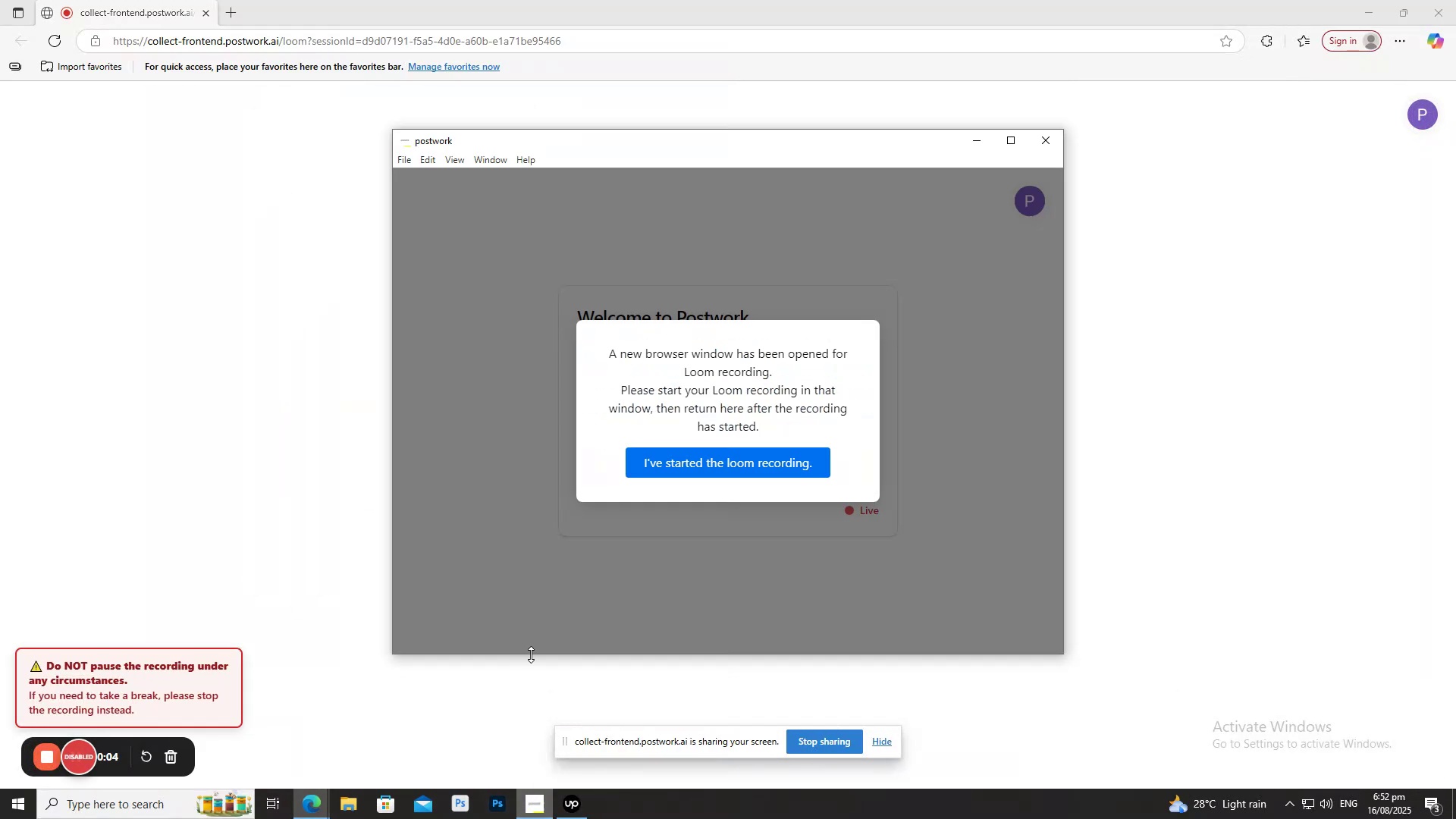 
left_click([780, 458])
 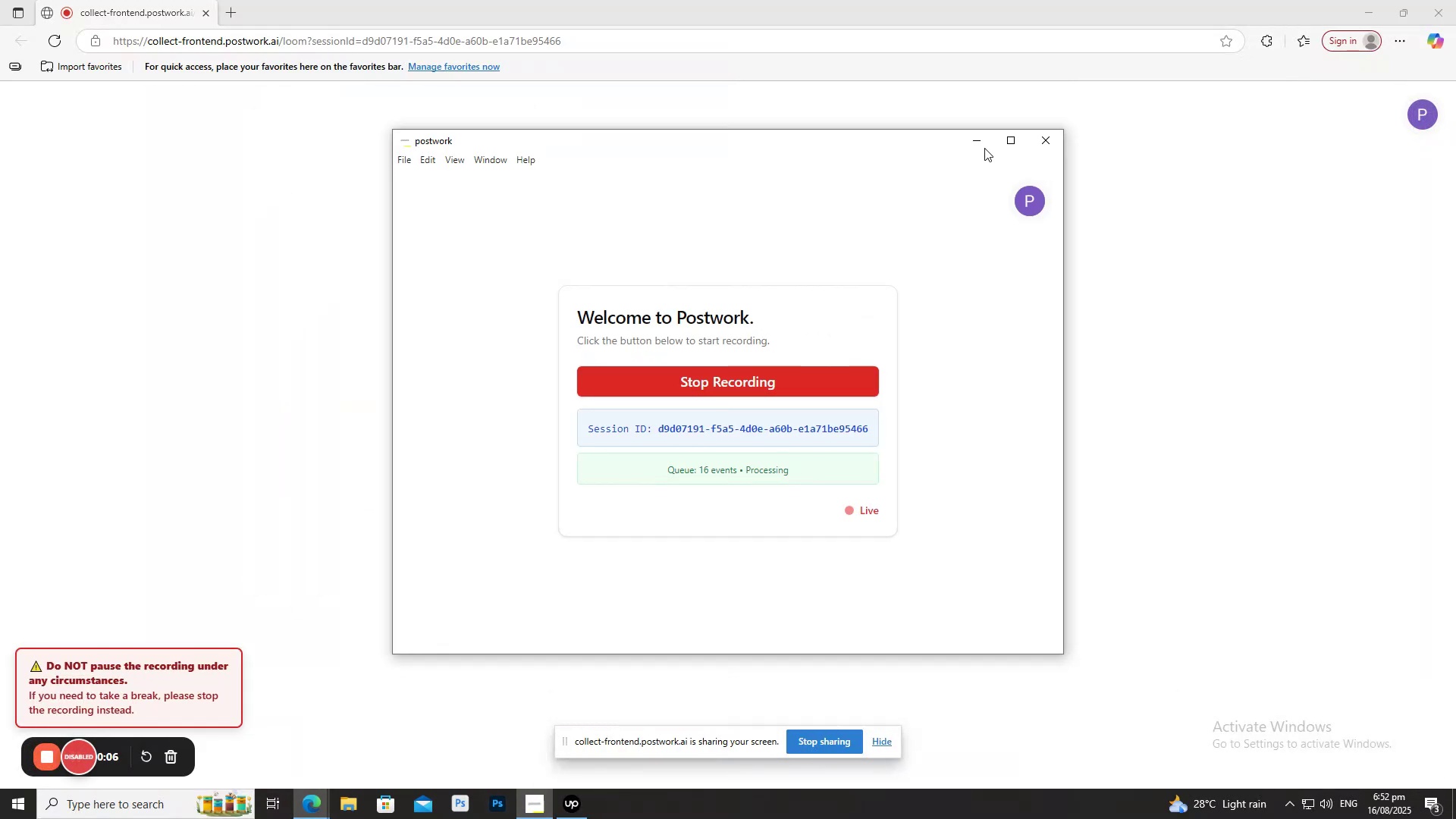 
left_click([974, 138])
 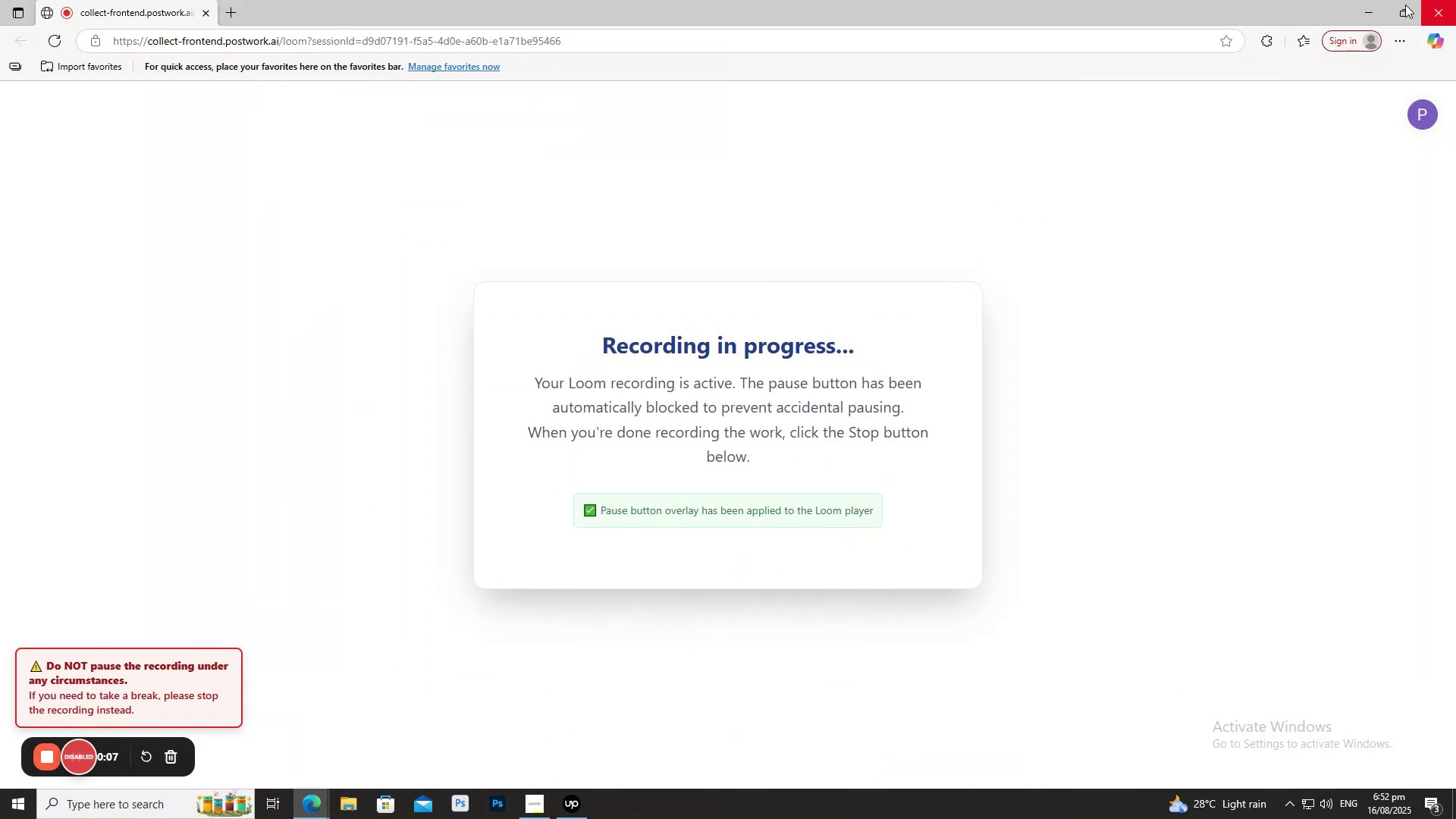 
left_click([1376, 2])
 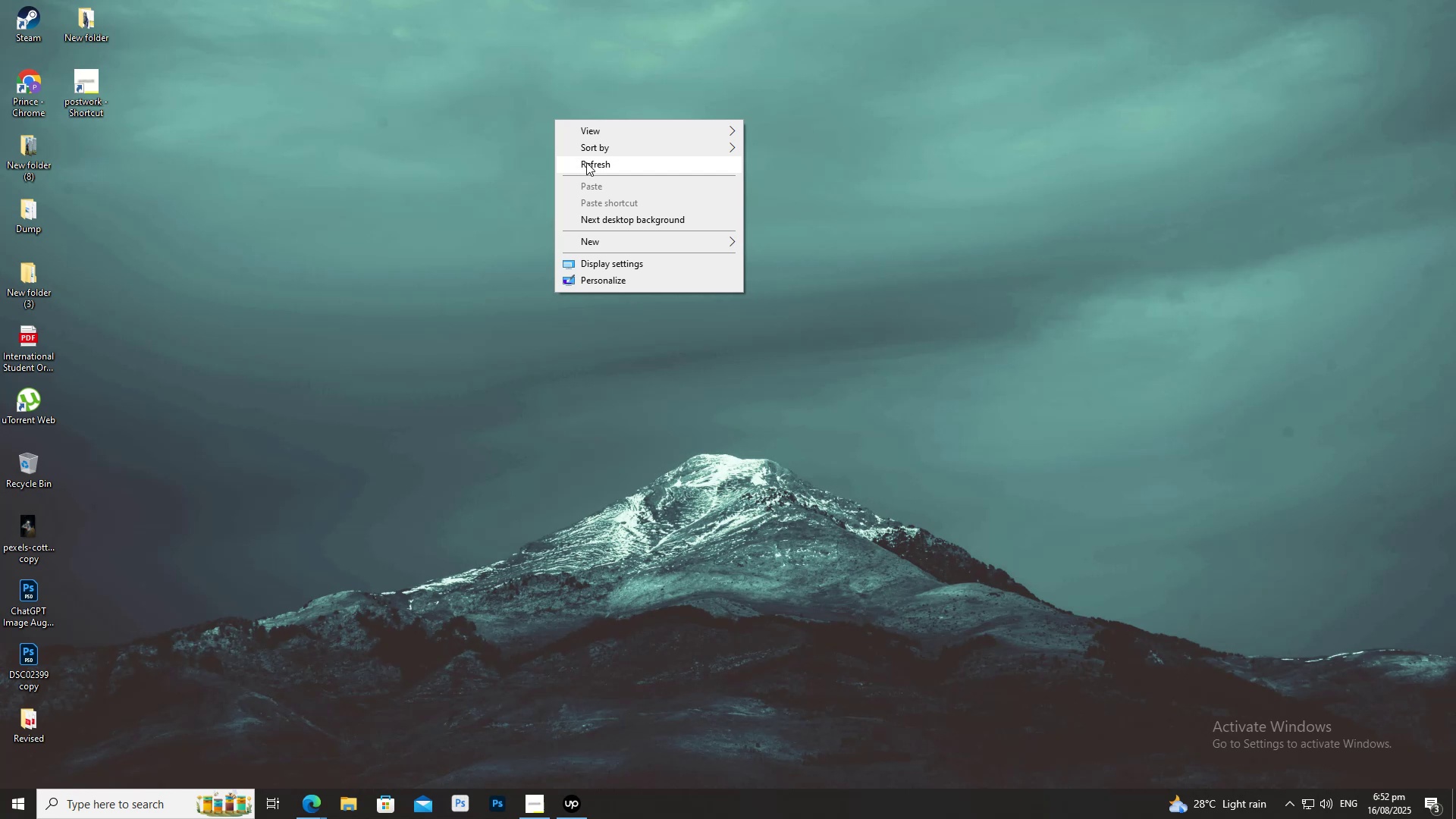 
right_click([585, 162])
 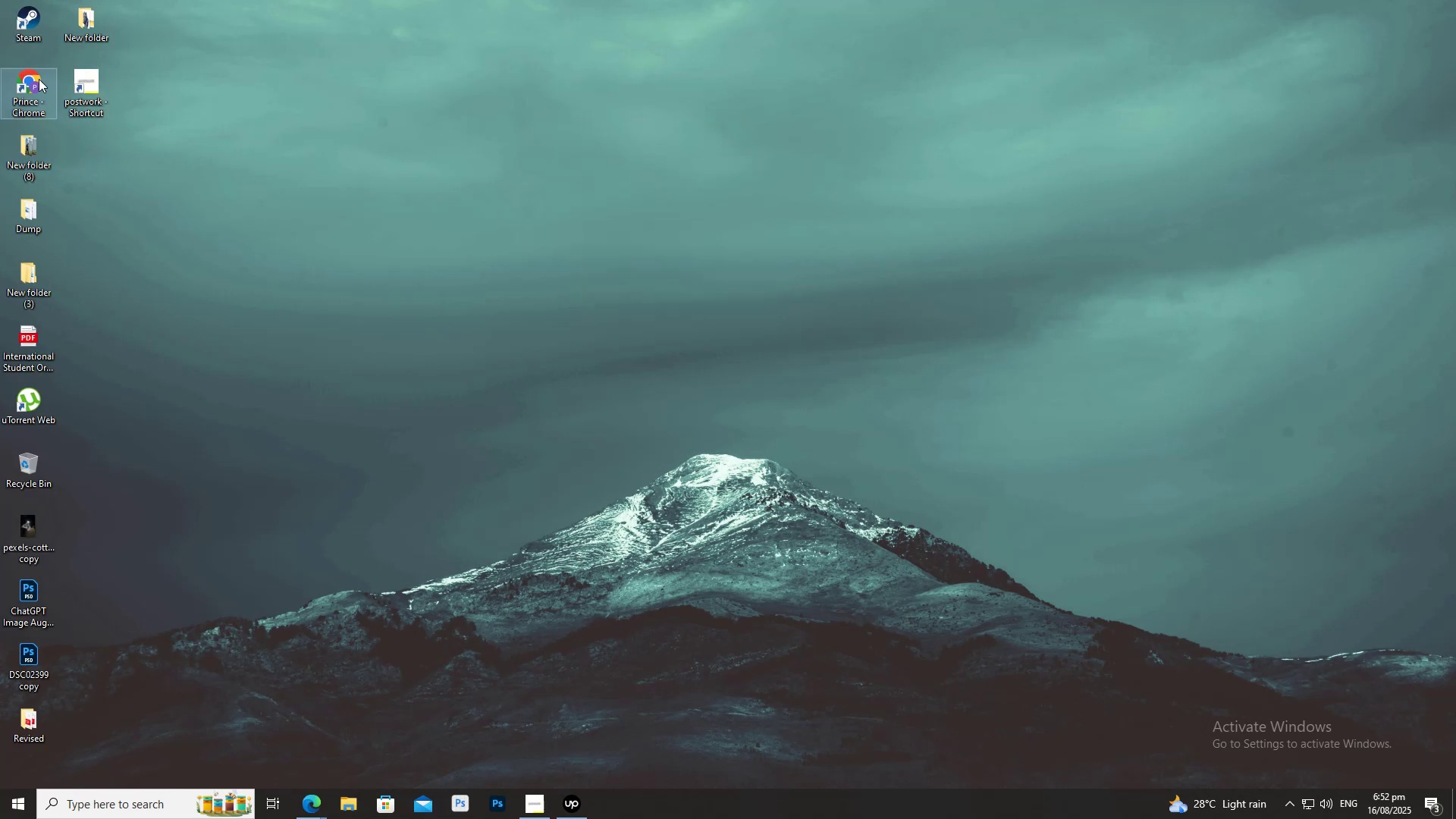 
double_click([38, 72])
 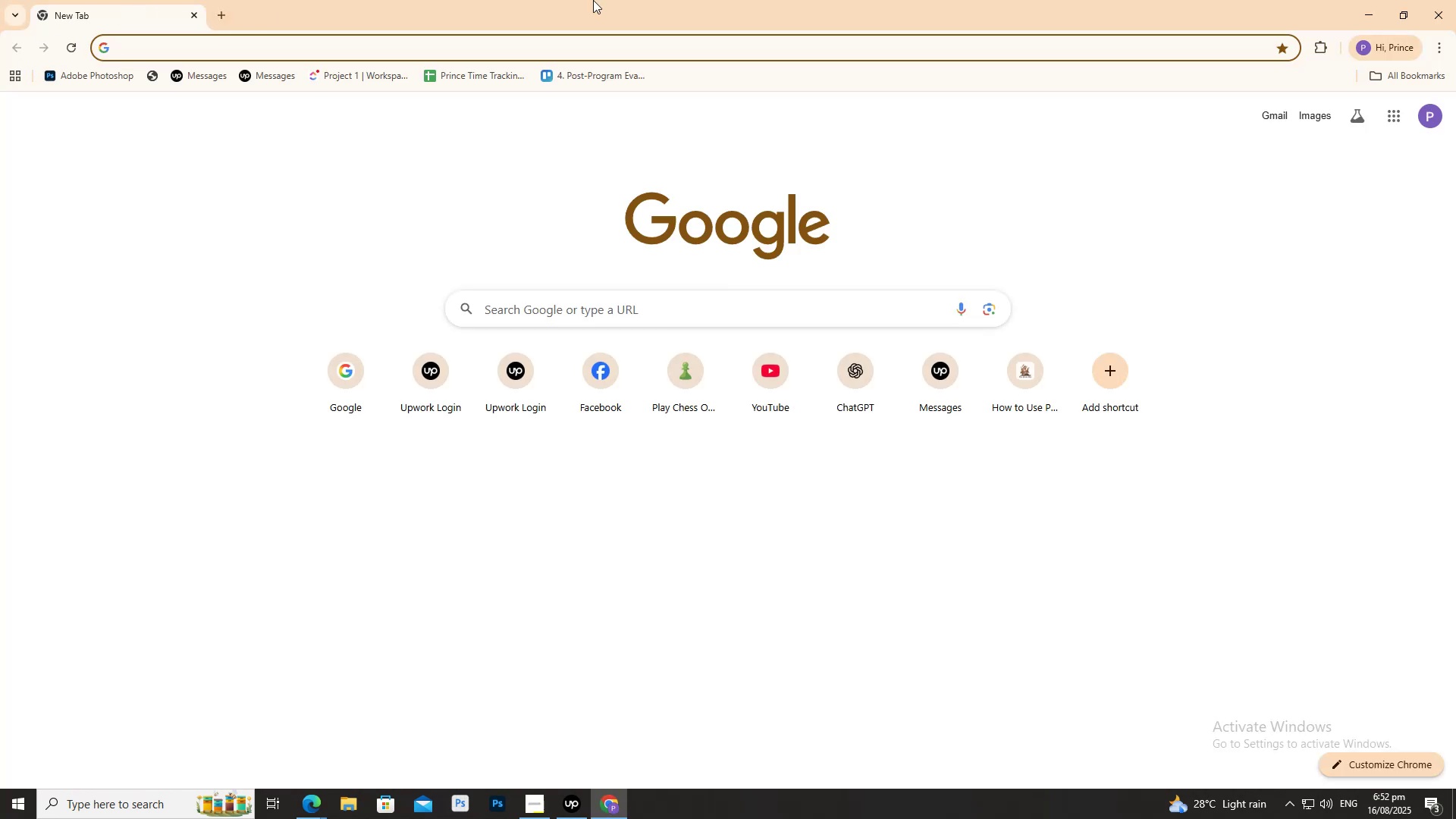 
type(tre)
 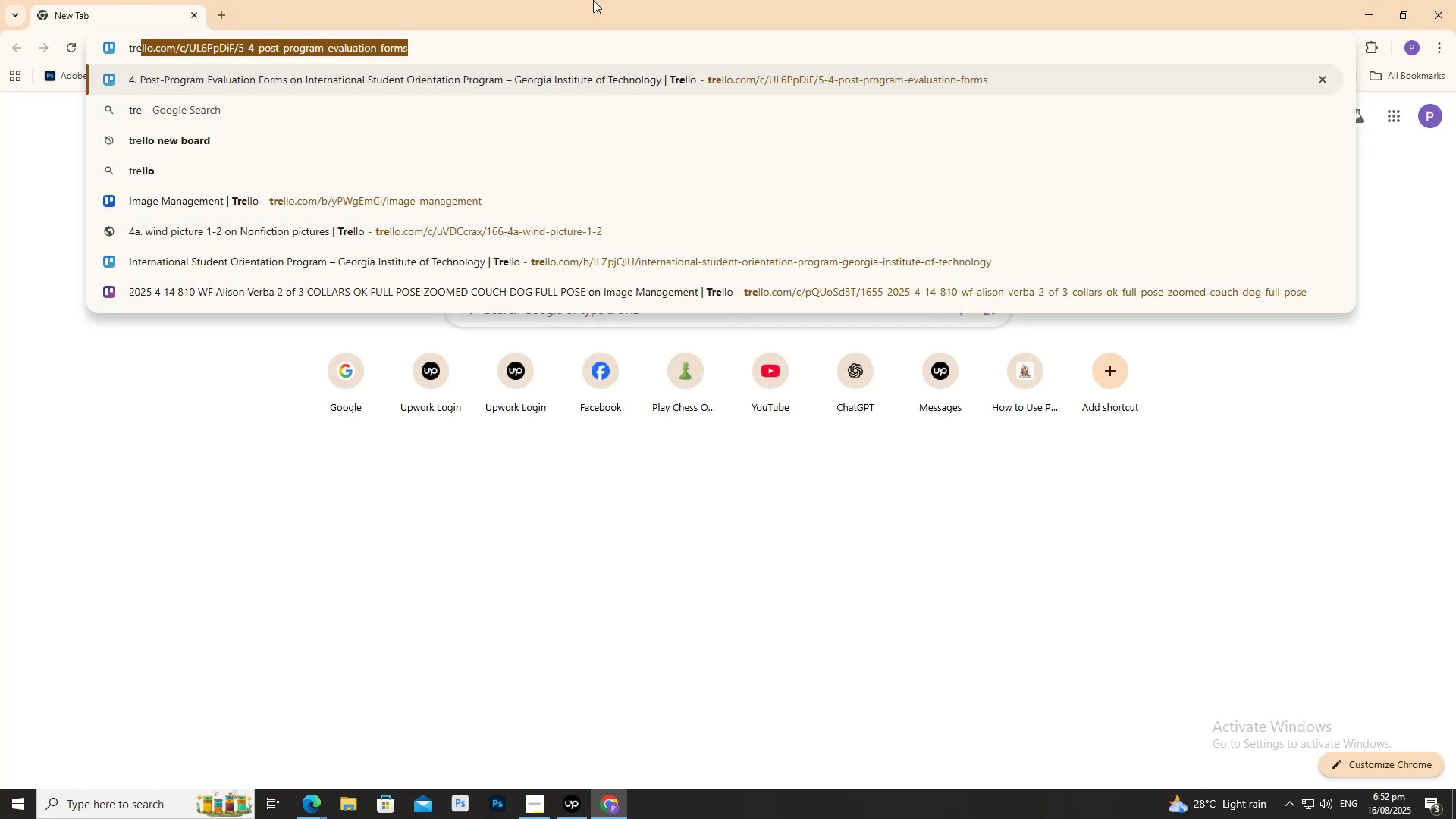 
key(Enter)
 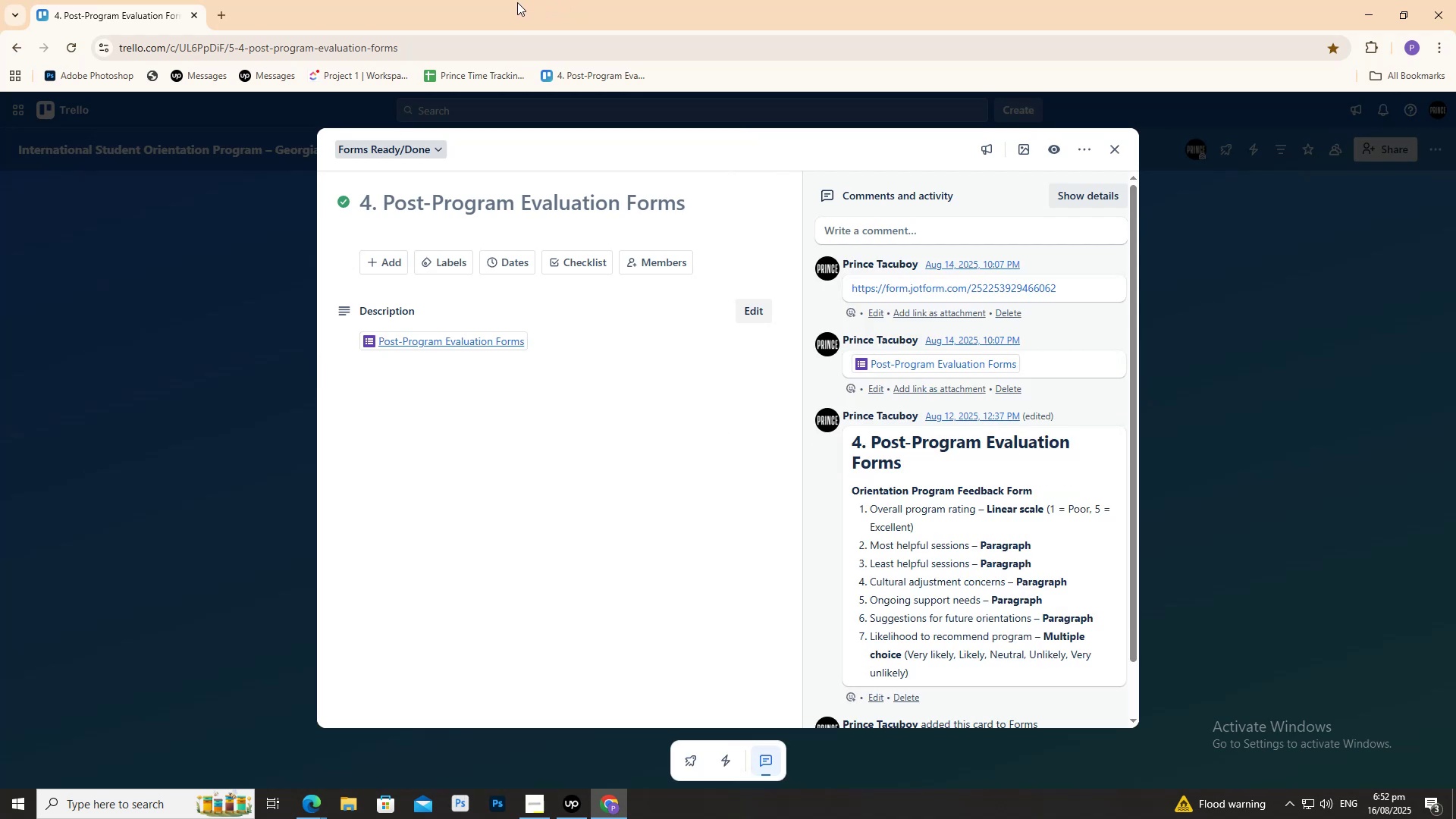 
left_click([162, 374])
 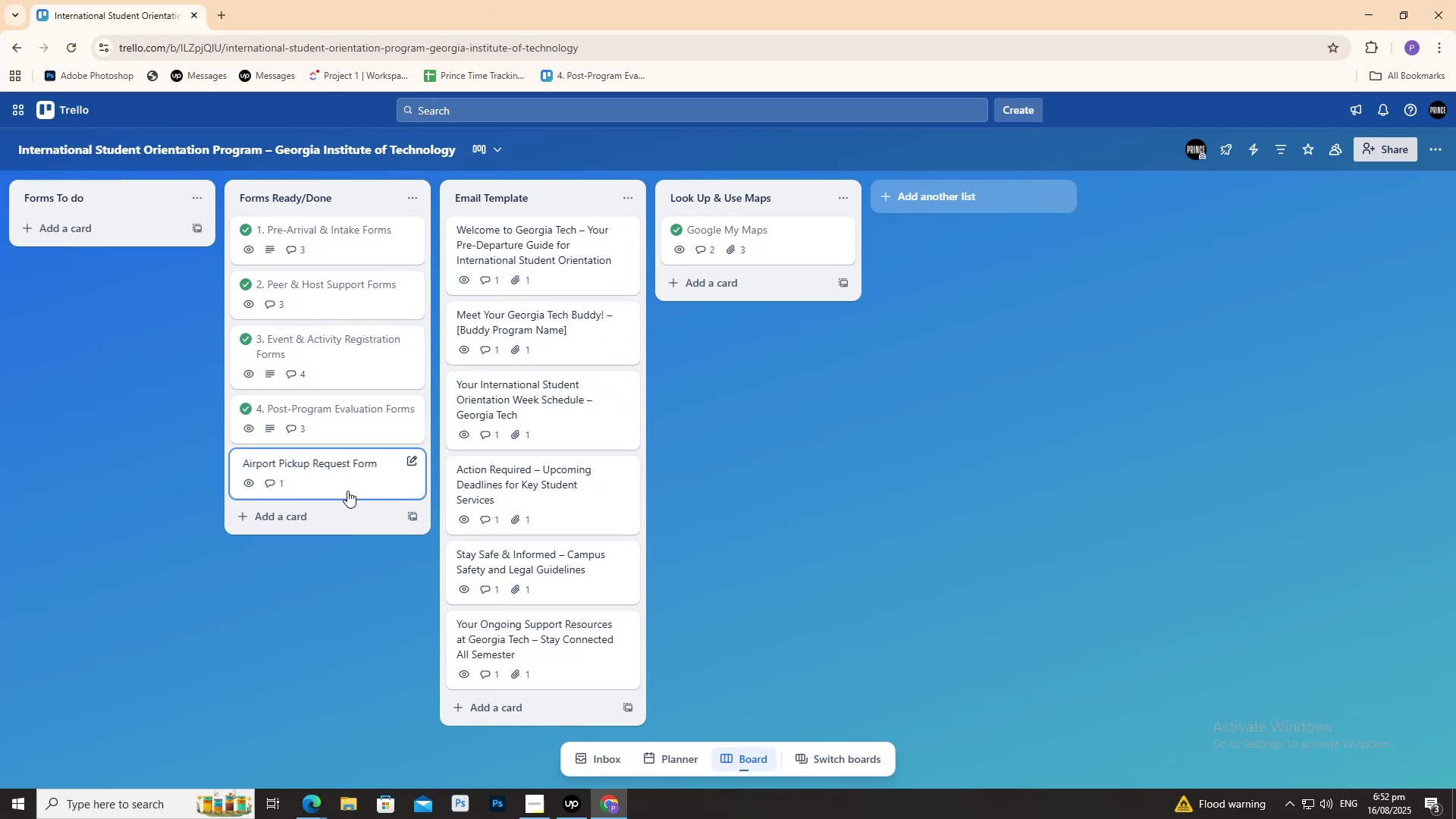 
wait(6.04)
 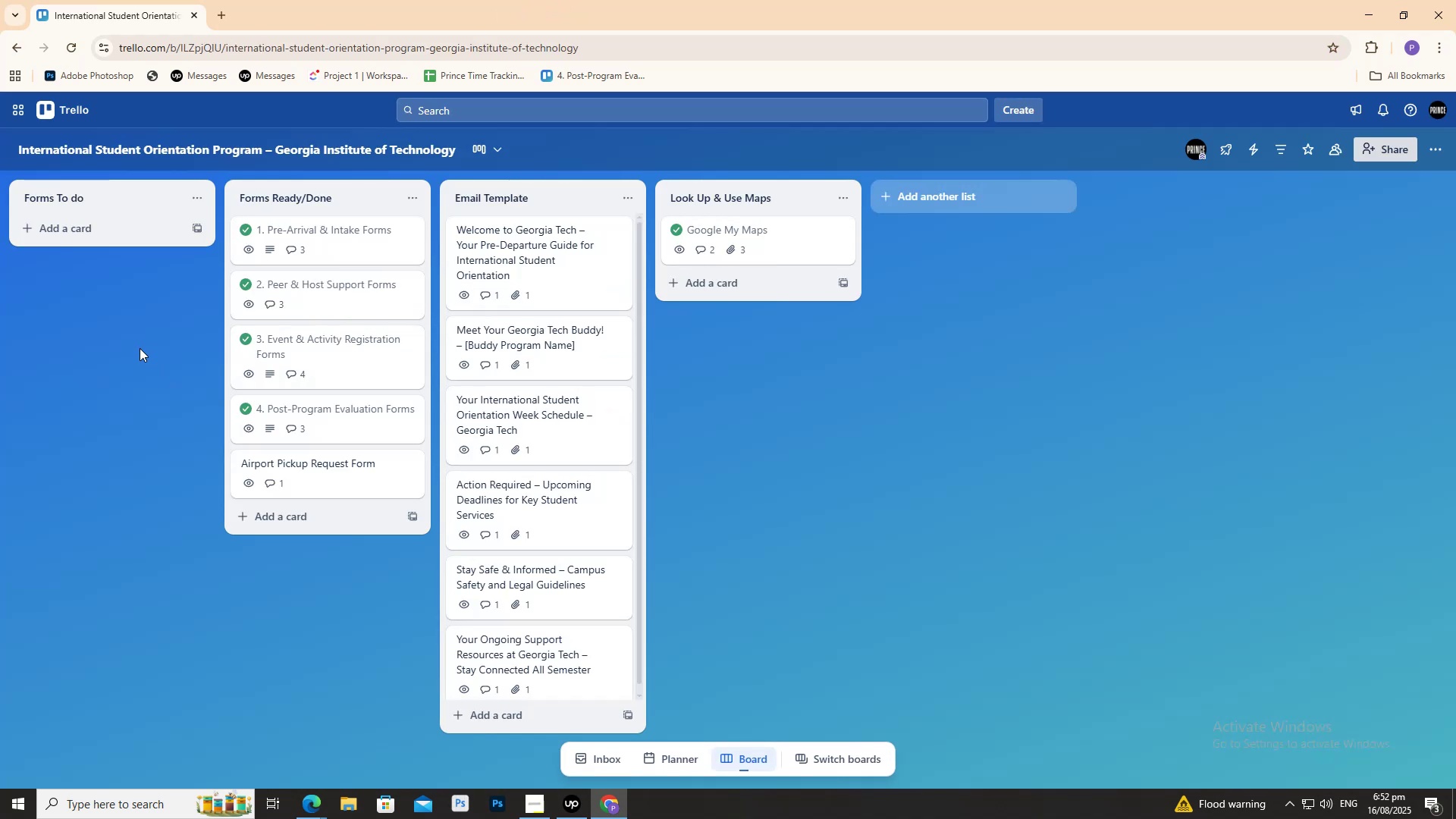 
mouse_move([915, 287])
 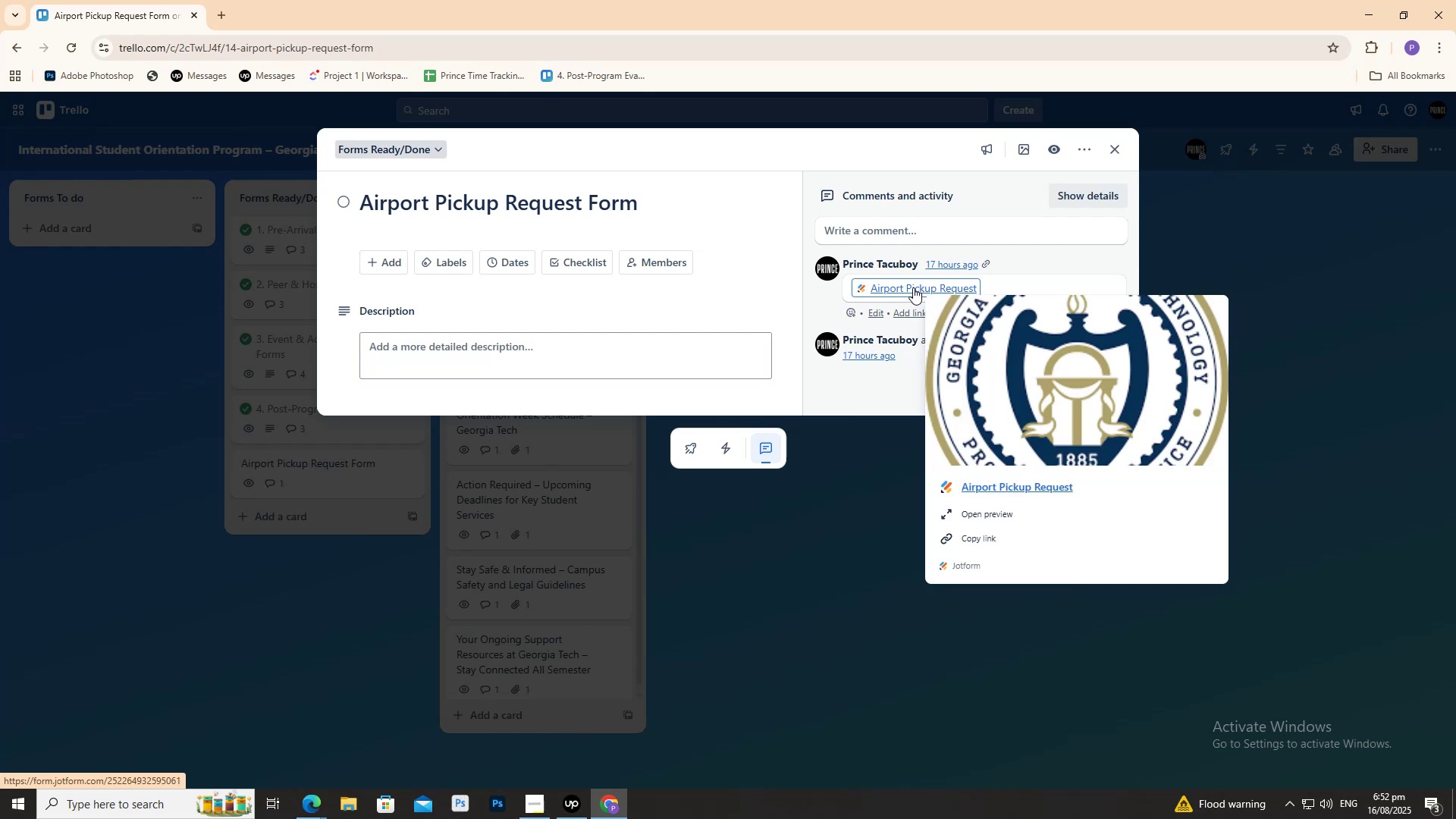 
left_click([913, 287])
 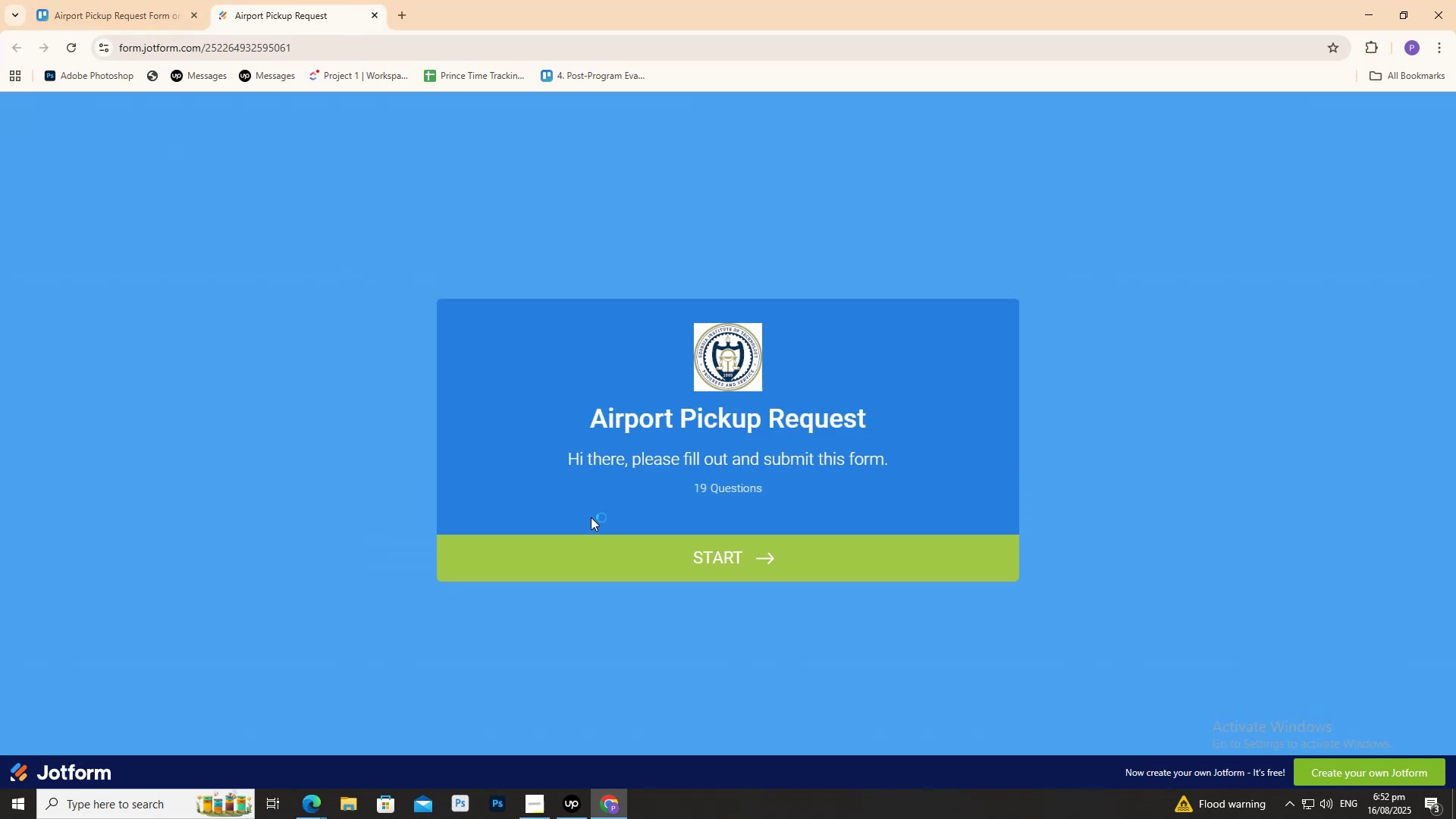 
left_click([601, 549])
 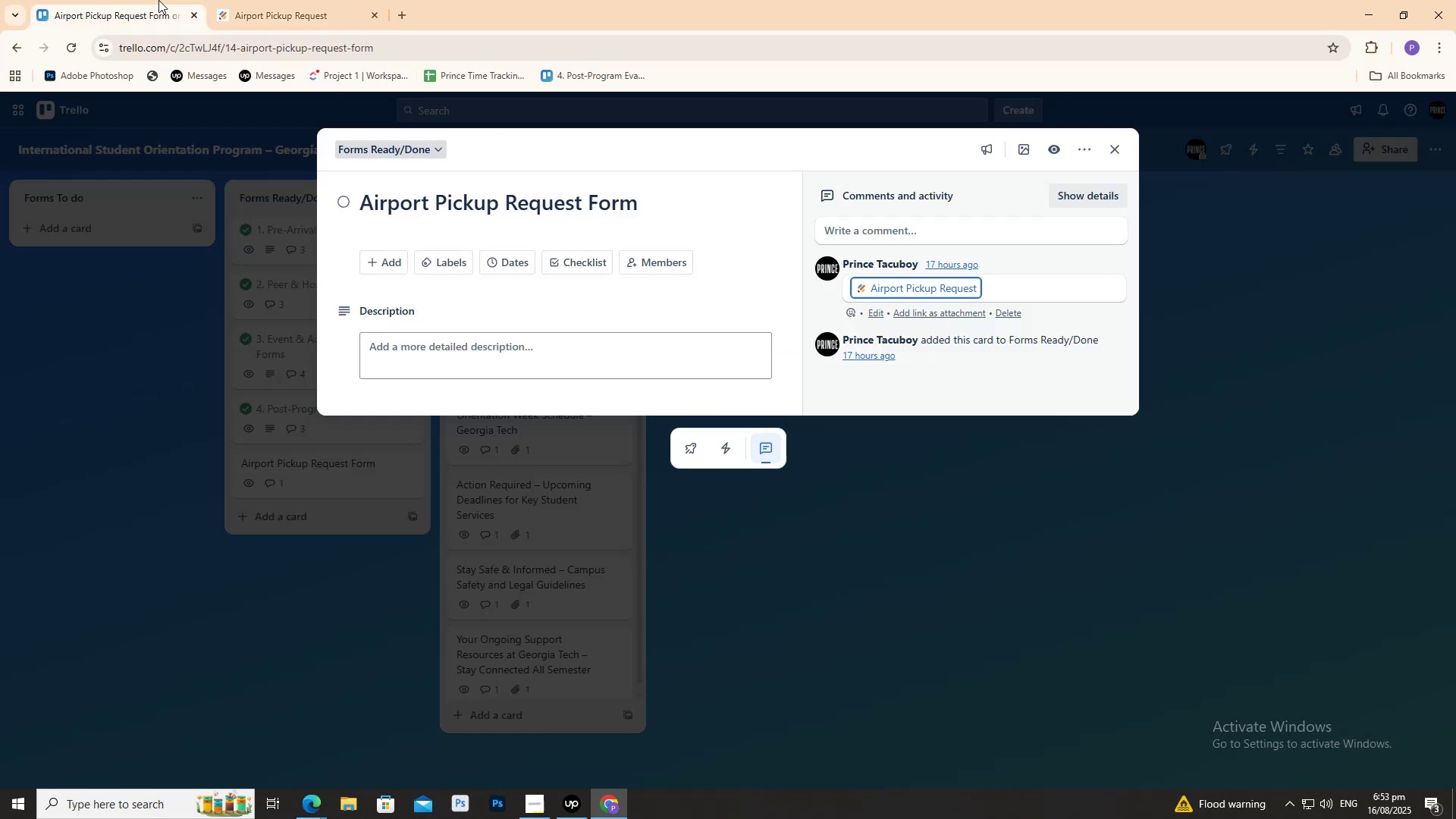 
double_click([159, 406])
 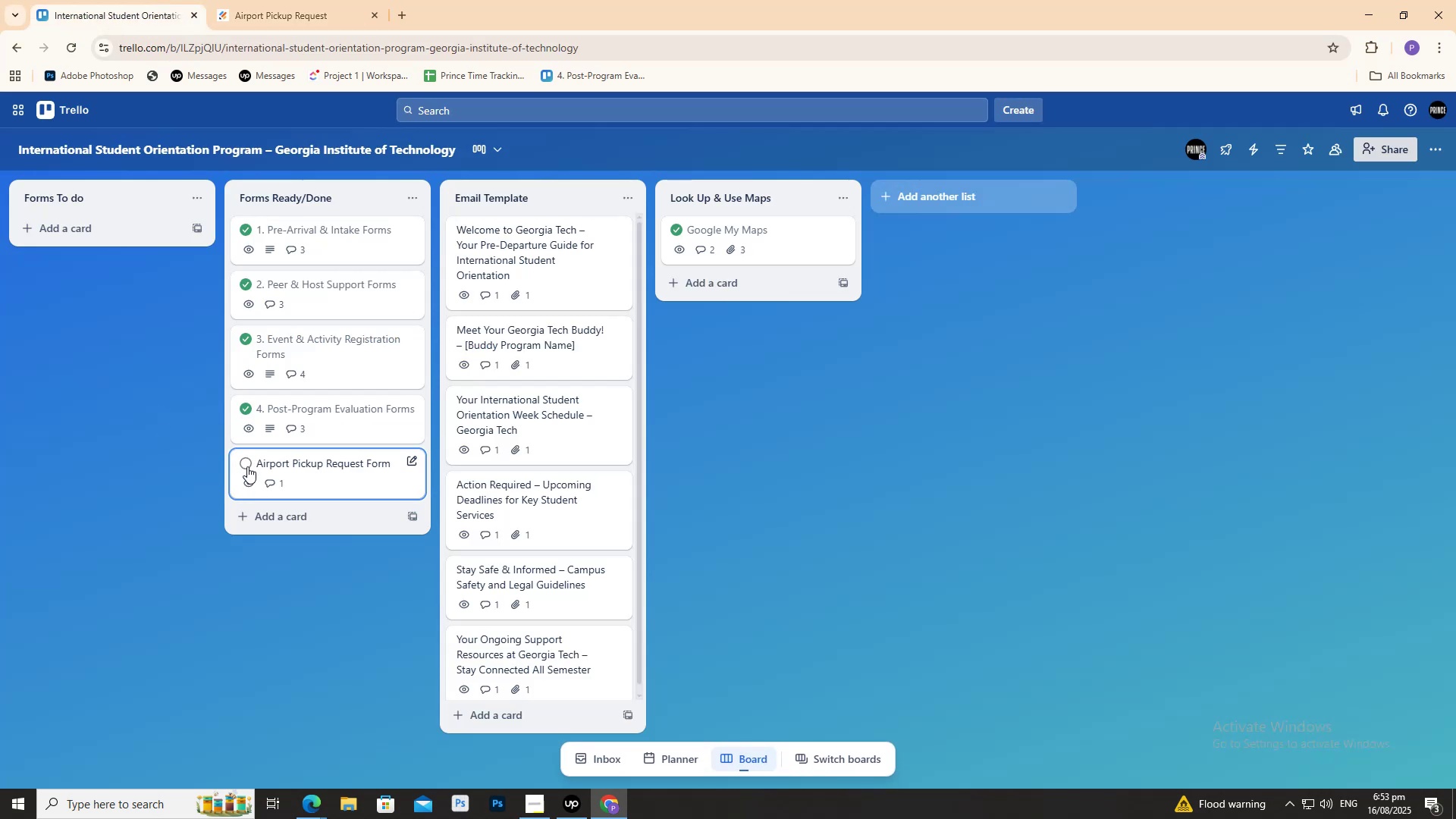 
left_click([247, 466])
 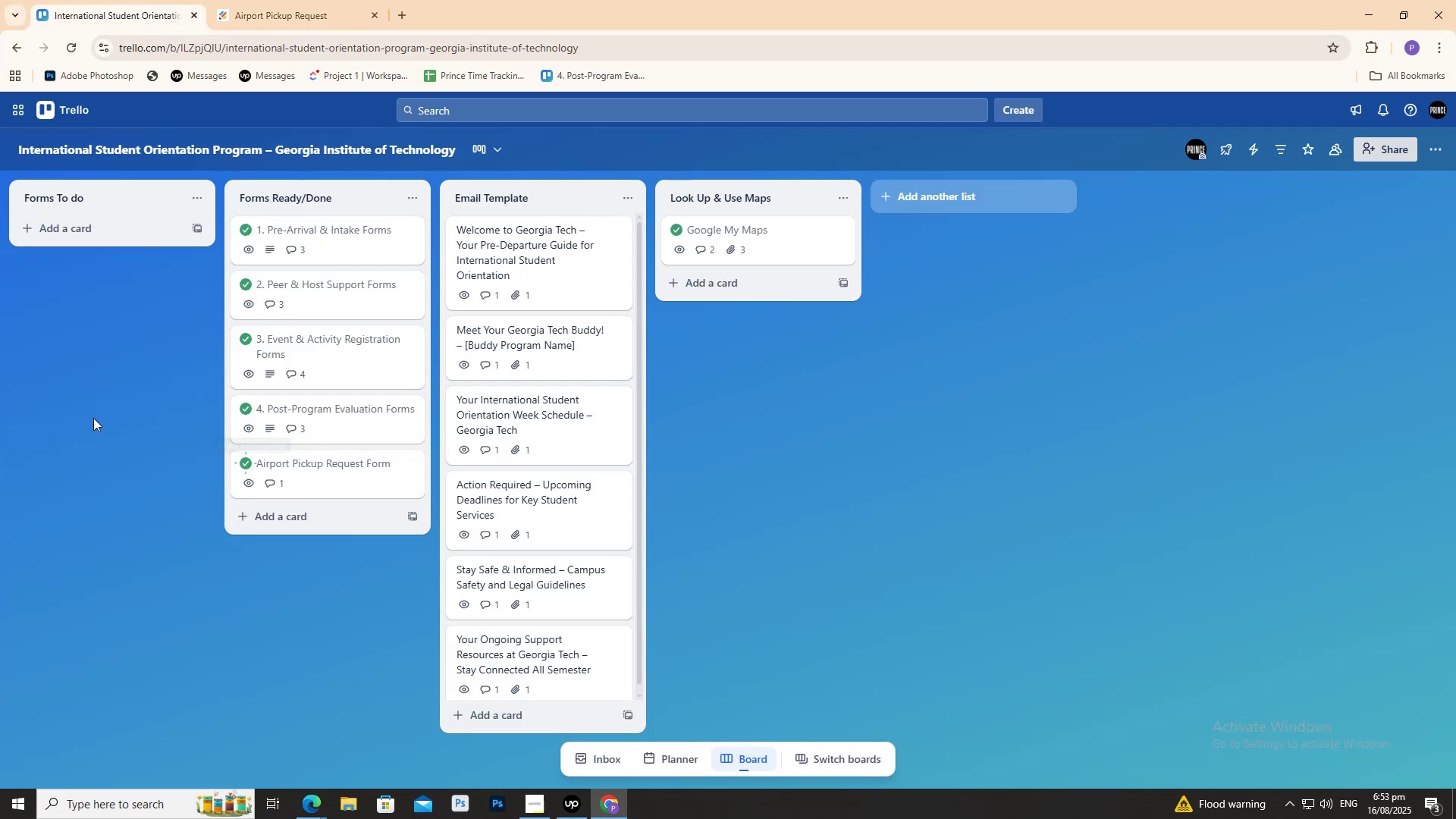 
left_click([93, 417])
 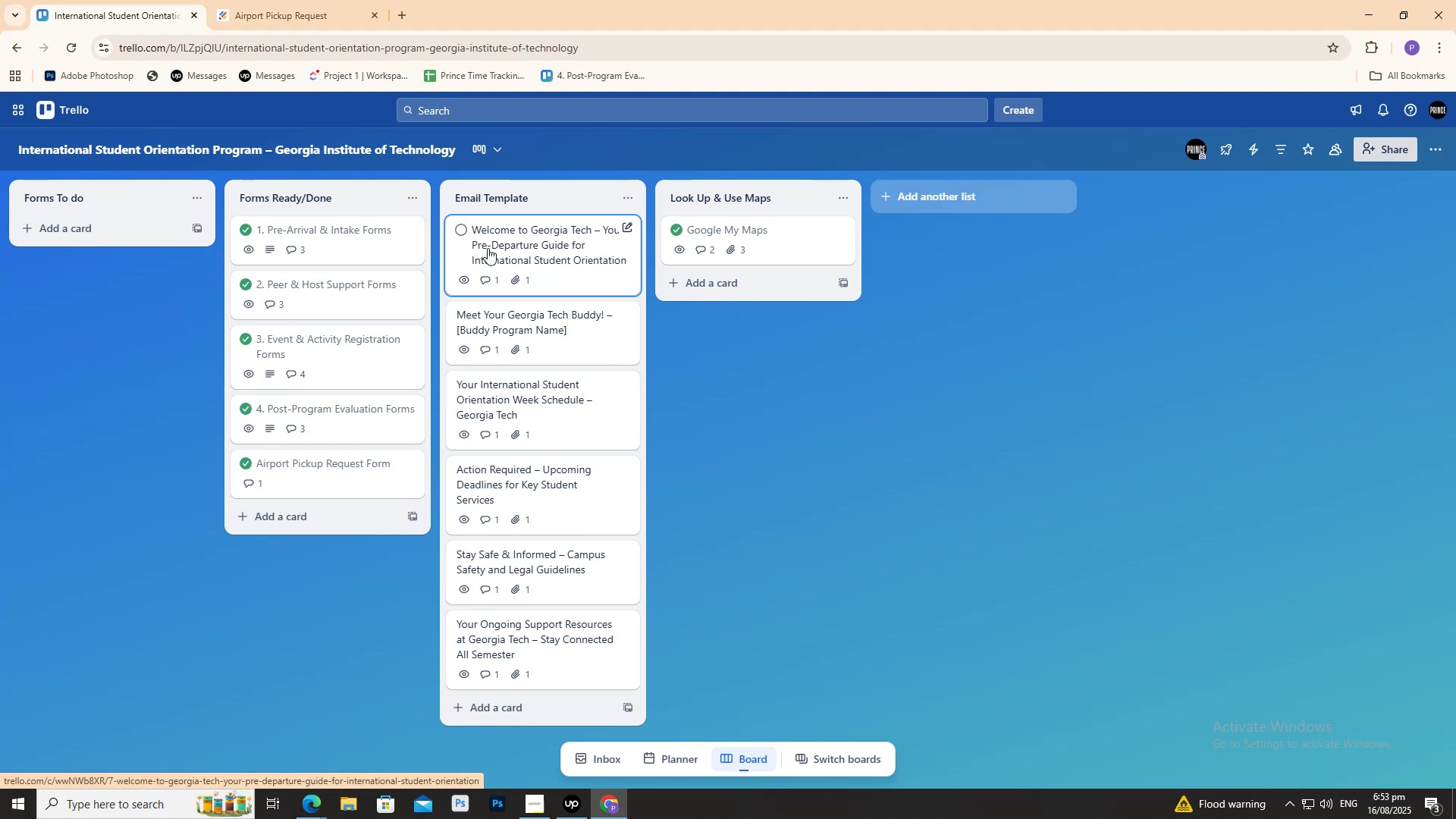 
left_click([488, 247])
 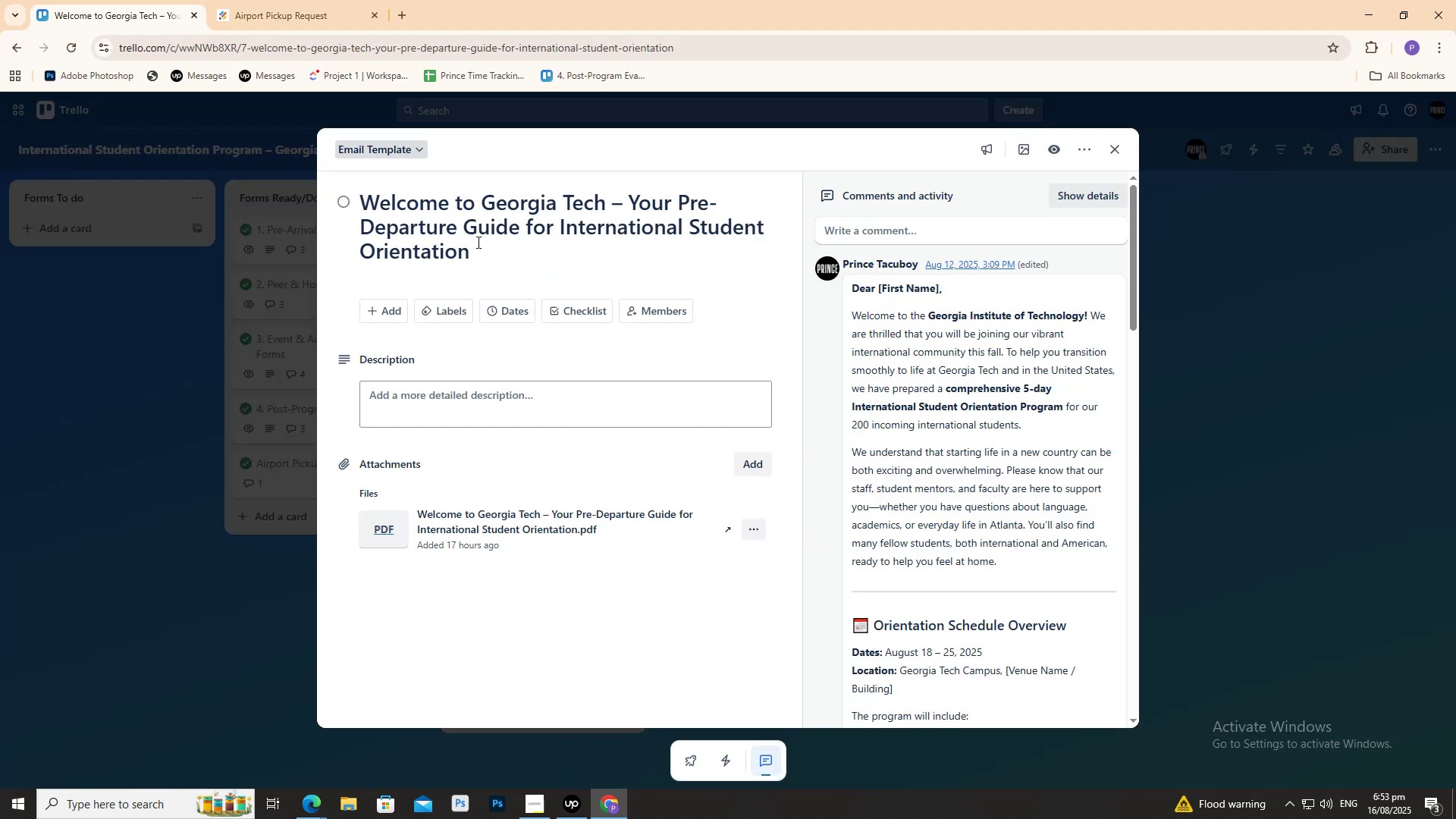 
wait(5.61)
 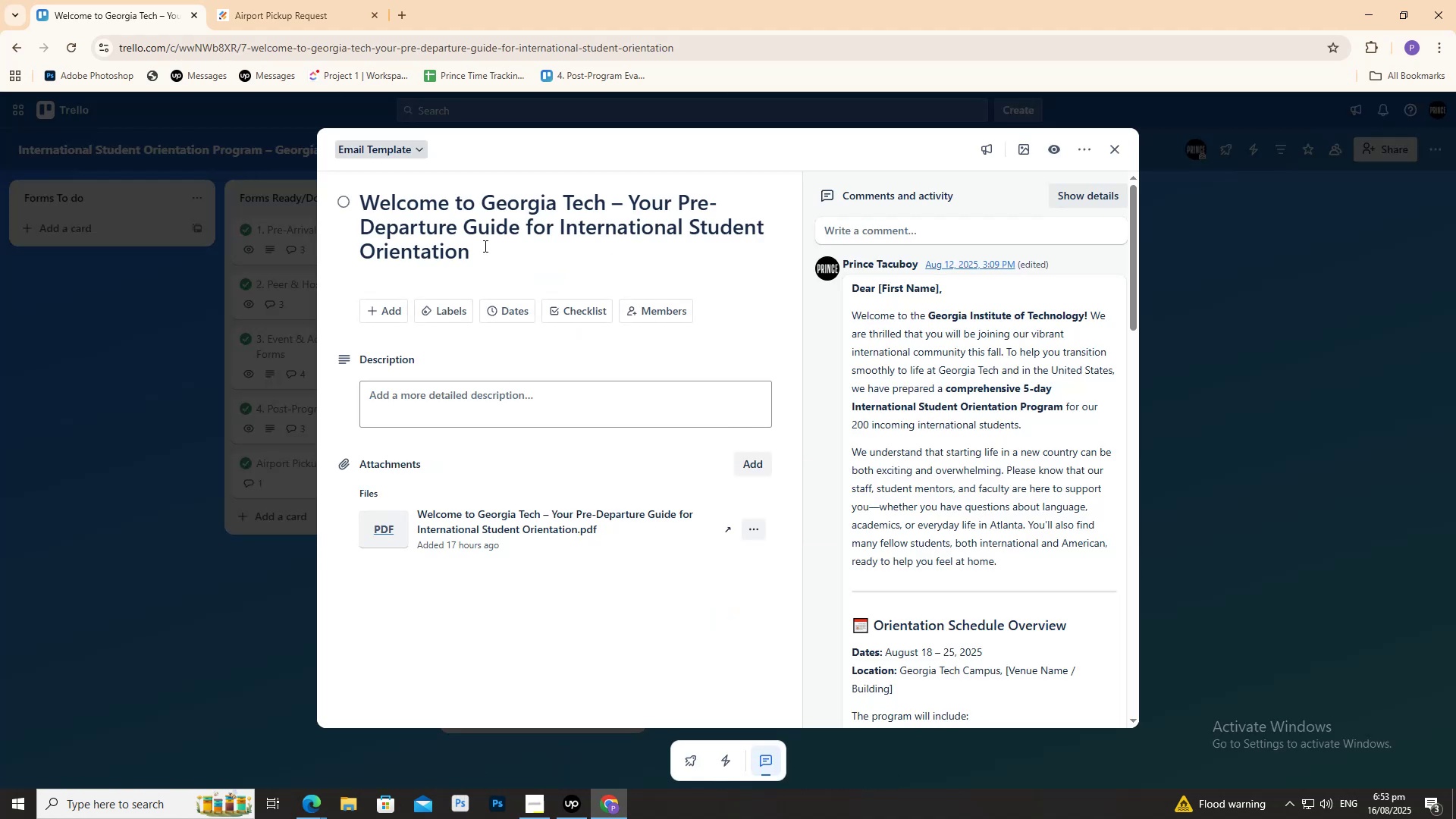 
scroll: coordinate [764, 489], scroll_direction: down, amount: 1.0
 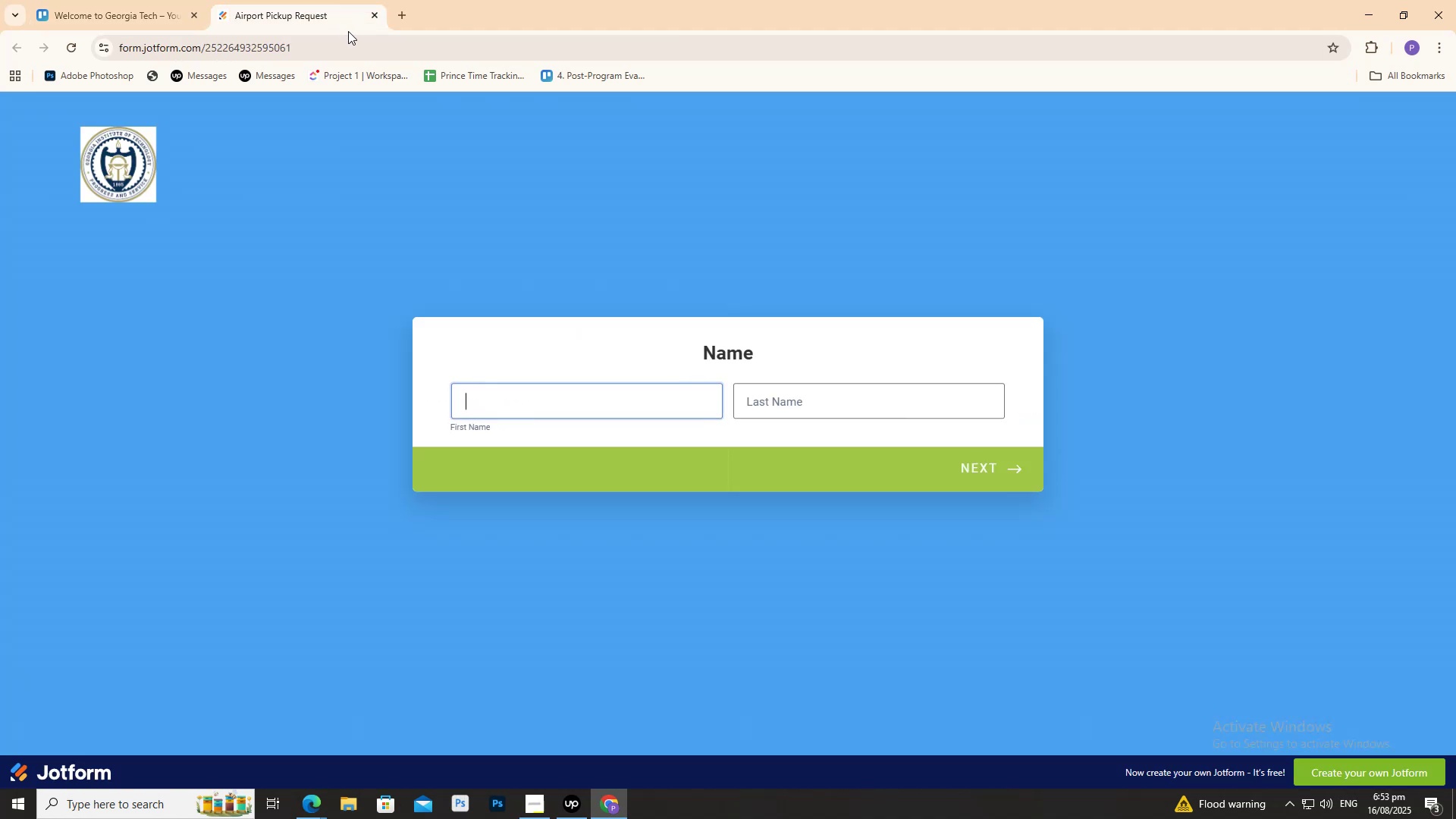 
double_click([345, 61])
 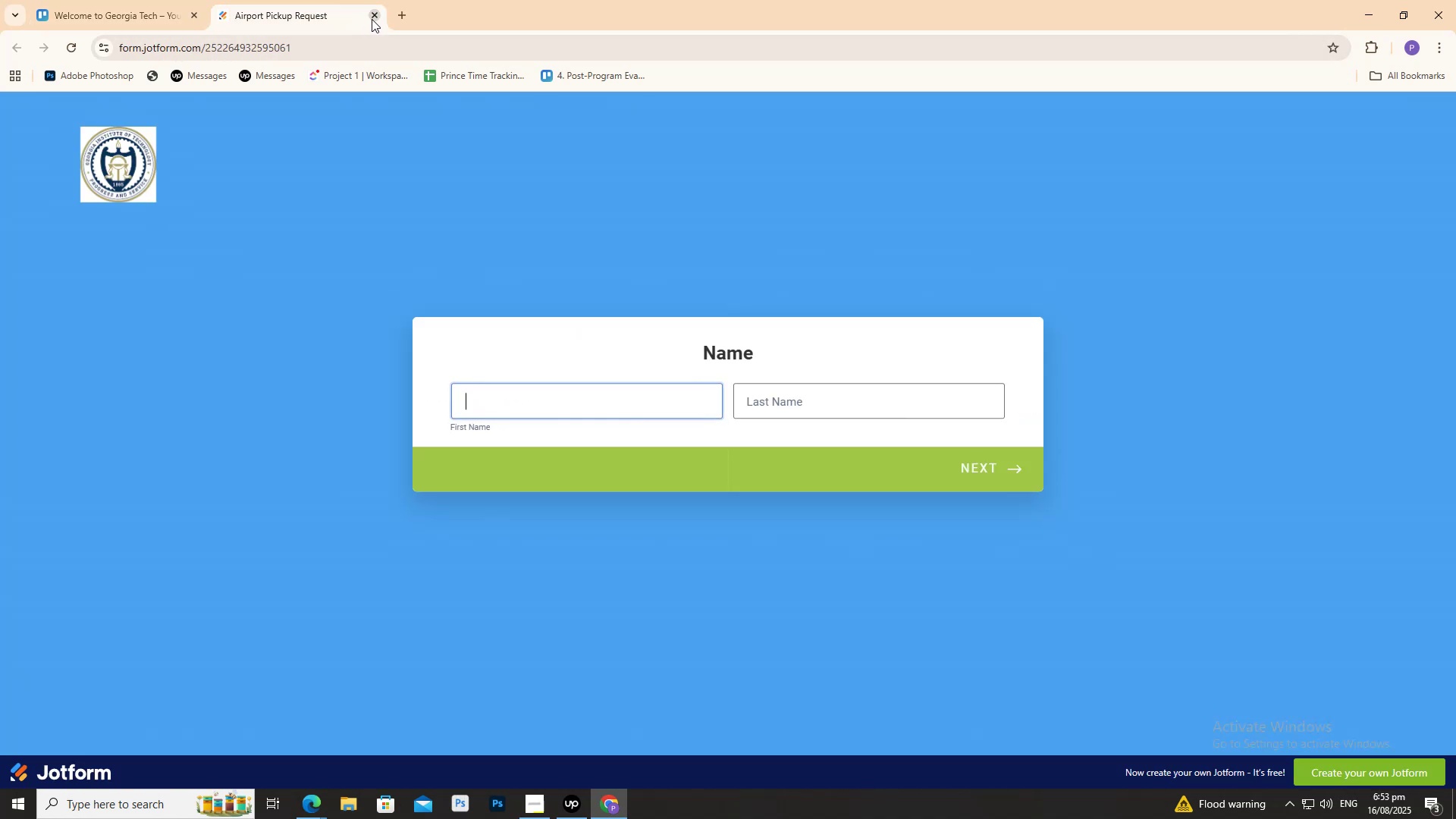 
left_click([369, 39])
 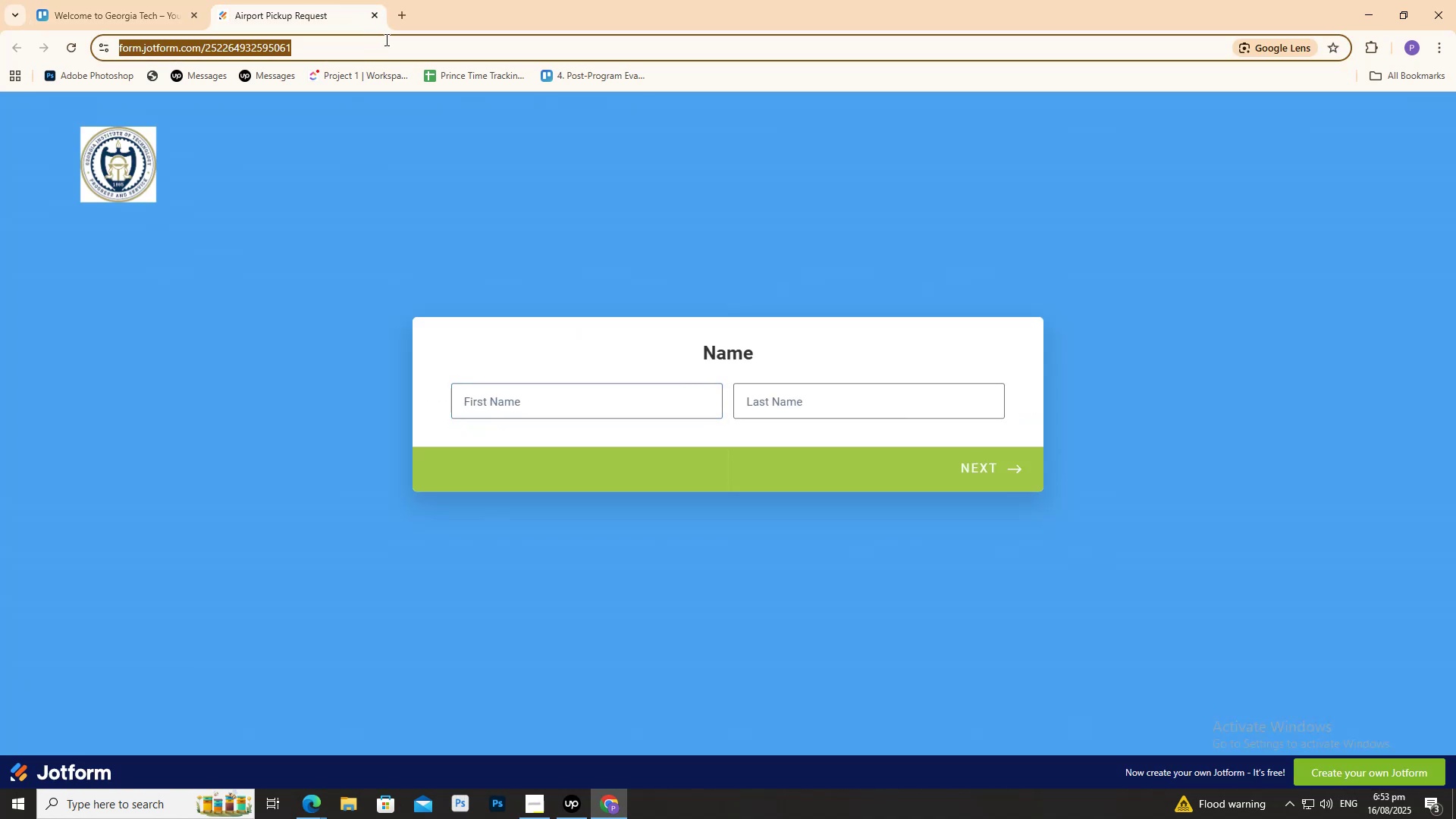 
type(chat)
 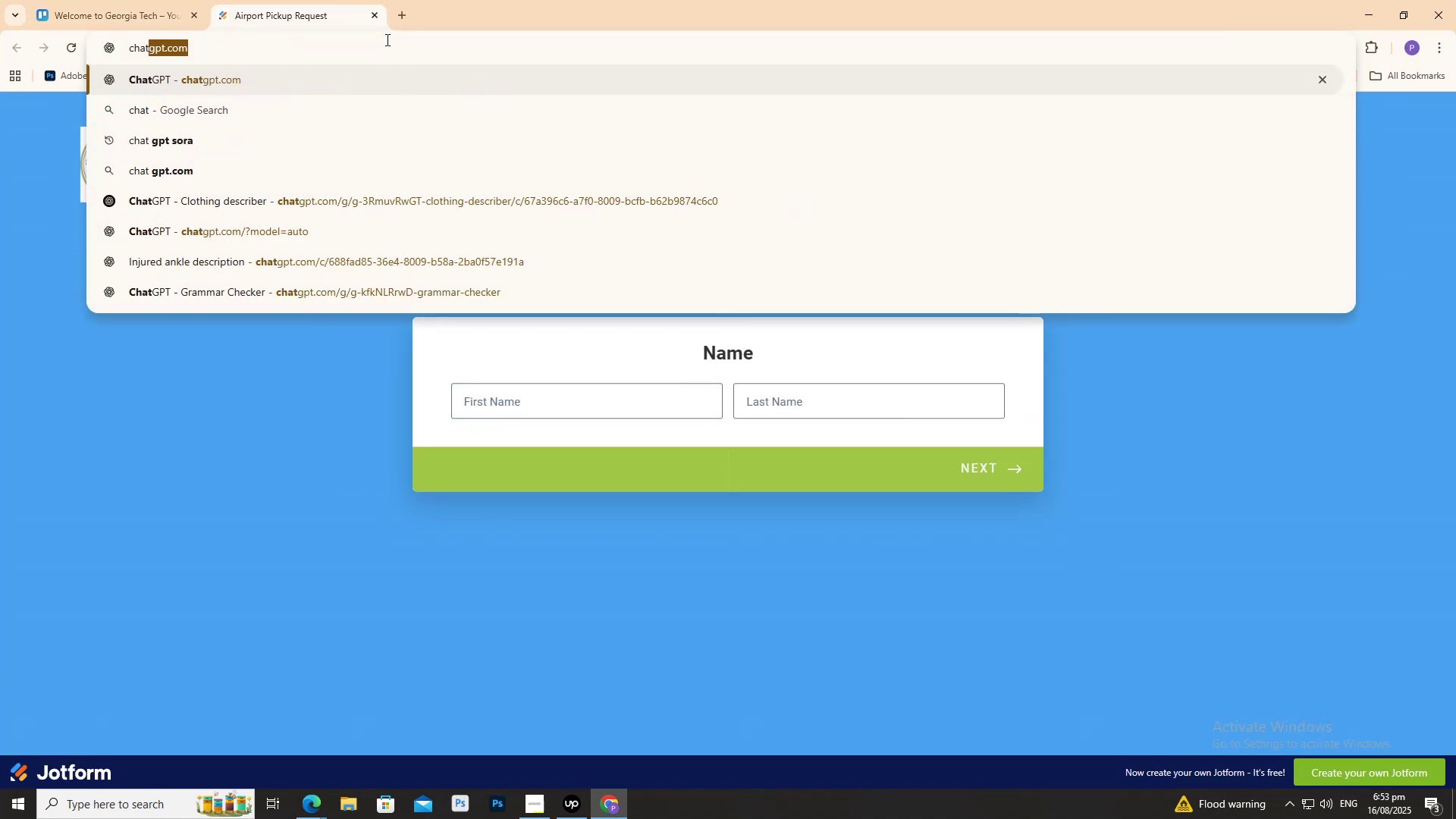 
key(Enter)
 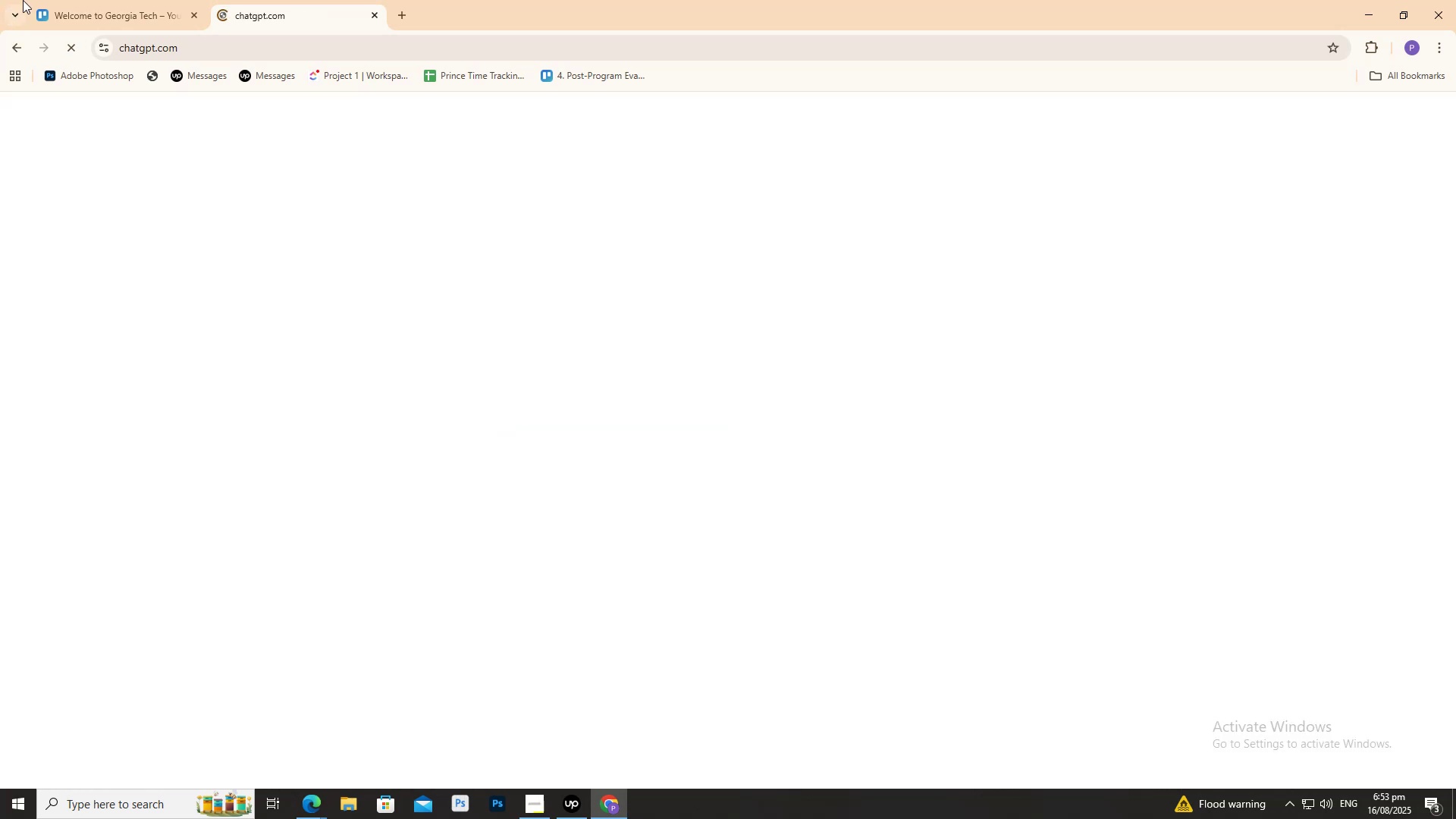 
left_click([62, 0])
 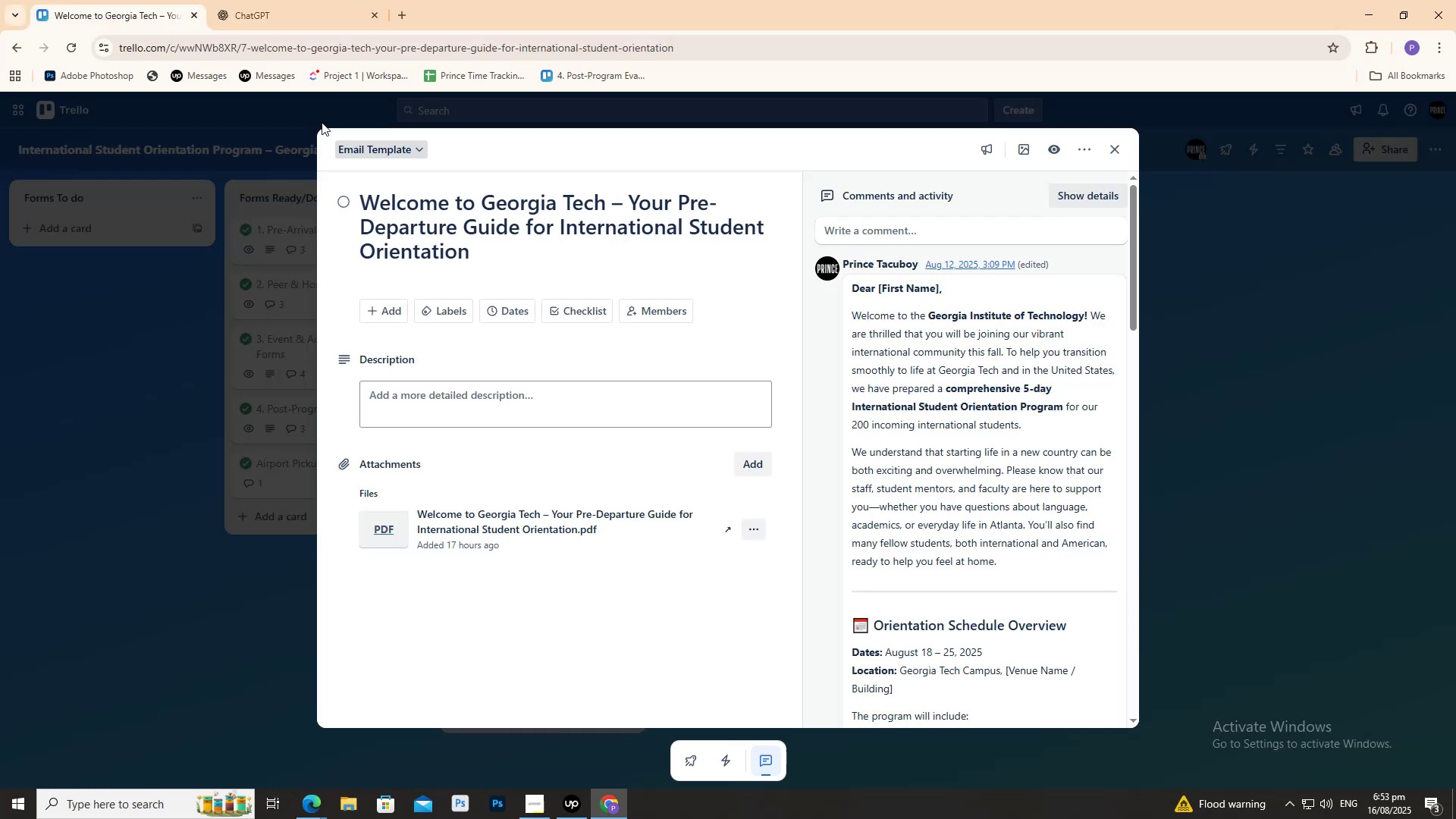 
wait(6.53)
 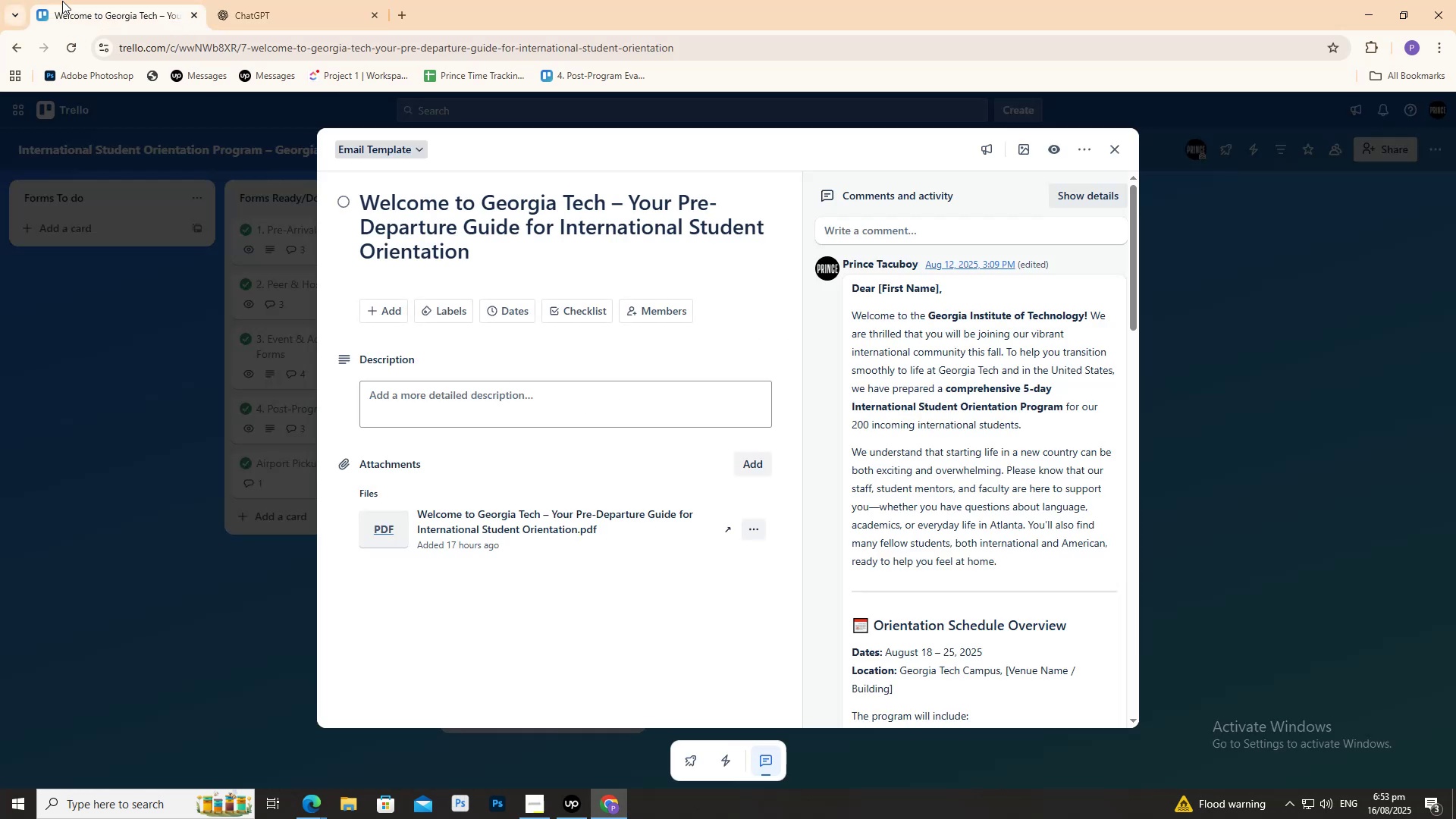 
scroll: coordinate [816, 398], scroll_direction: down, amount: 16.0
 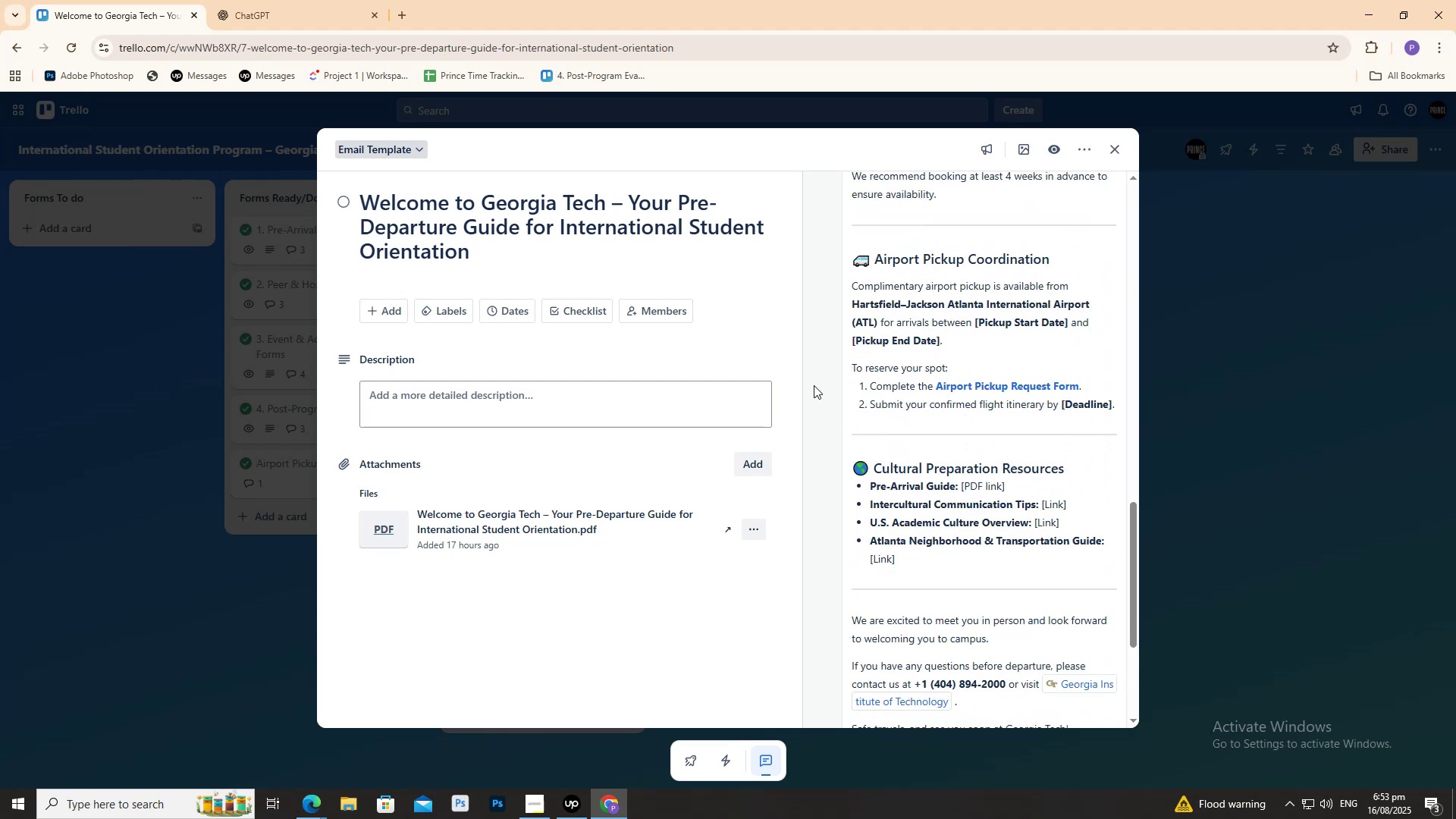 
scroll: coordinate [803, 387], scroll_direction: down, amount: 3.0
 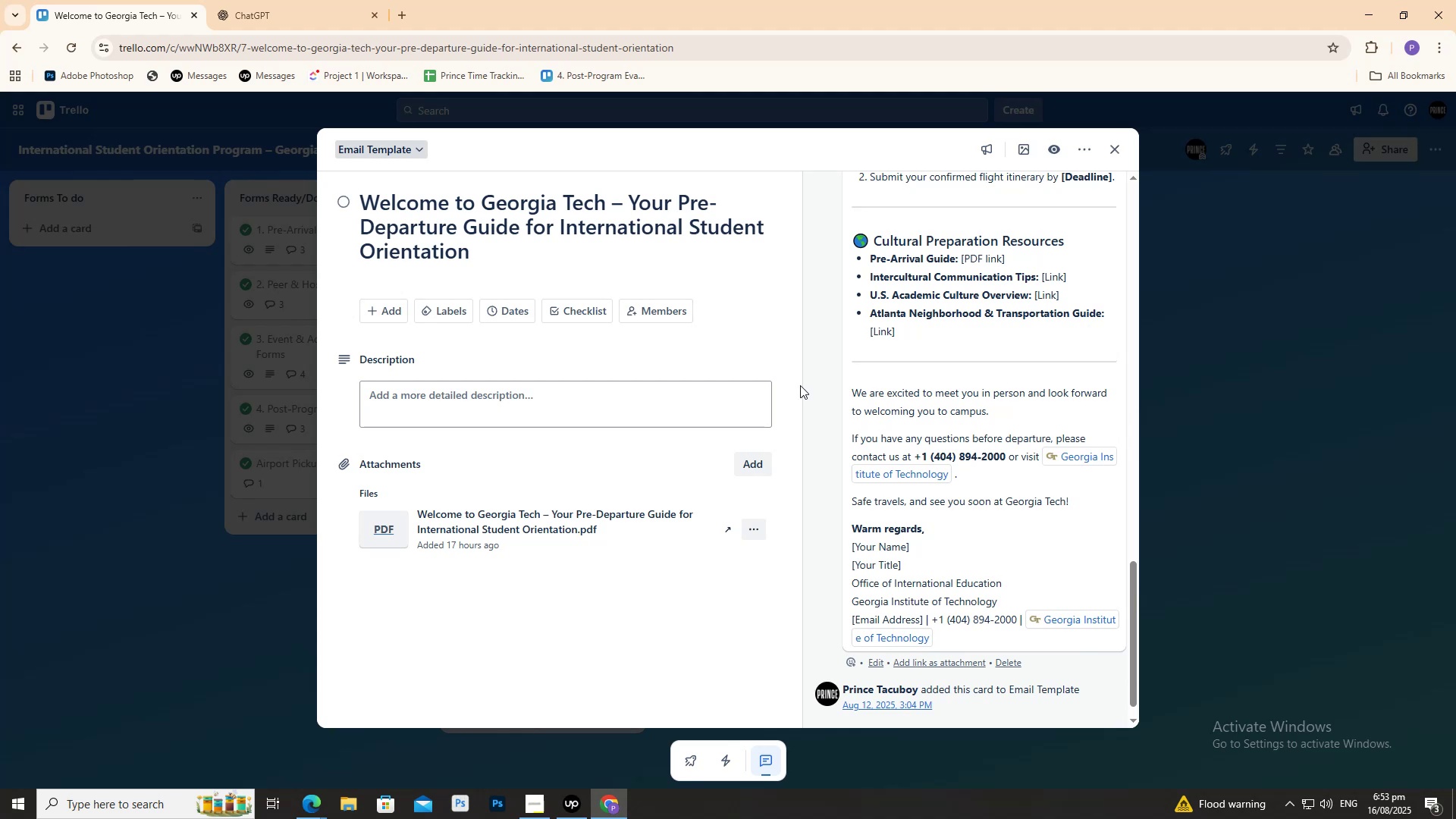 
scroll: coordinate [868, 282], scroll_direction: up, amount: 23.0
 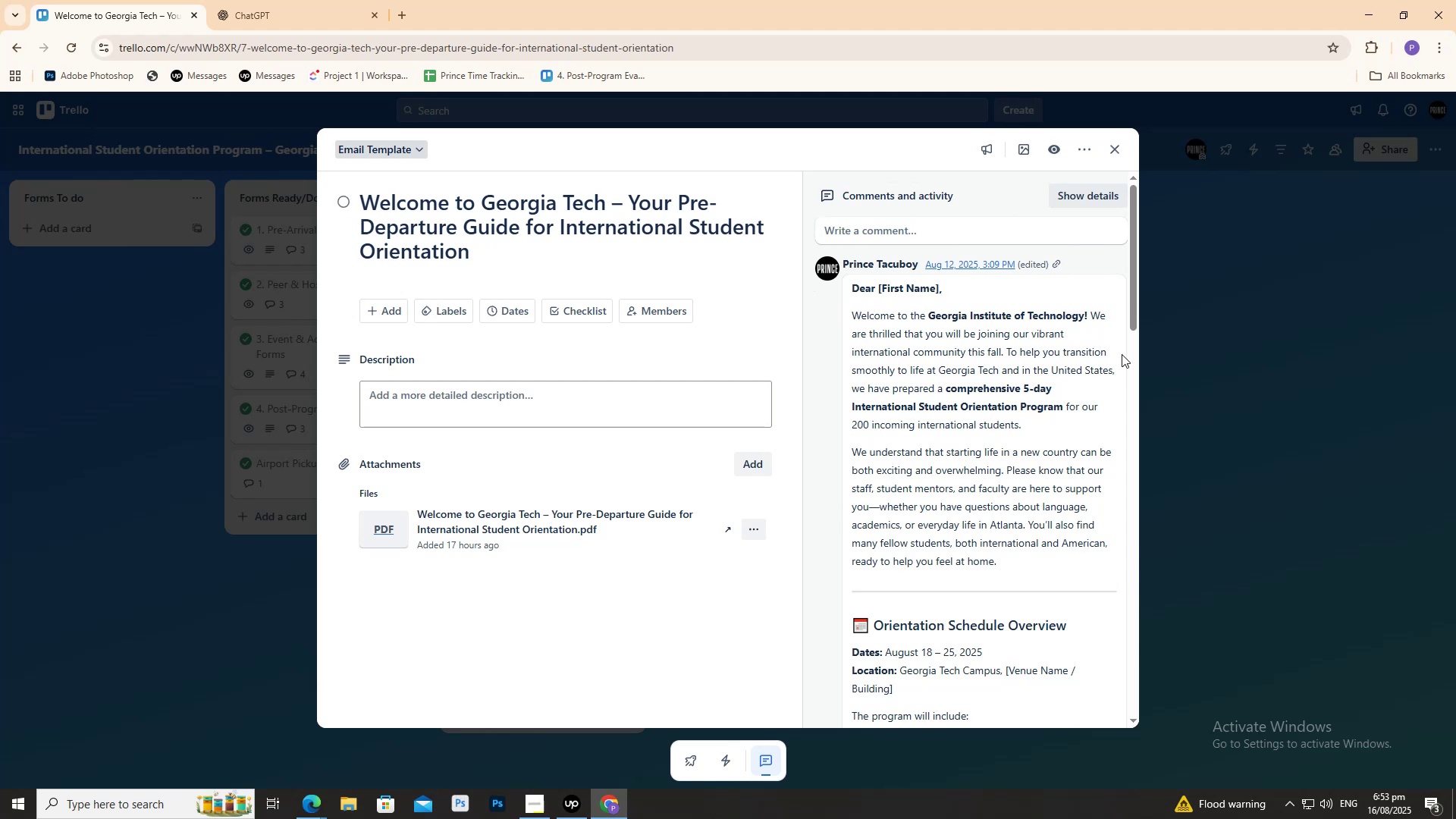 
left_click([1172, 326])
 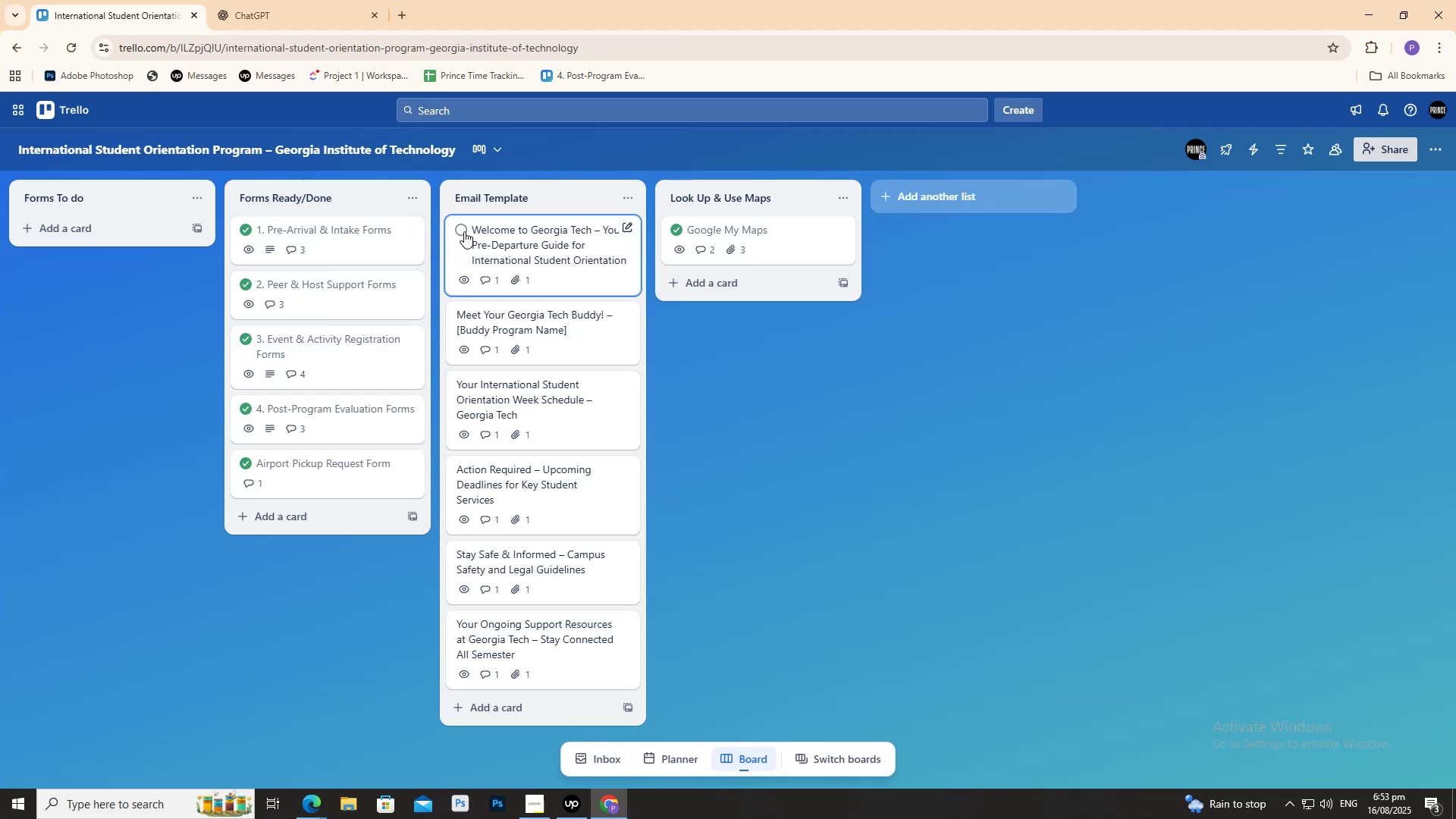 
double_click([492, 234])
 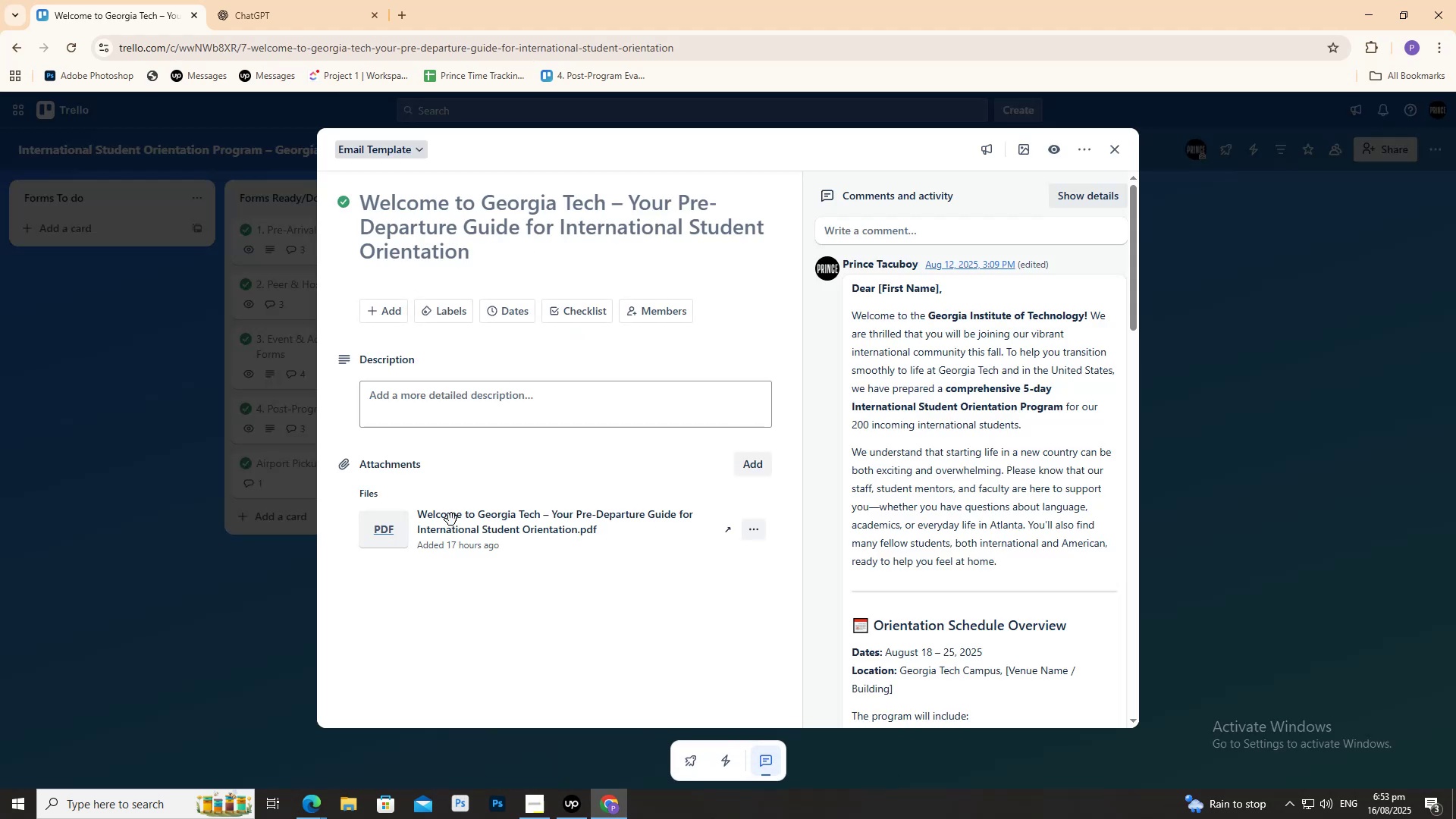 
left_click([410, 525])
 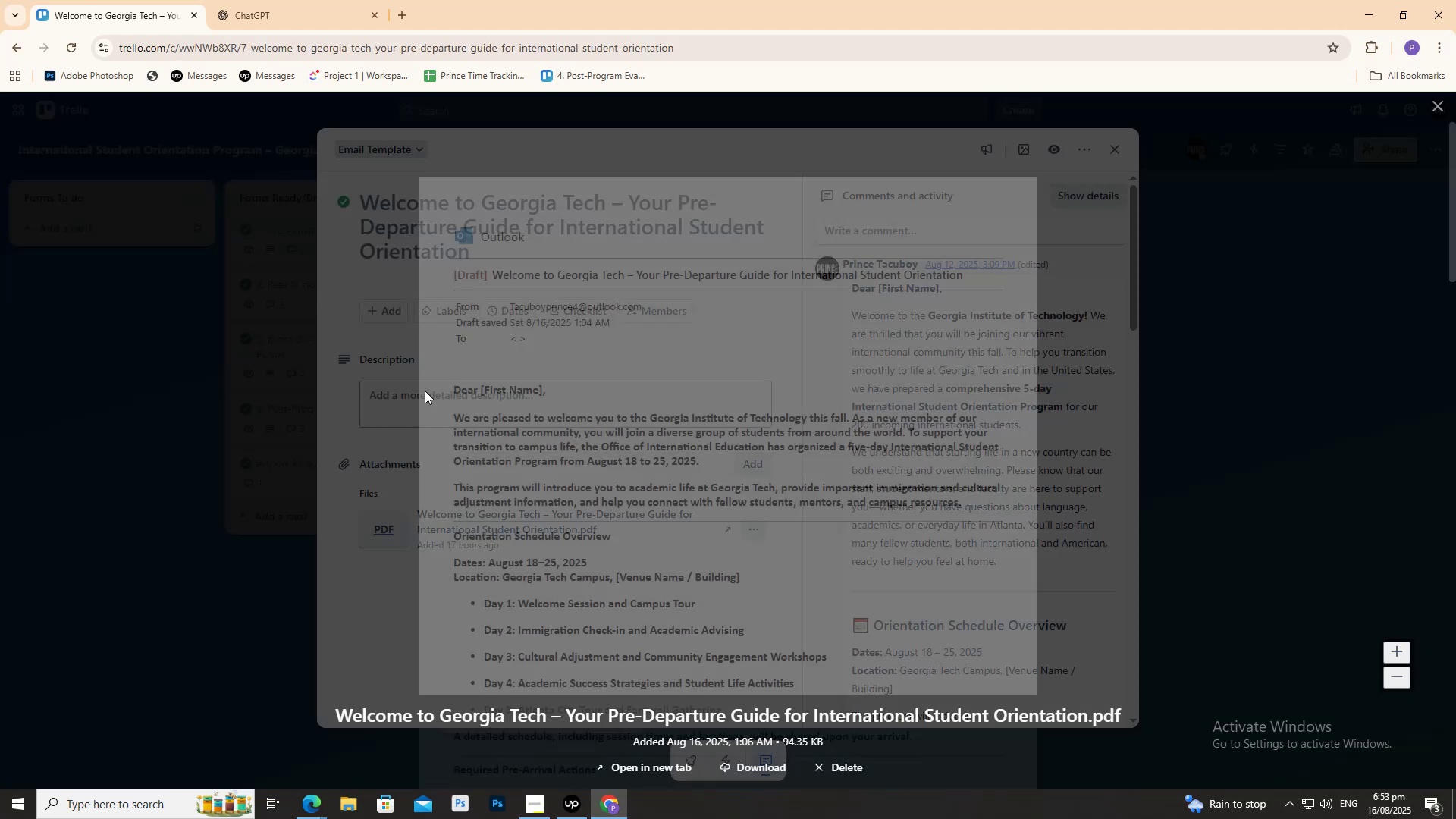 
scroll: coordinate [423, 391], scroll_direction: down, amount: 2.0
 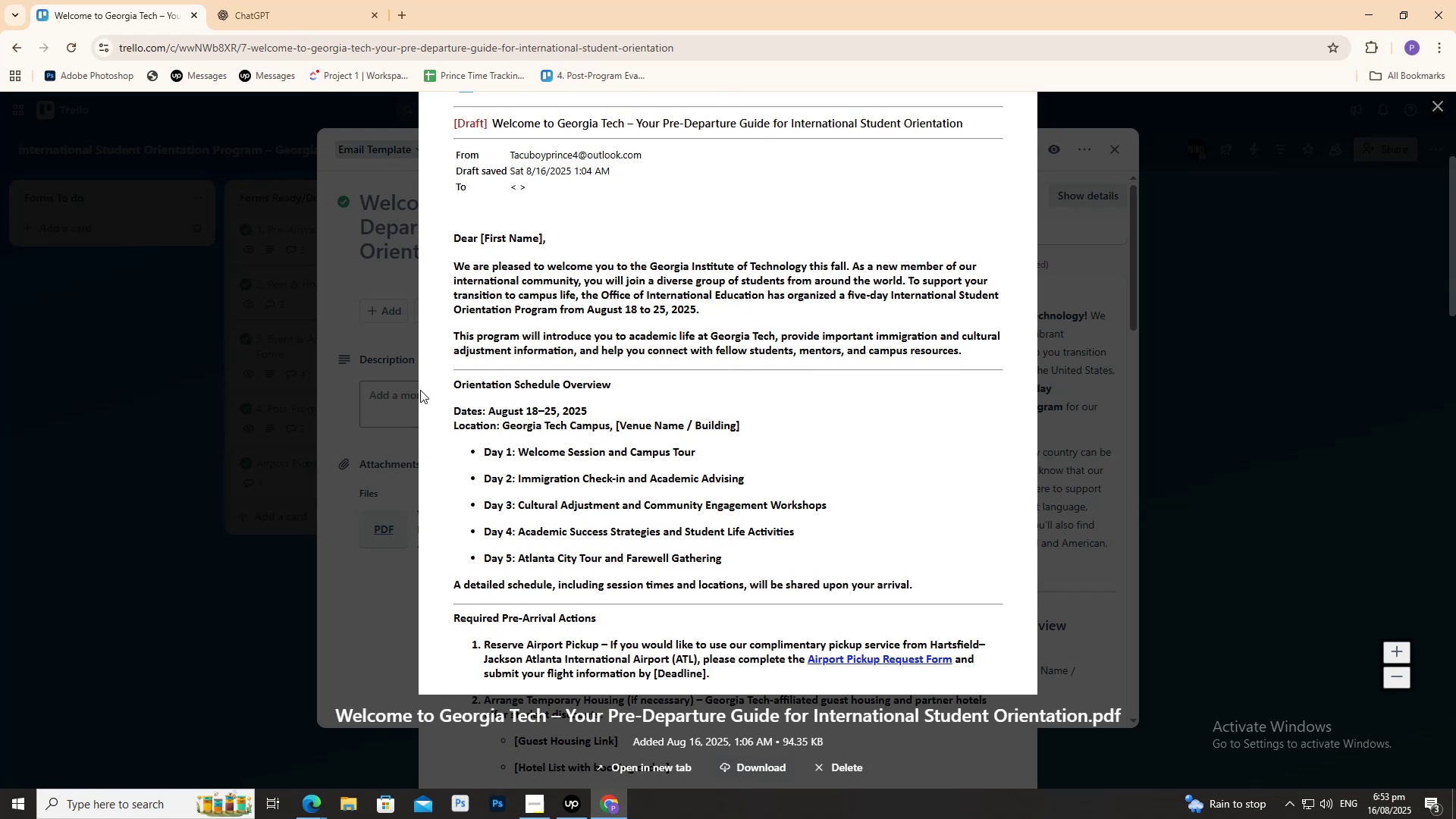 
wait(6.82)
 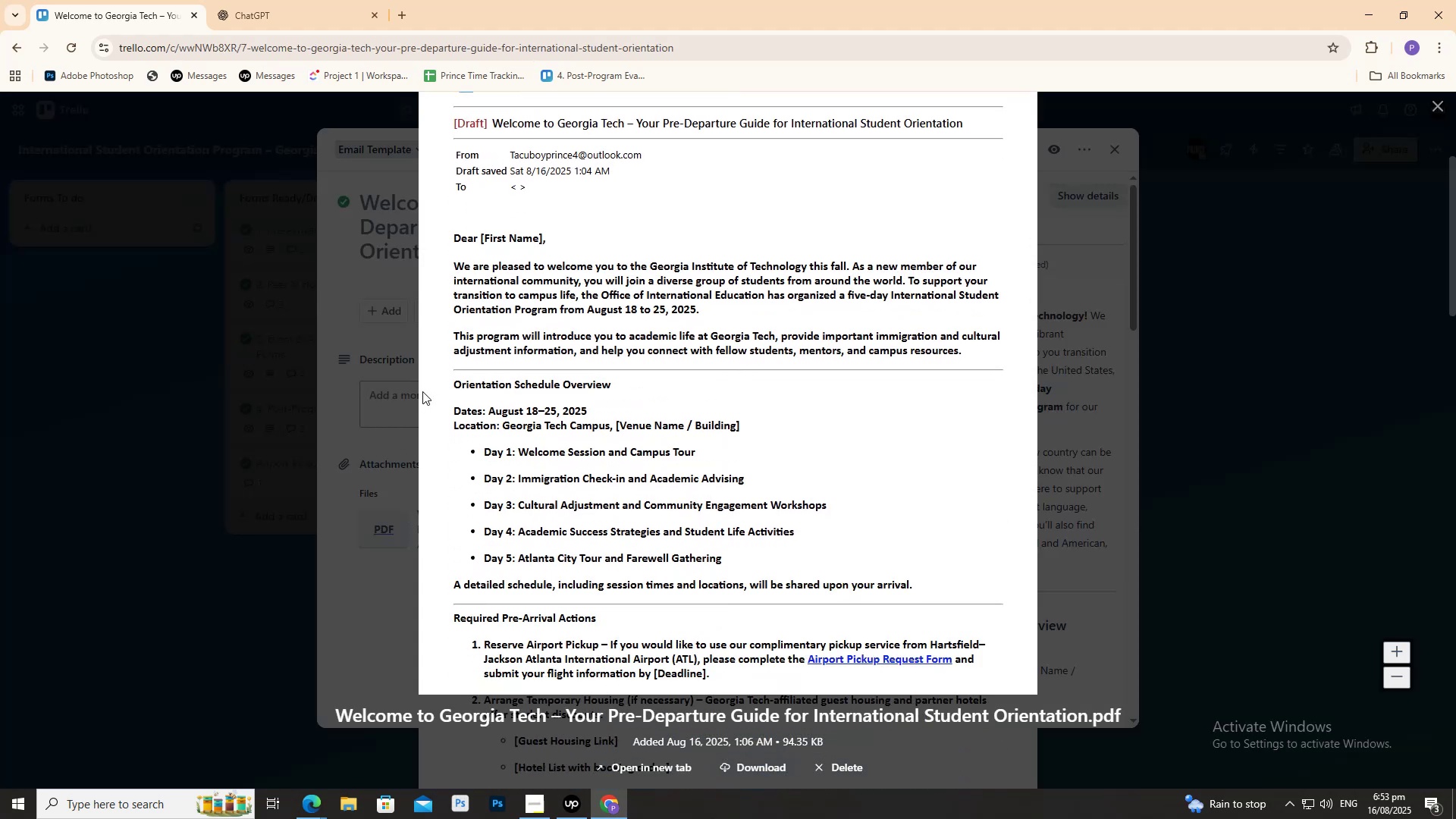 
scroll: coordinate [411, 395], scroll_direction: down, amount: 3.0
 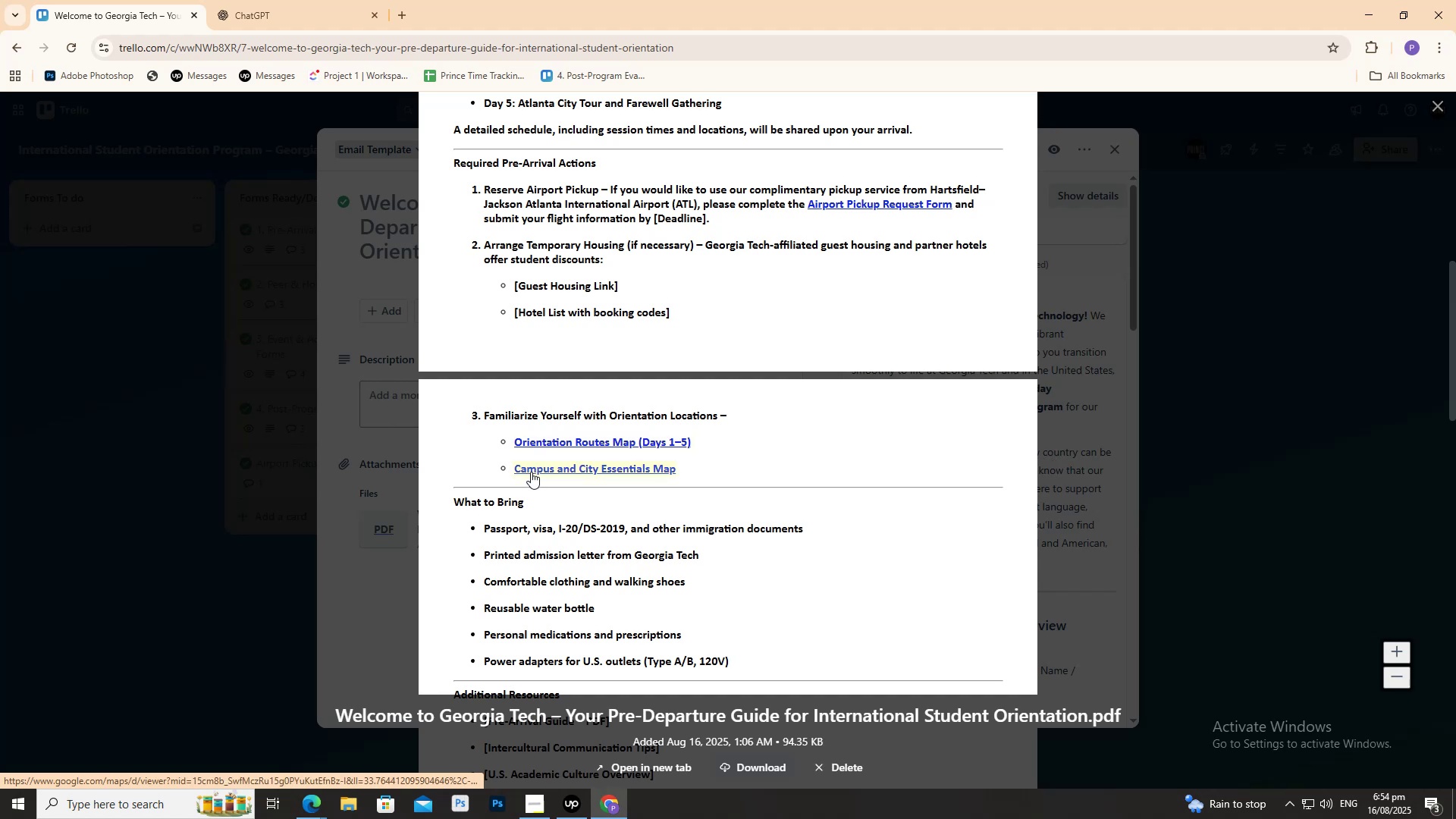 
left_click([529, 471])
 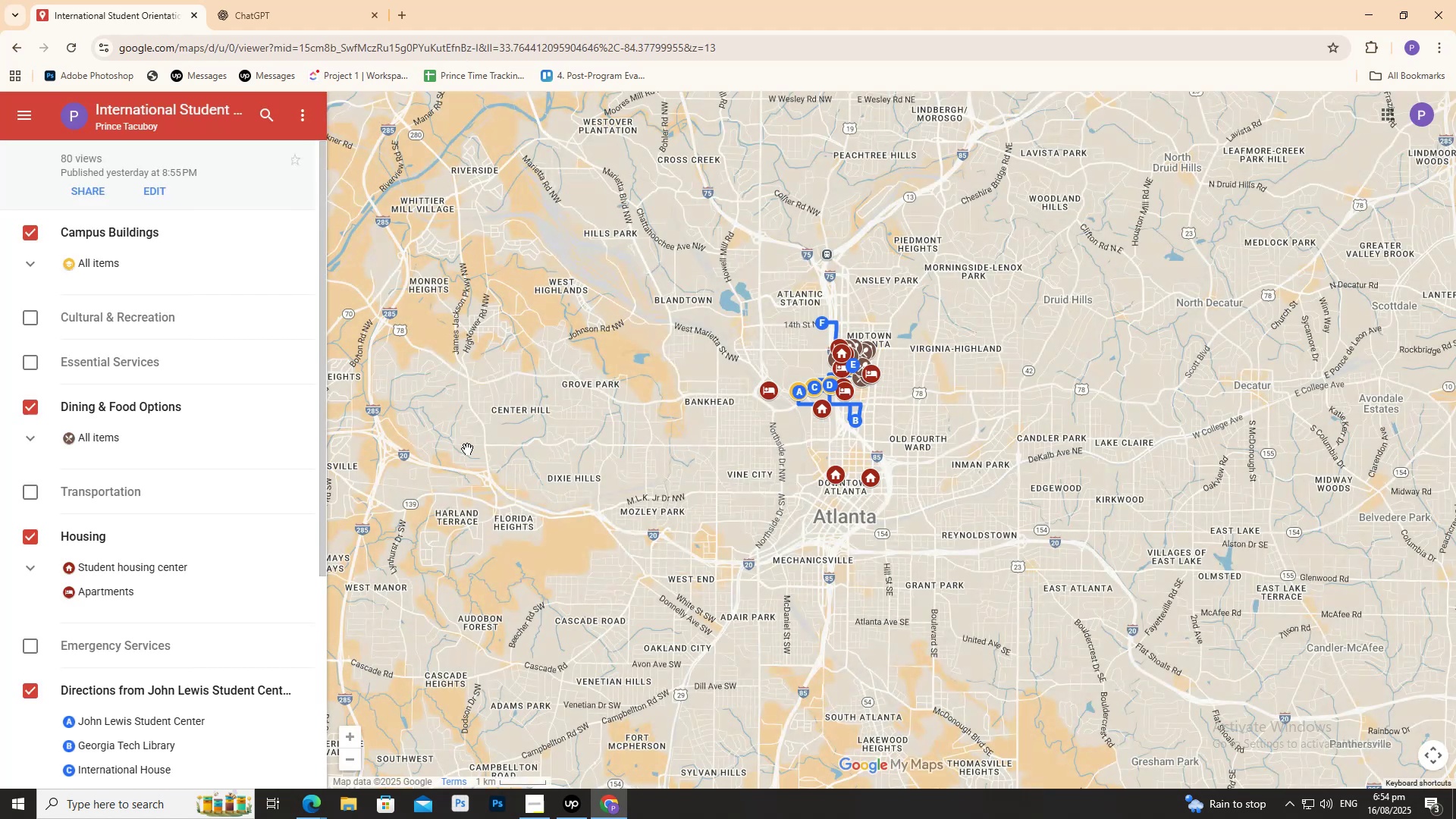 
scroll: coordinate [337, 372], scroll_direction: up, amount: 8.0
 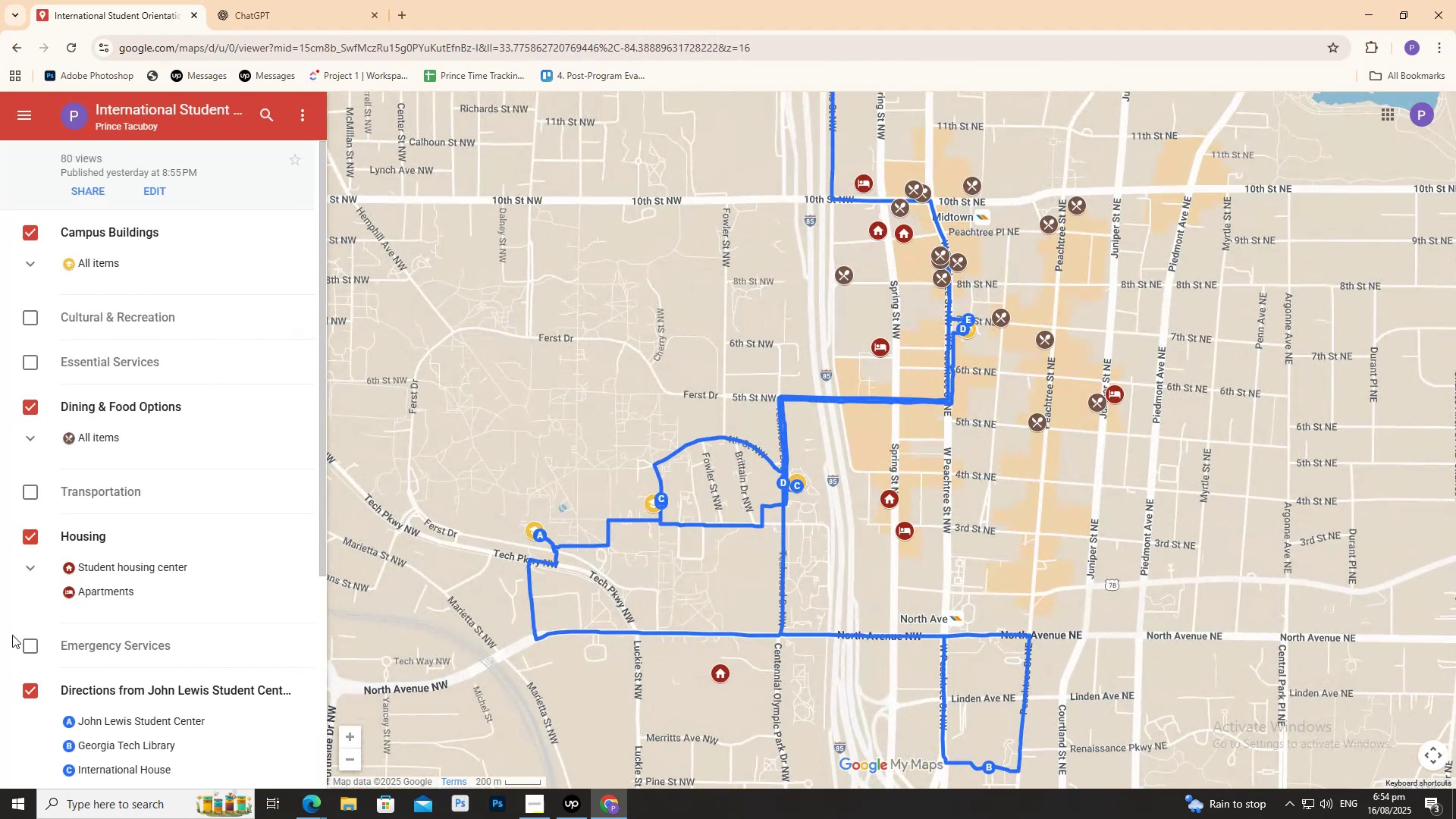 
left_click([30, 639])
 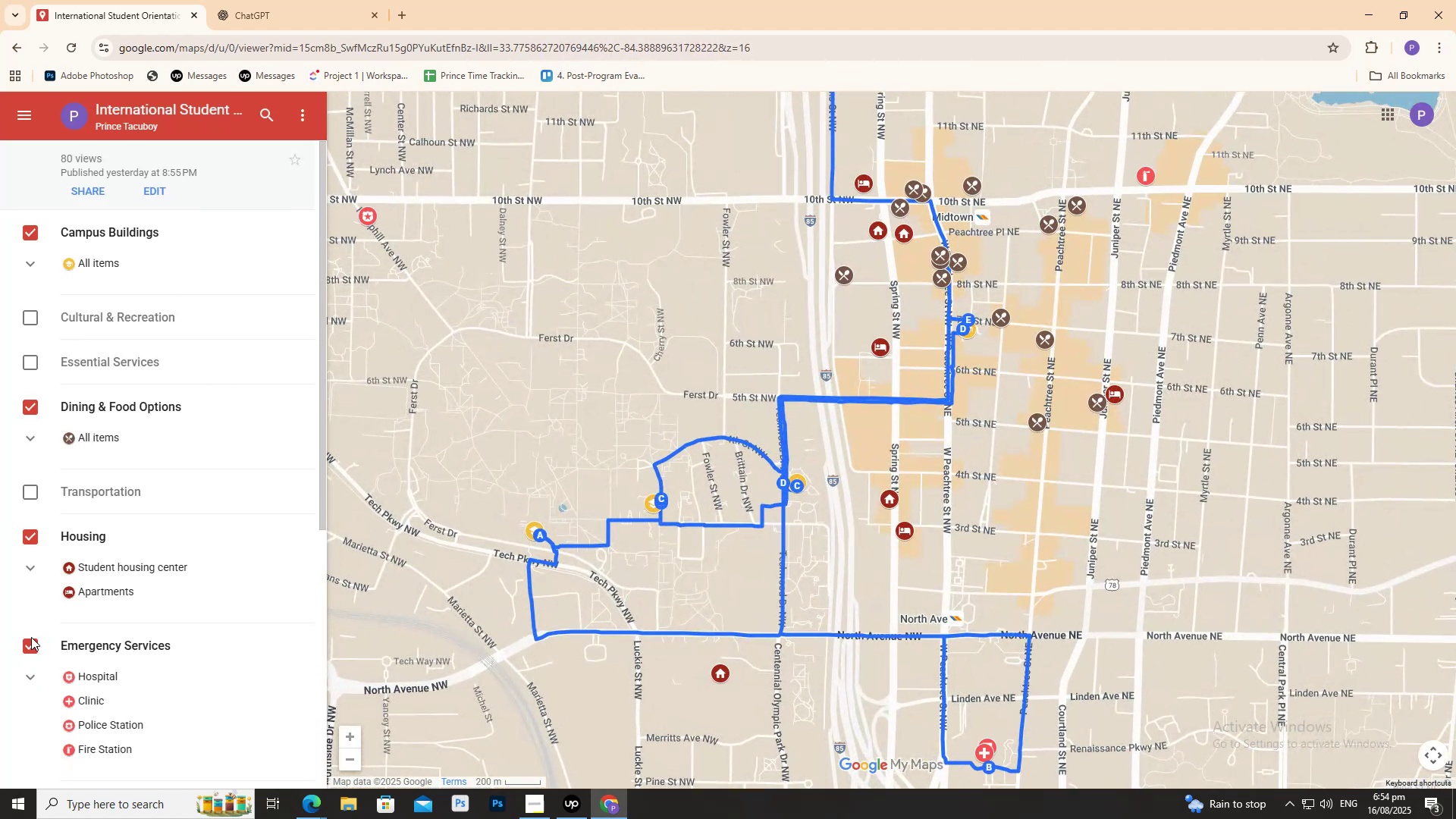 
triple_click([33, 644])
 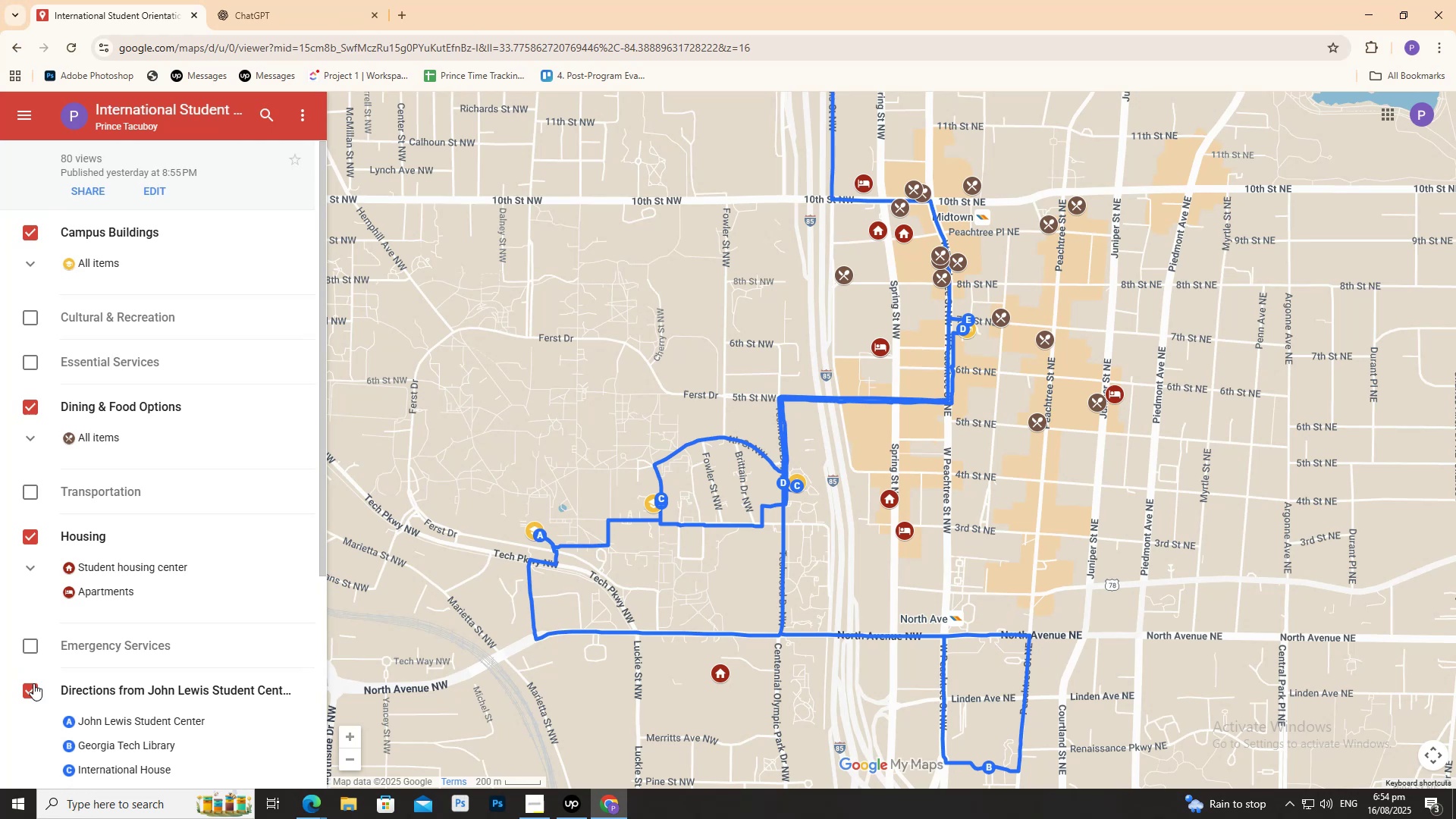 
triple_click([34, 684])
 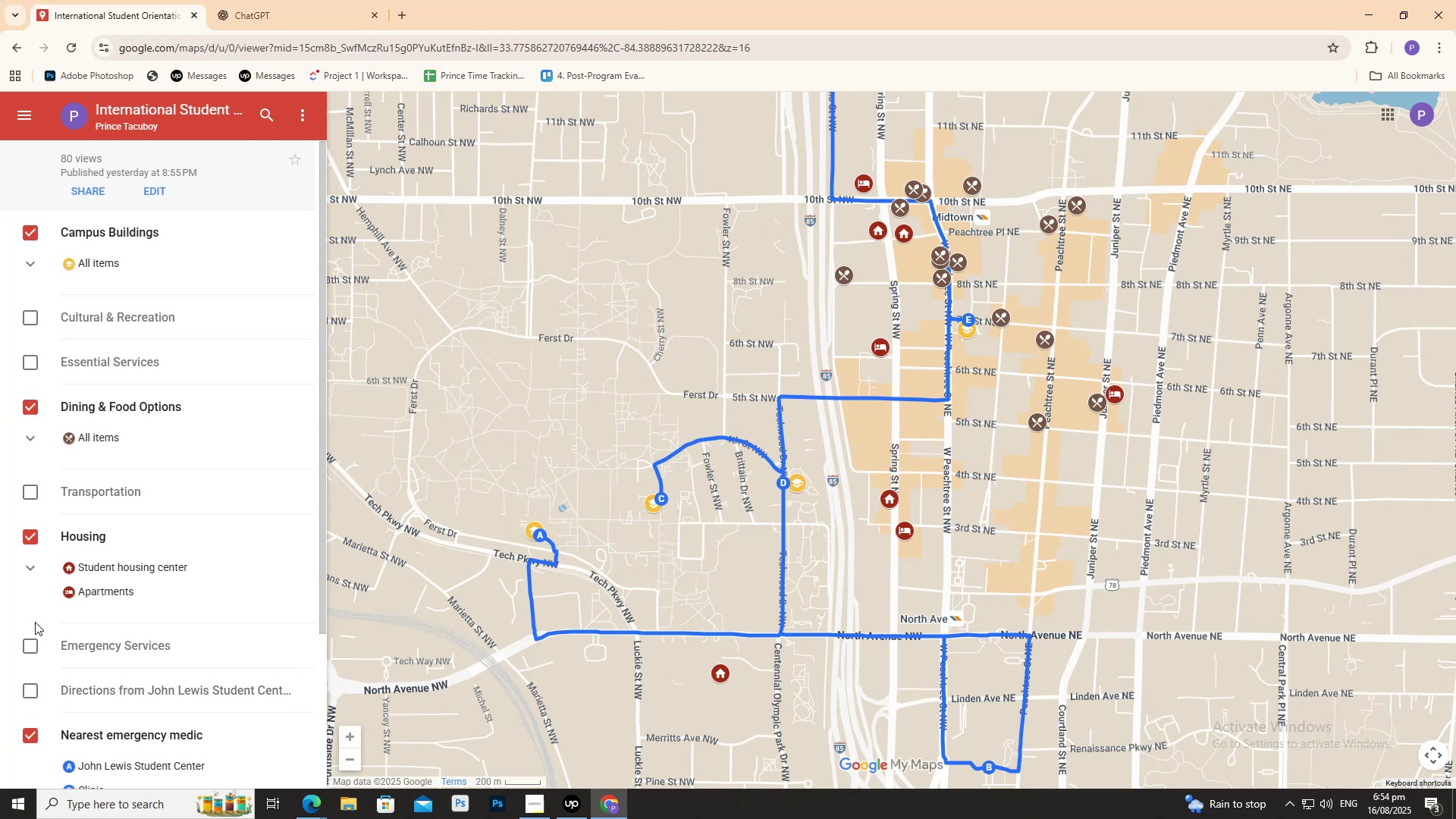 
left_click([28, 738])
 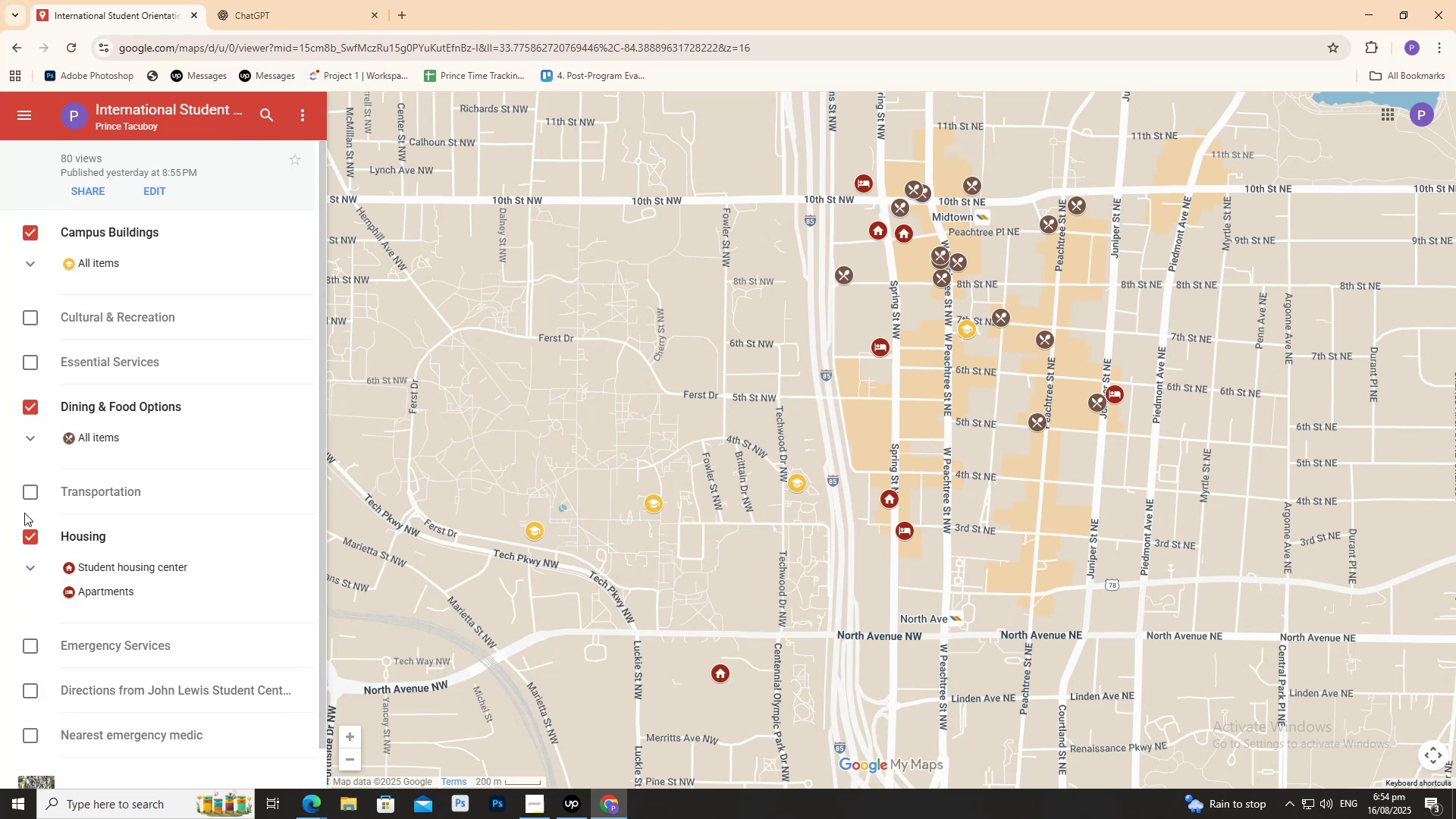 
left_click([32, 490])
 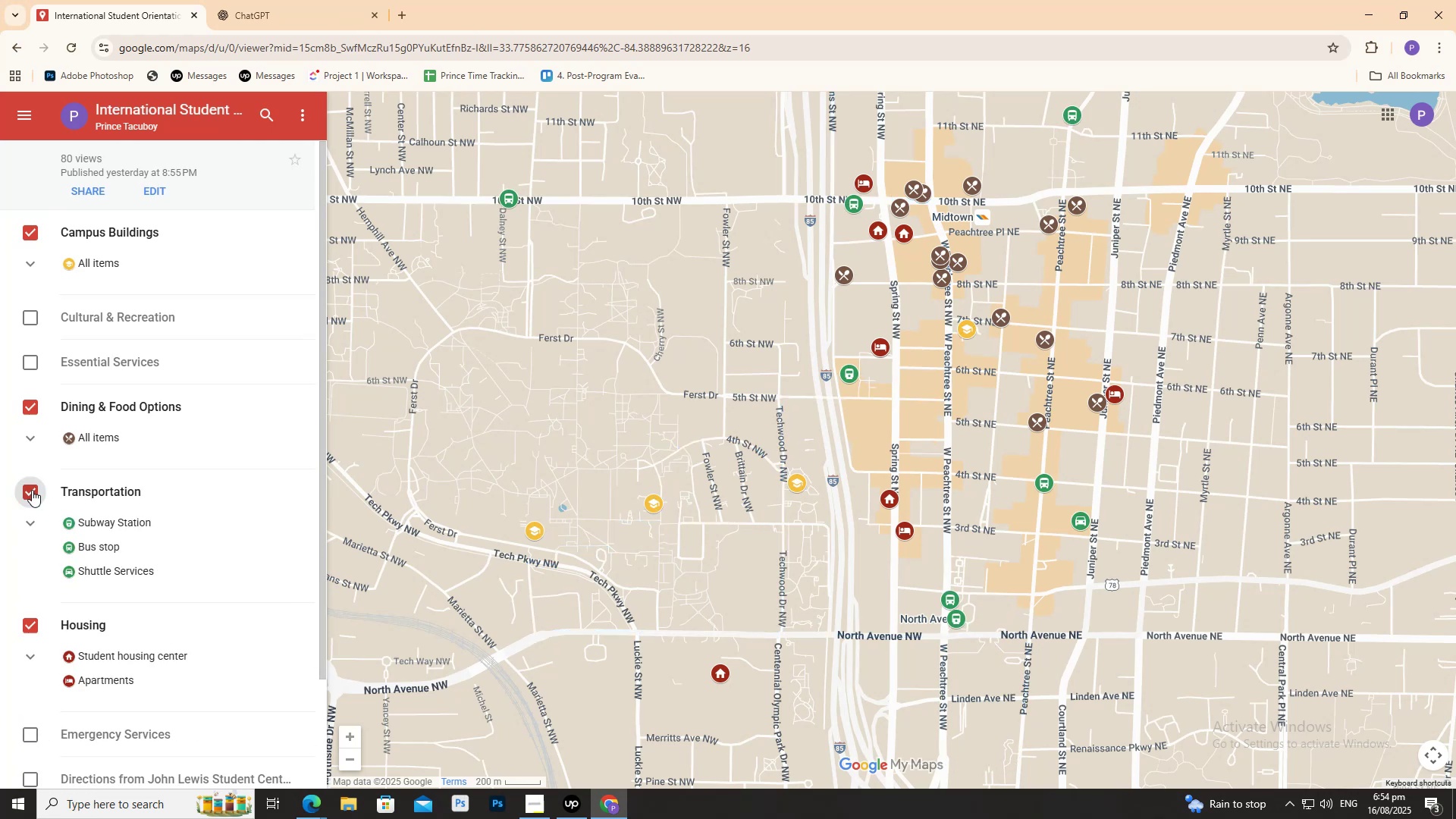 
double_click([32, 490])
 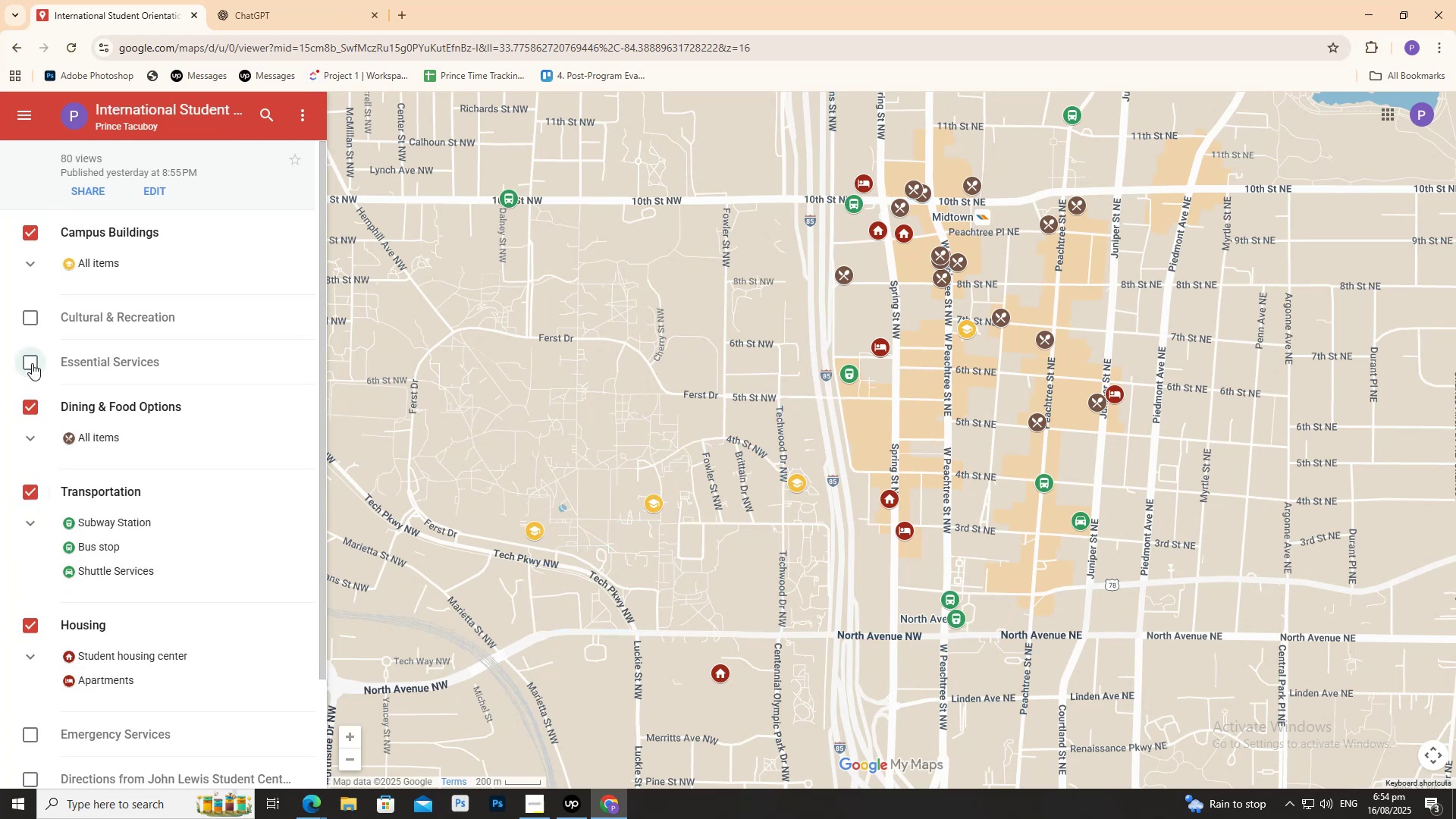 
triple_click([24, 322])
 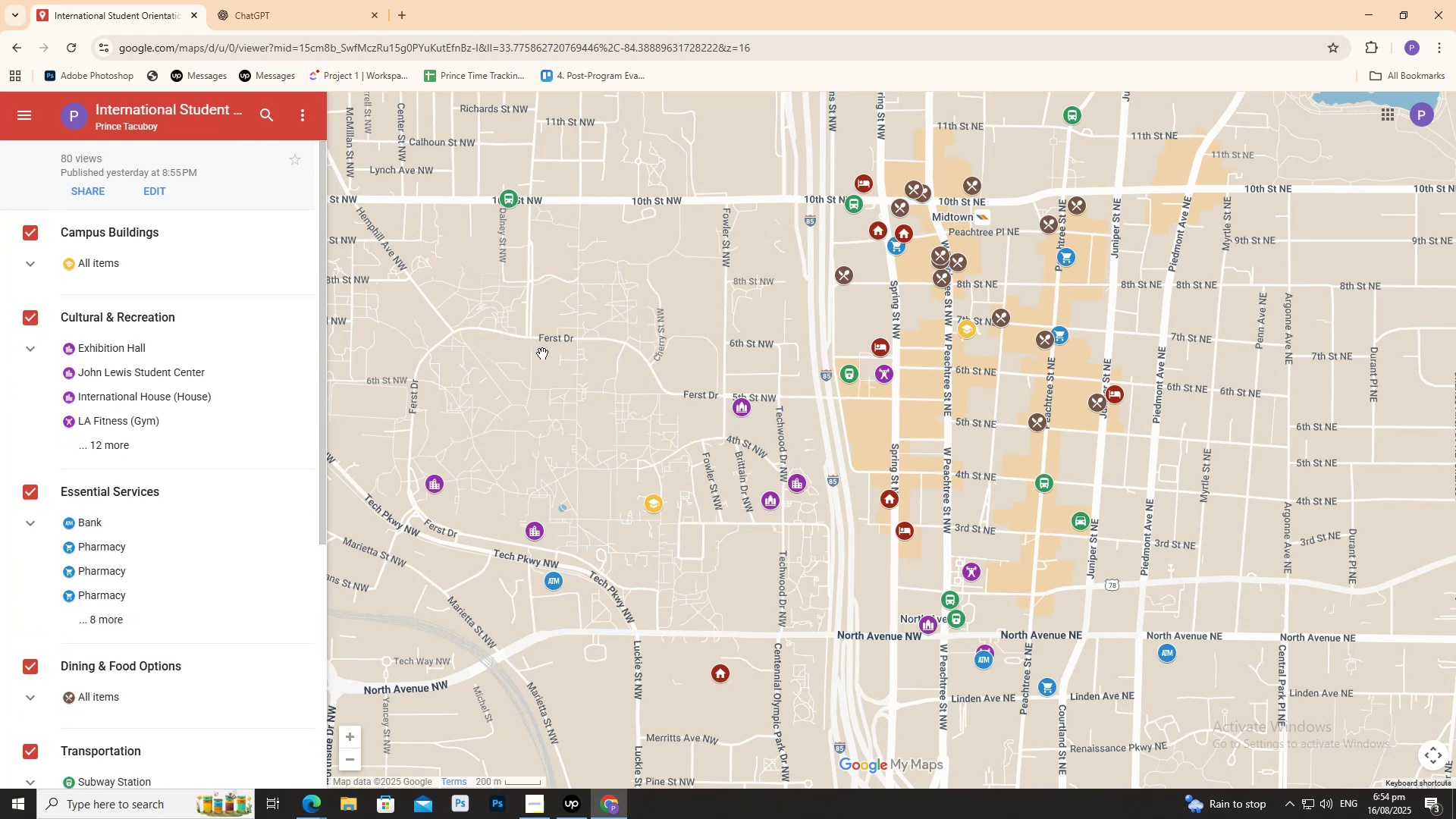 
scroll: coordinate [648, 362], scroll_direction: down, amount: 8.0
 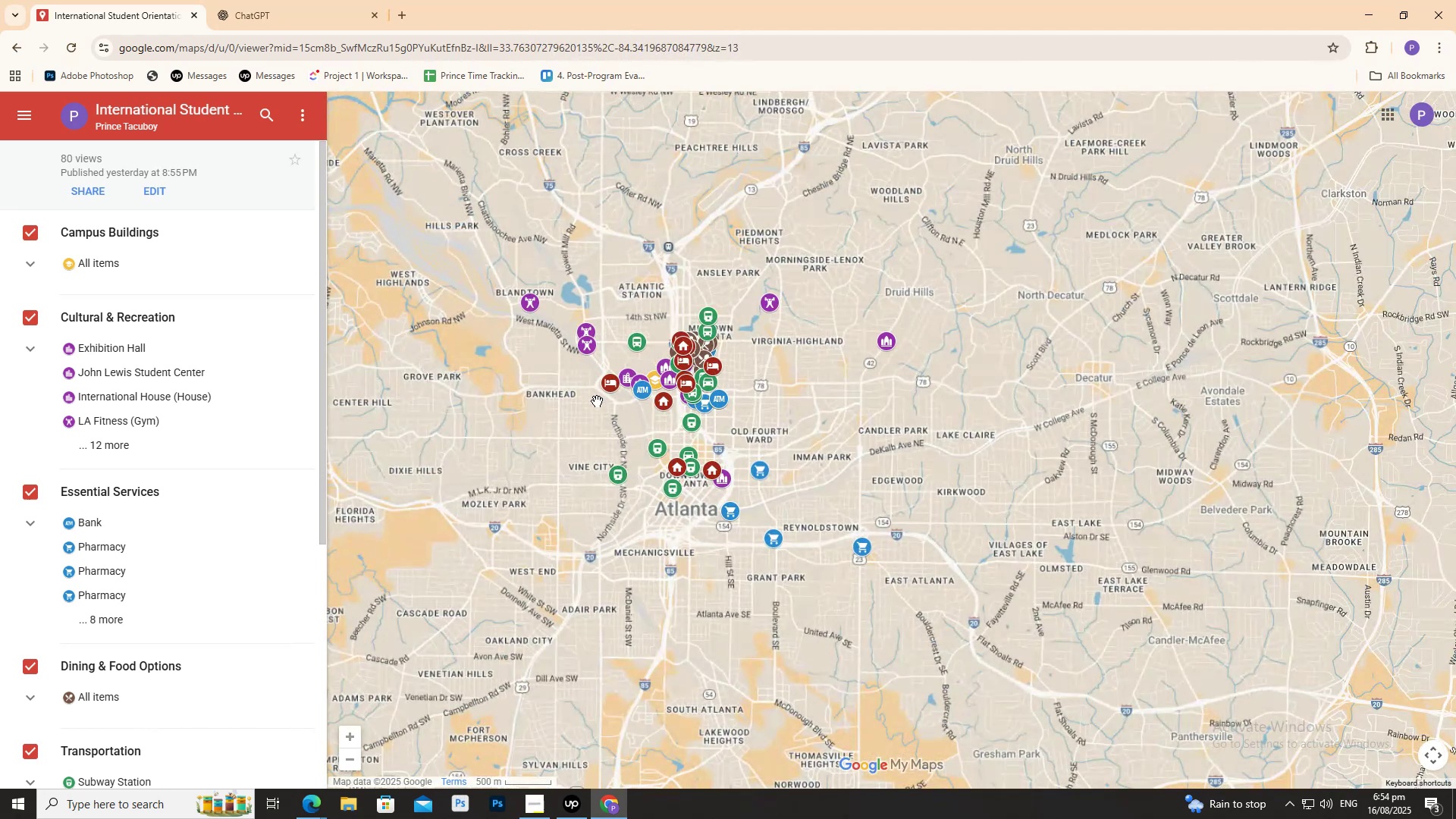 
scroll: coordinate [763, 286], scroll_direction: up, amount: 9.0
 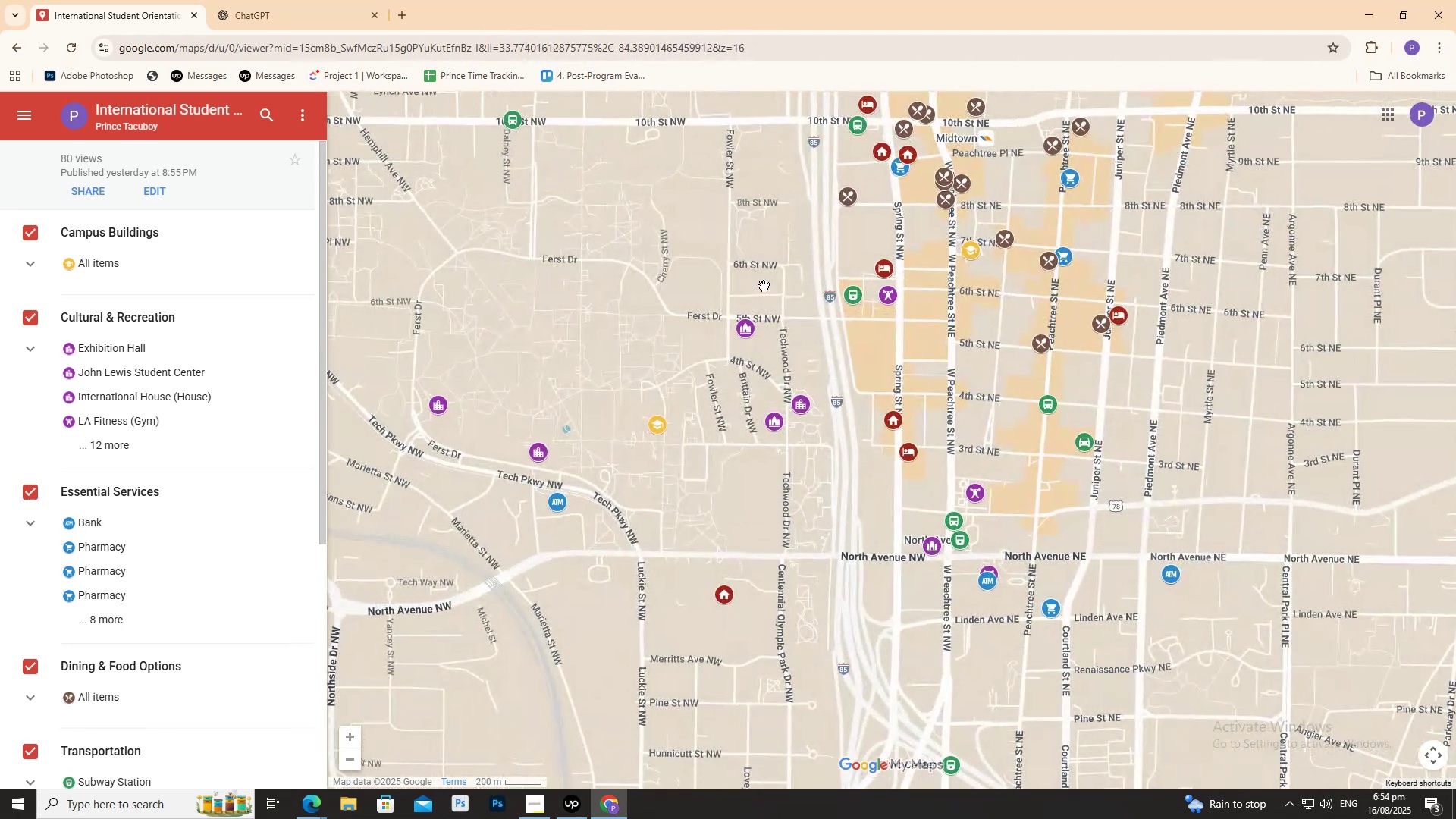 
left_click_drag(start_coordinate=[783, 281], to_coordinate=[711, 313])
 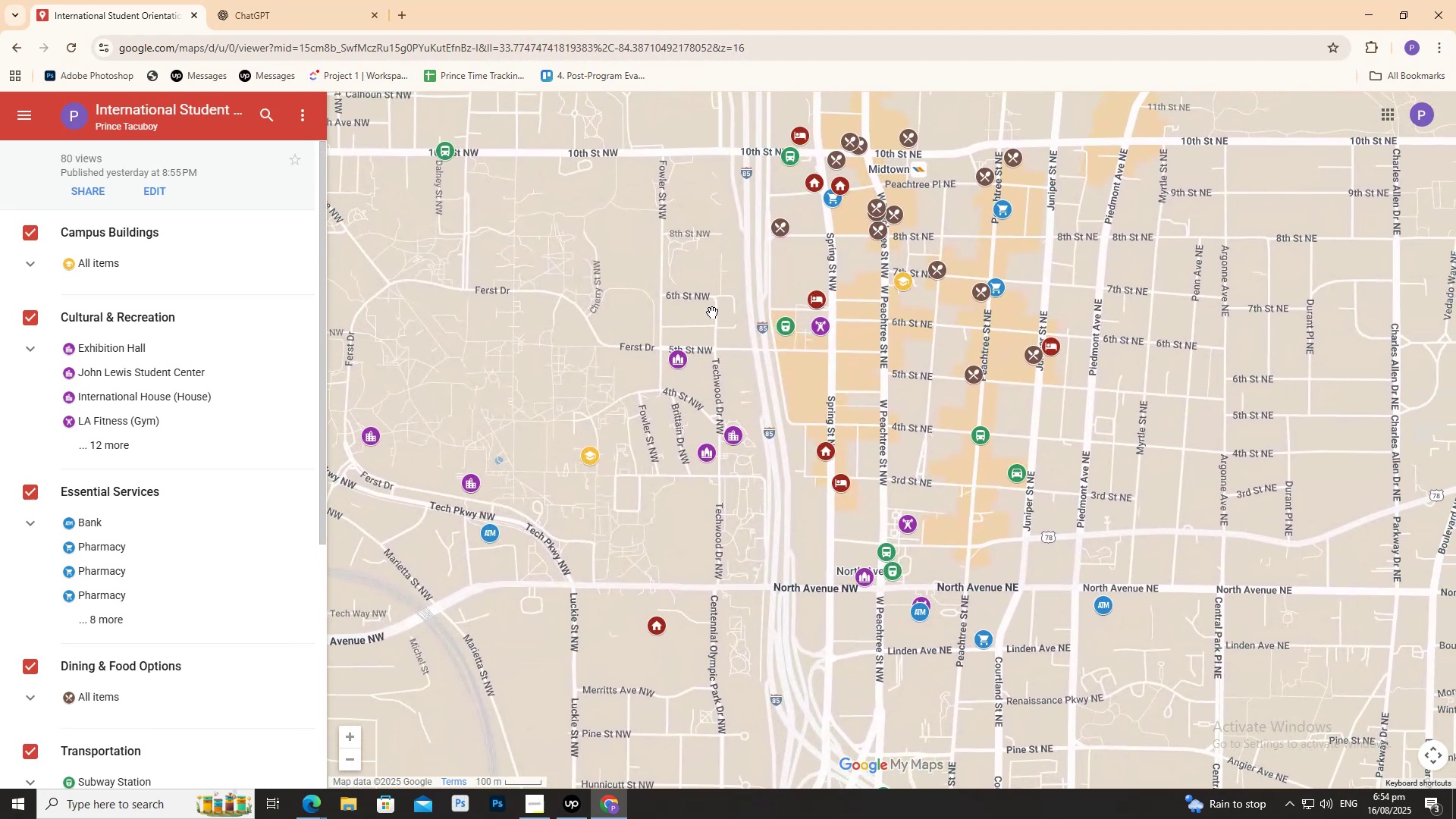 
scroll: coordinate [713, 312], scroll_direction: up, amount: 1.0
 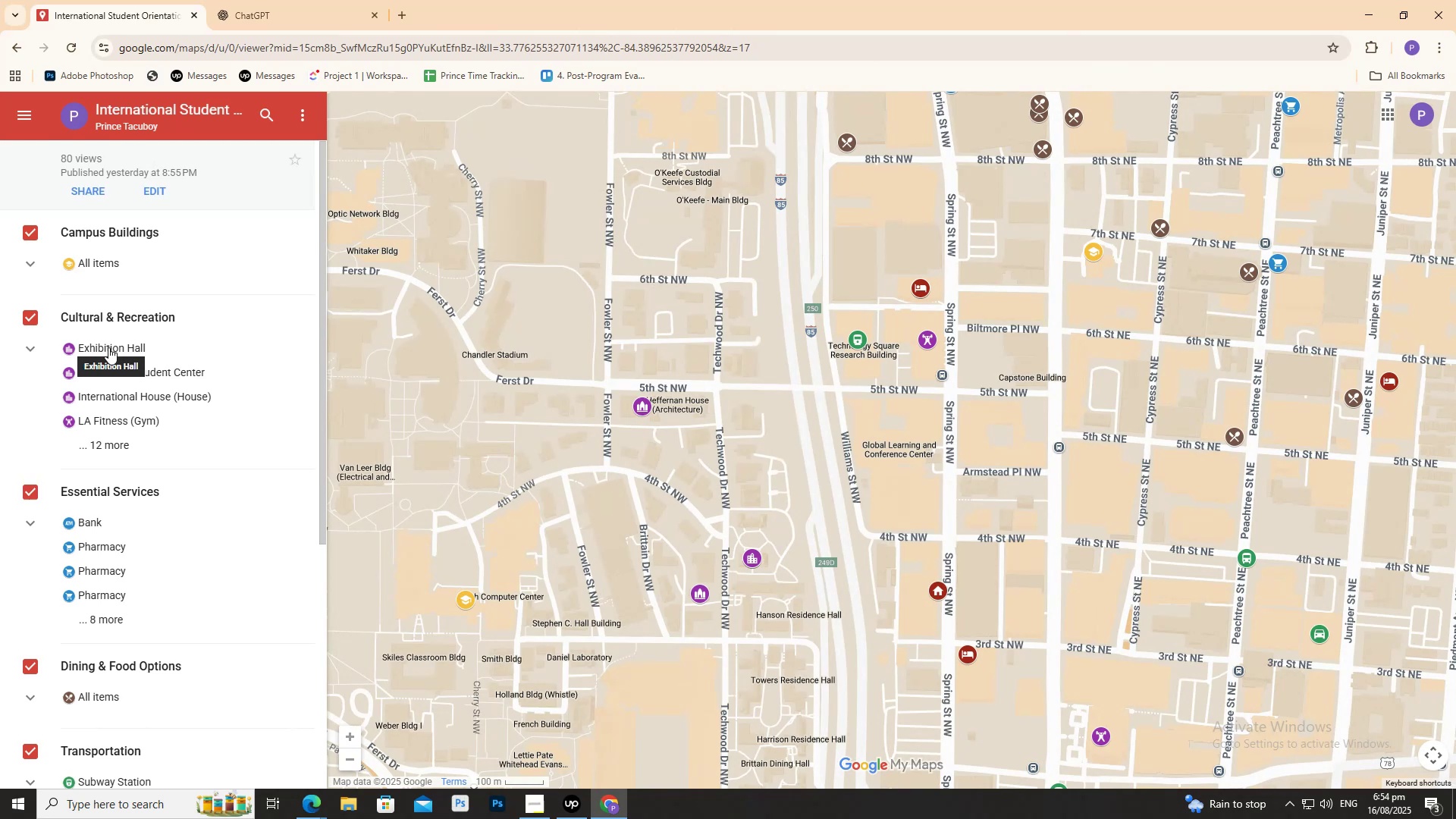 
left_click_drag(start_coordinate=[275, 0], to_coordinate=[279, 0])
 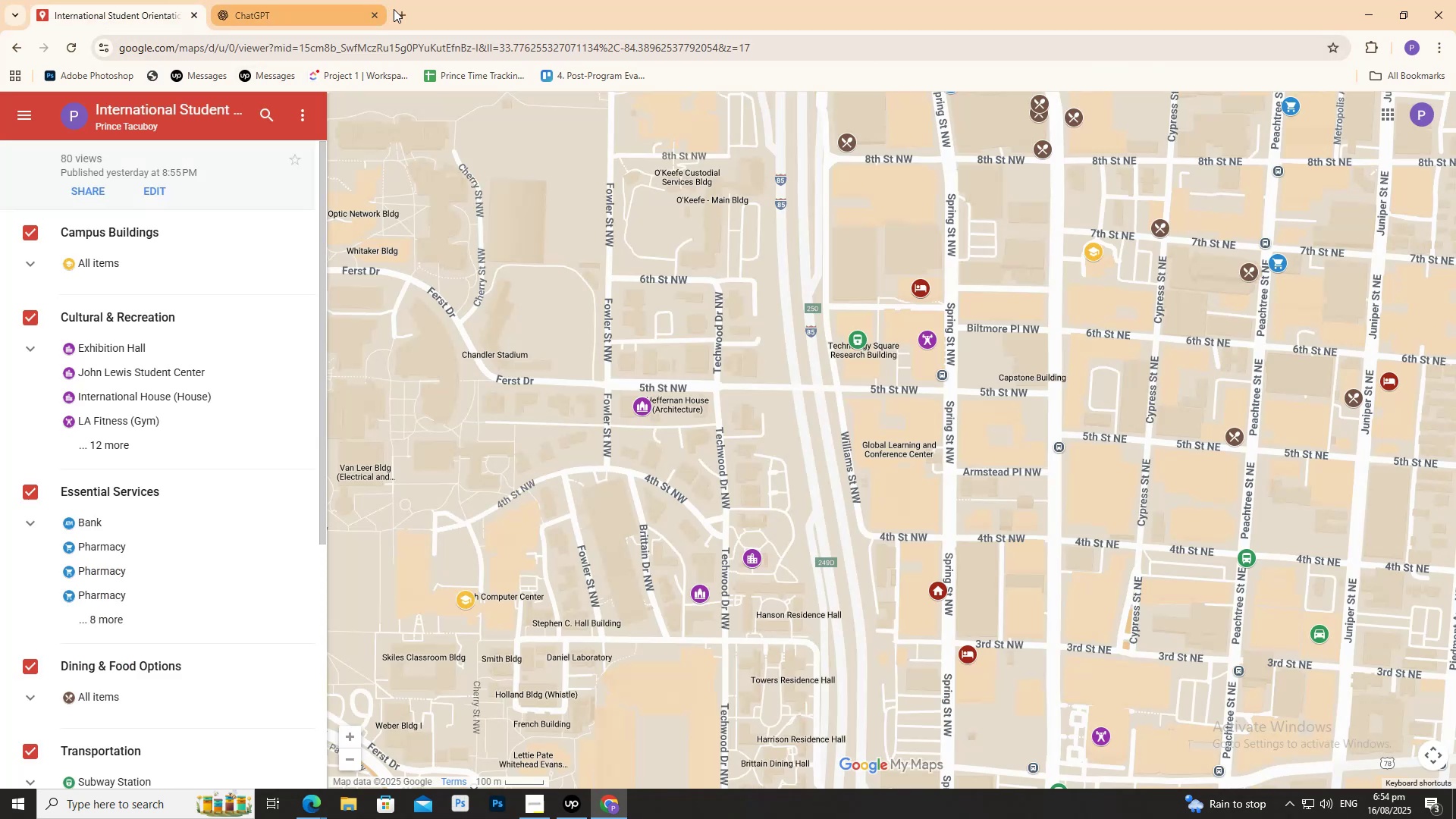 
left_click([403, 12])
 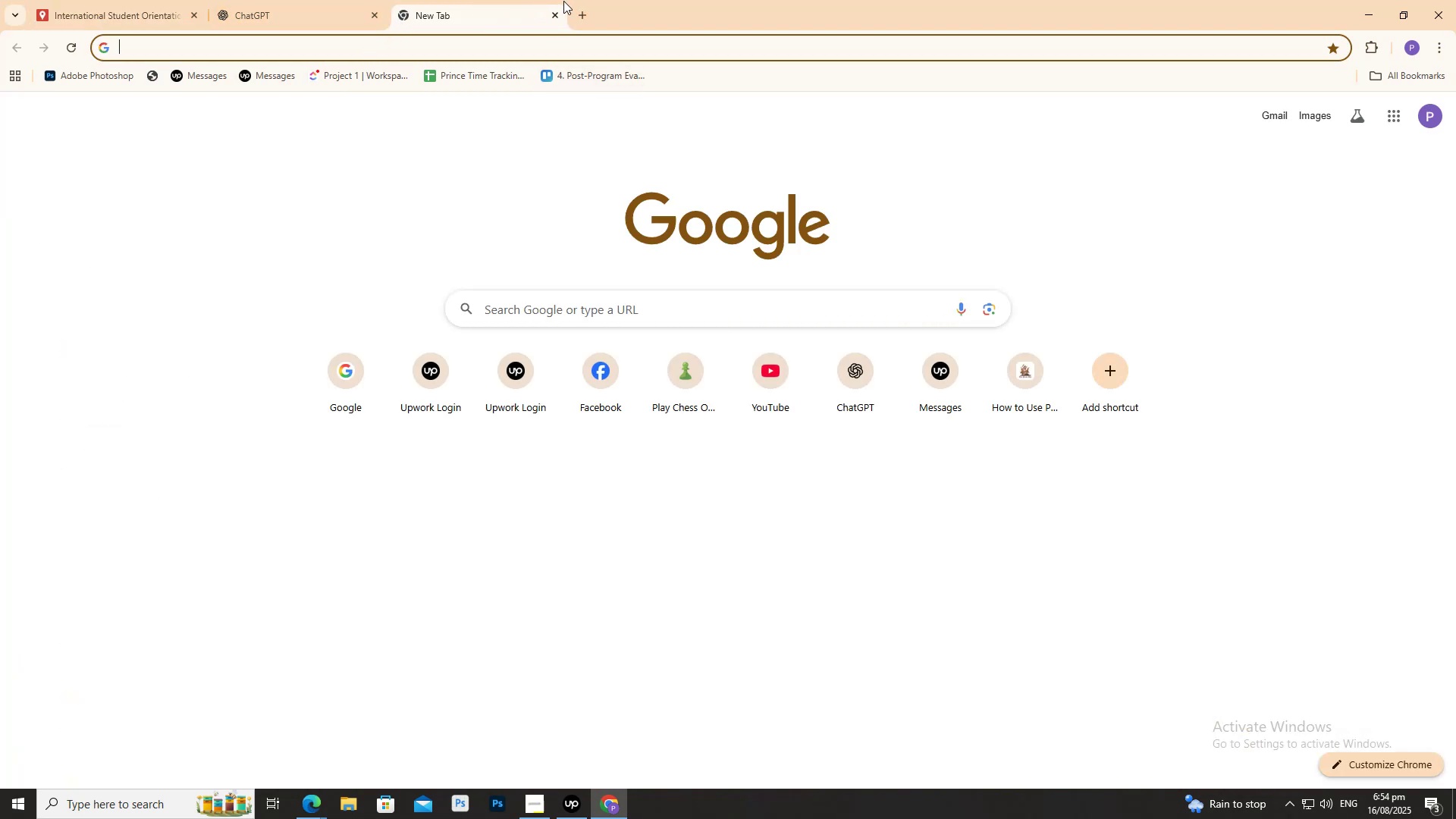 
type(tre)
 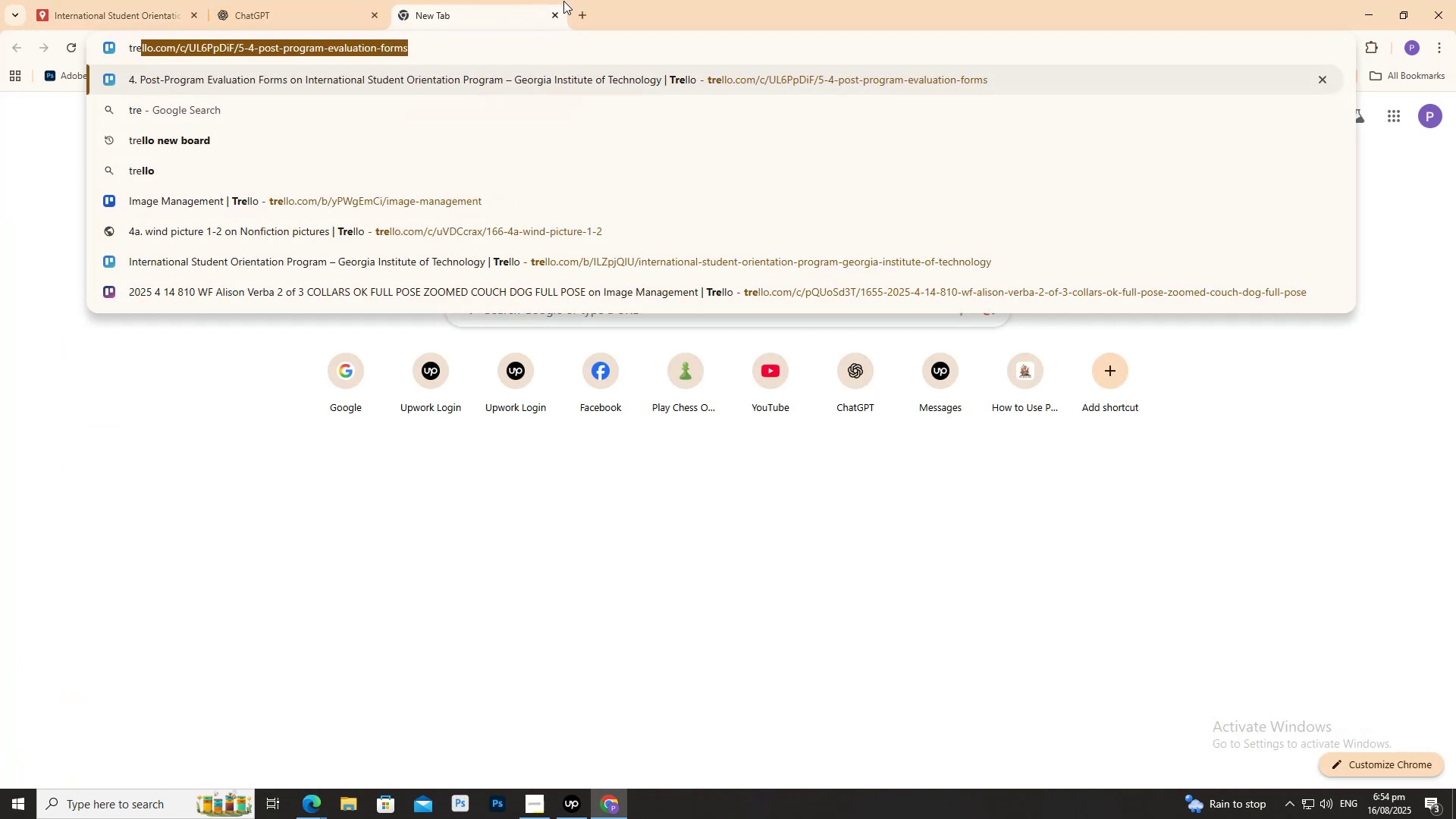 
key(Enter)
 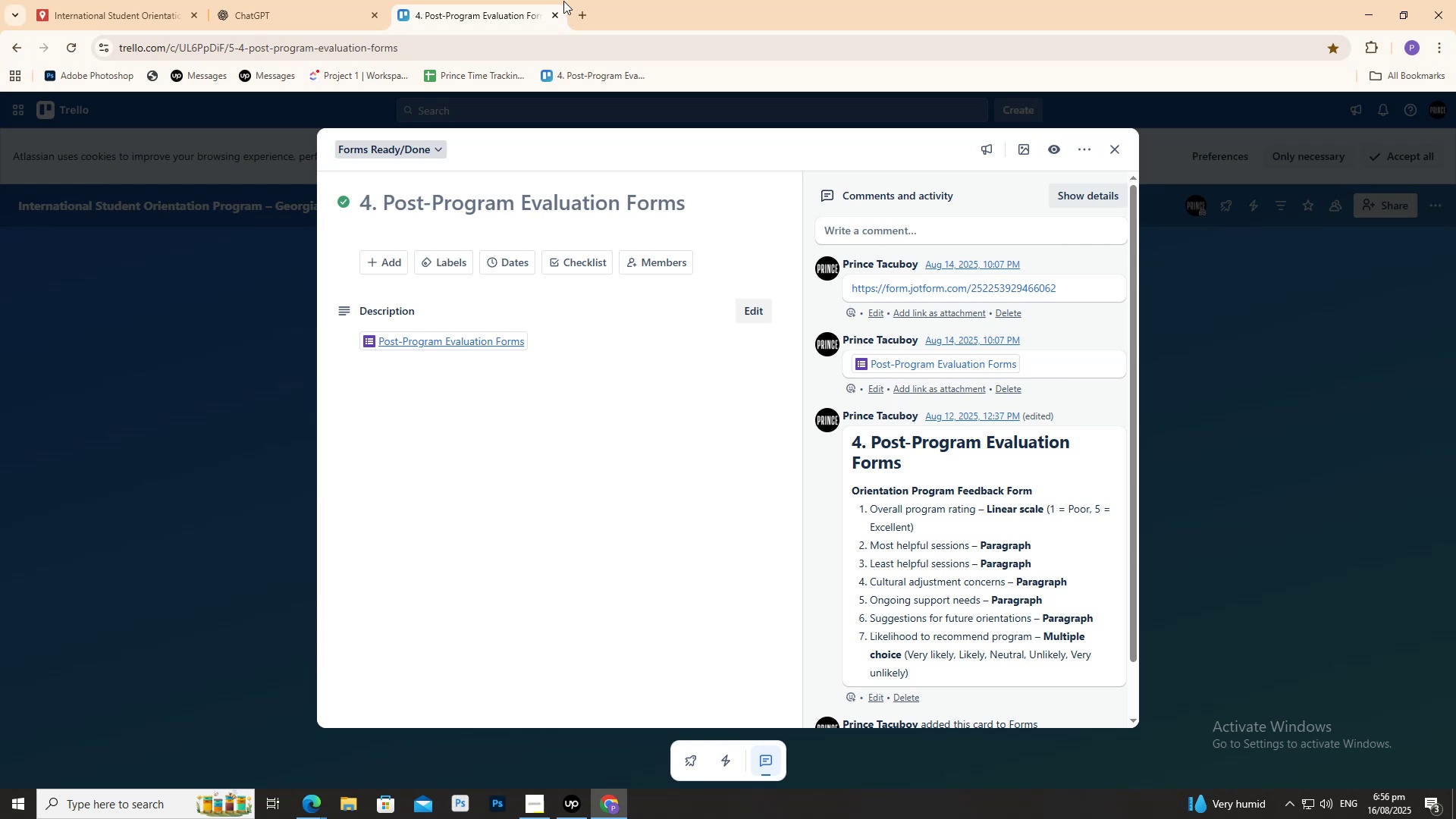 
wait(102.84)
 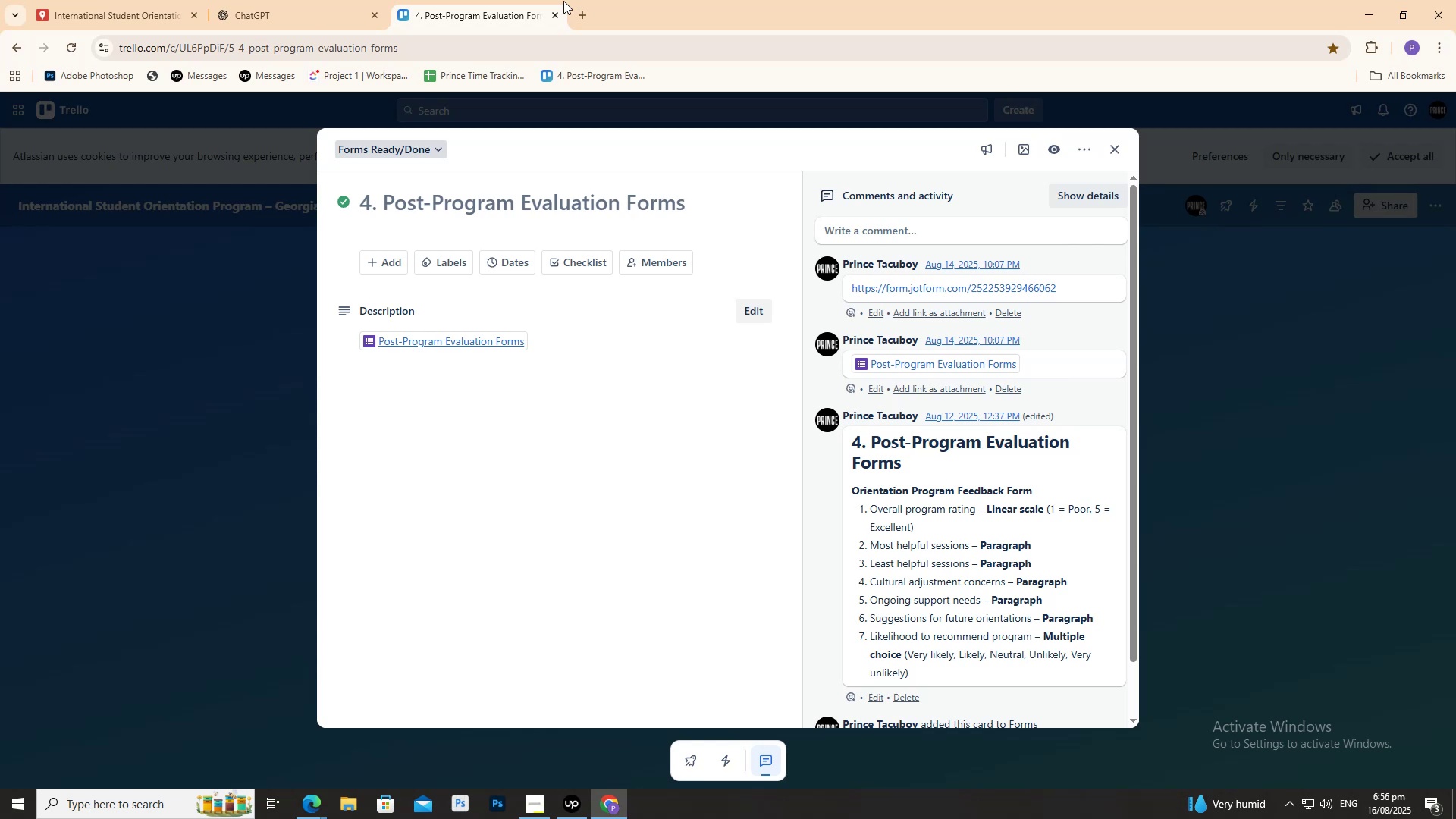 
scroll: coordinate [1122, 350], scroll_direction: down, amount: 5.0
 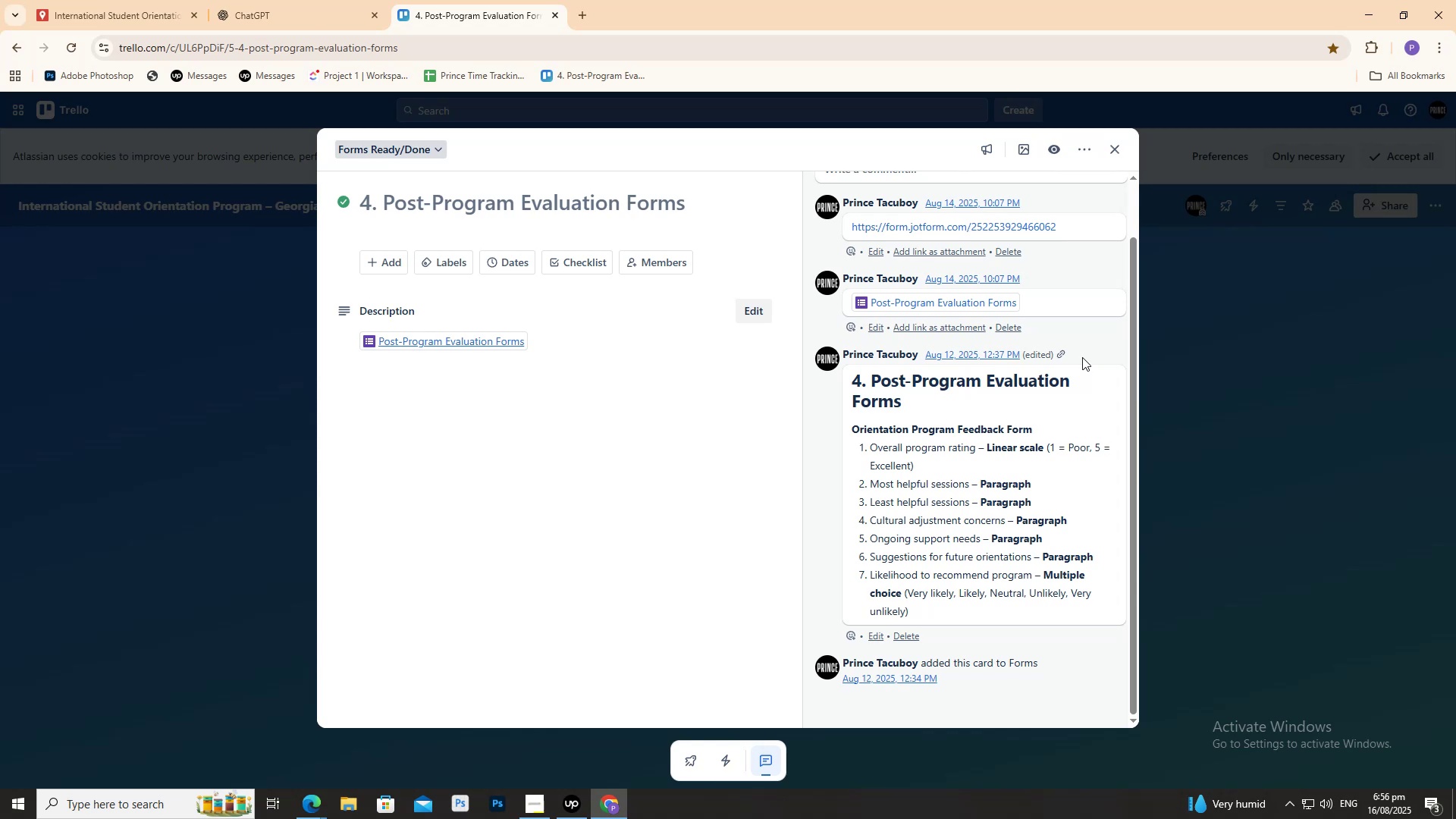 
wait(15.02)
 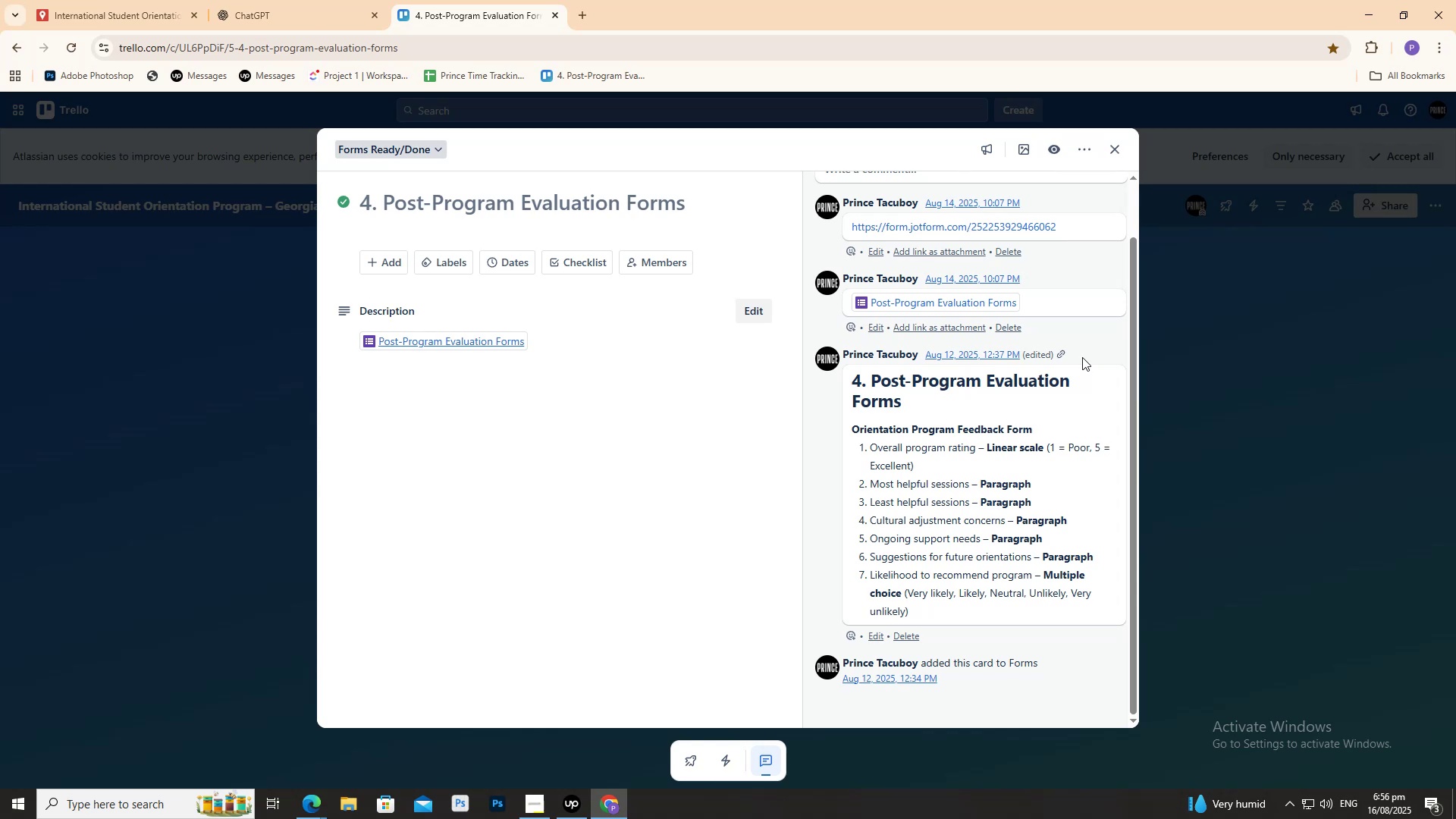 
scroll: coordinate [907, 254], scroll_direction: down, amount: 8.0
 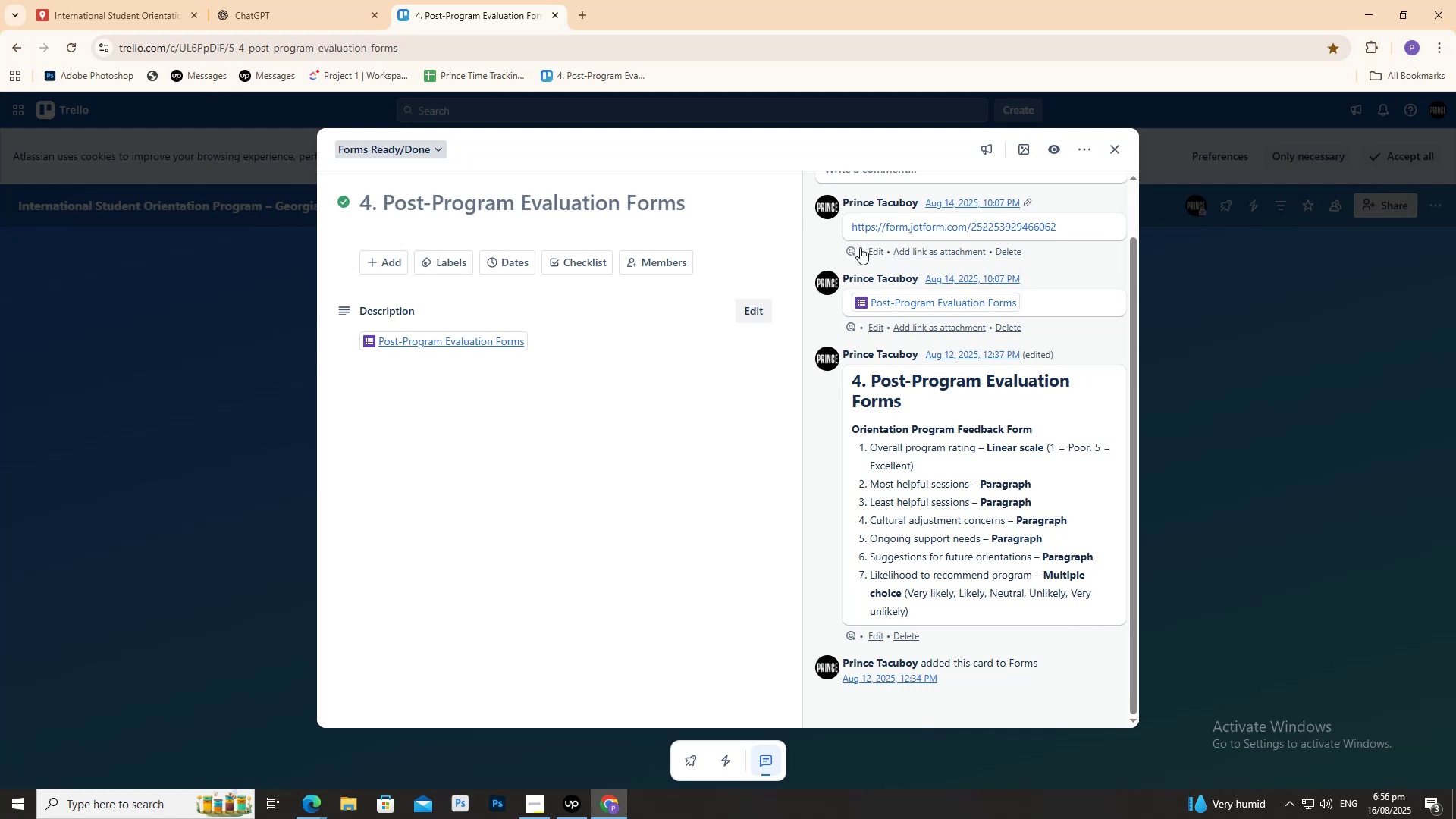 
left_click([293, 0])
 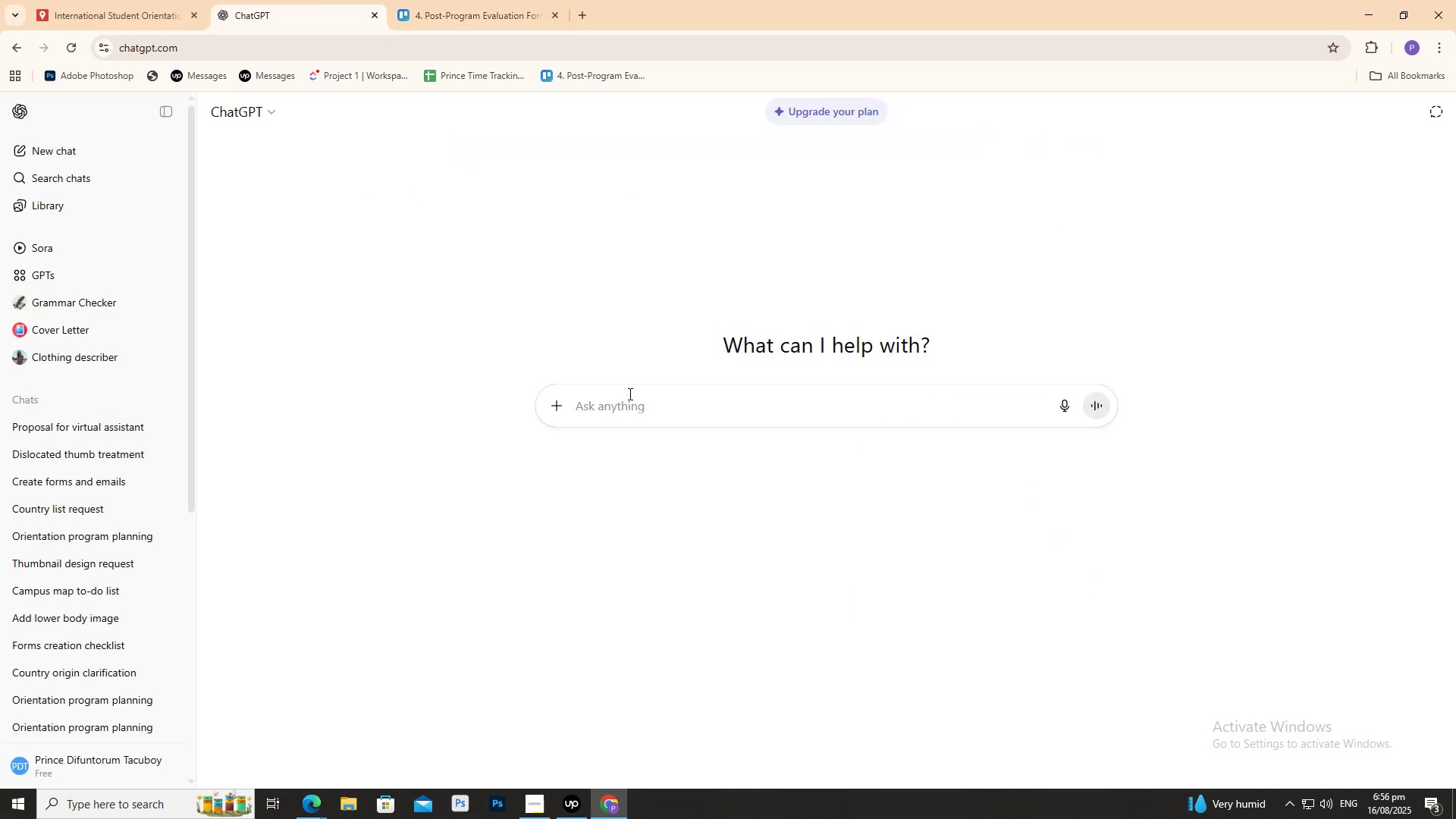 
left_click([636, 400])
 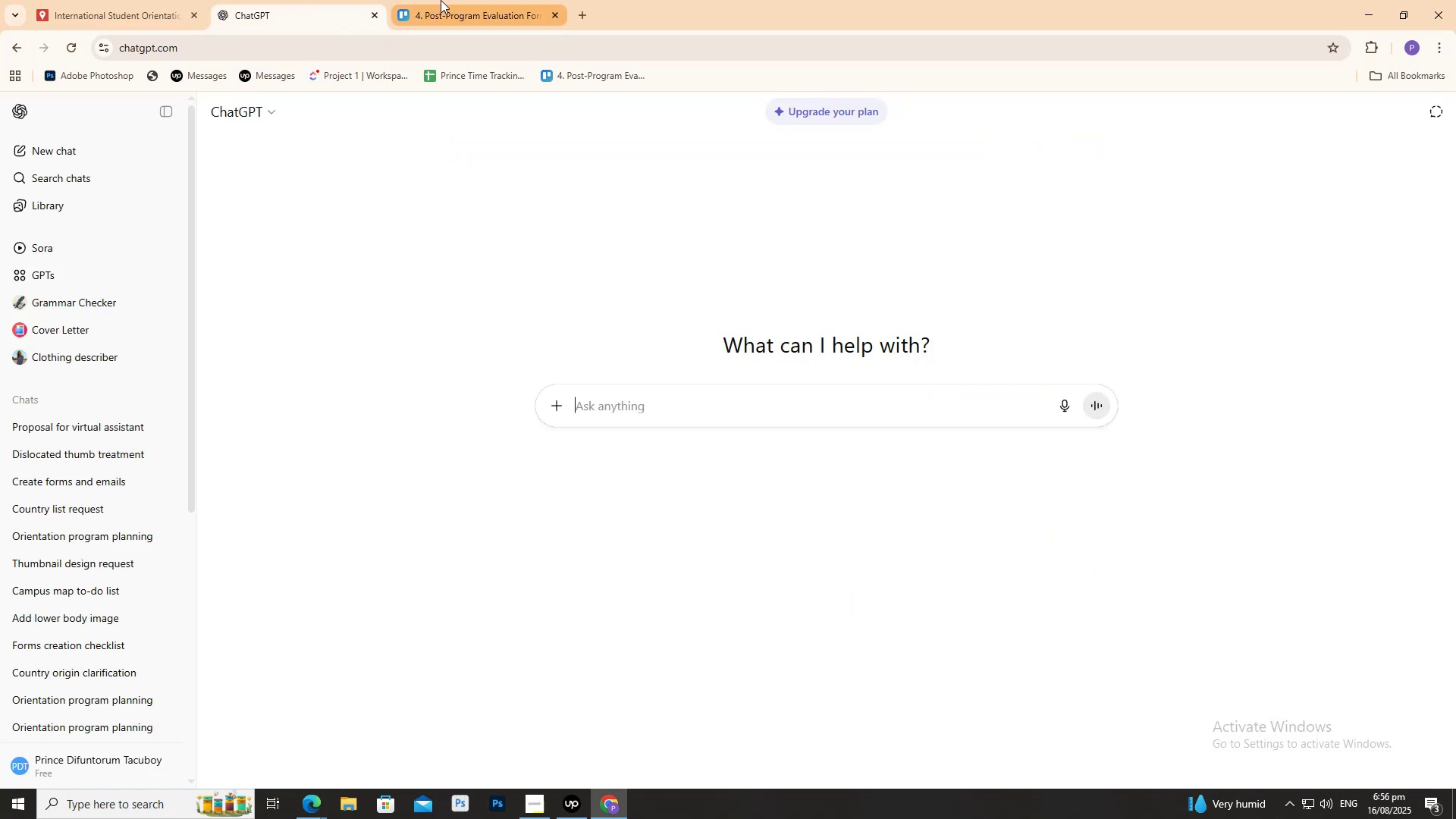 
wait(5.27)
 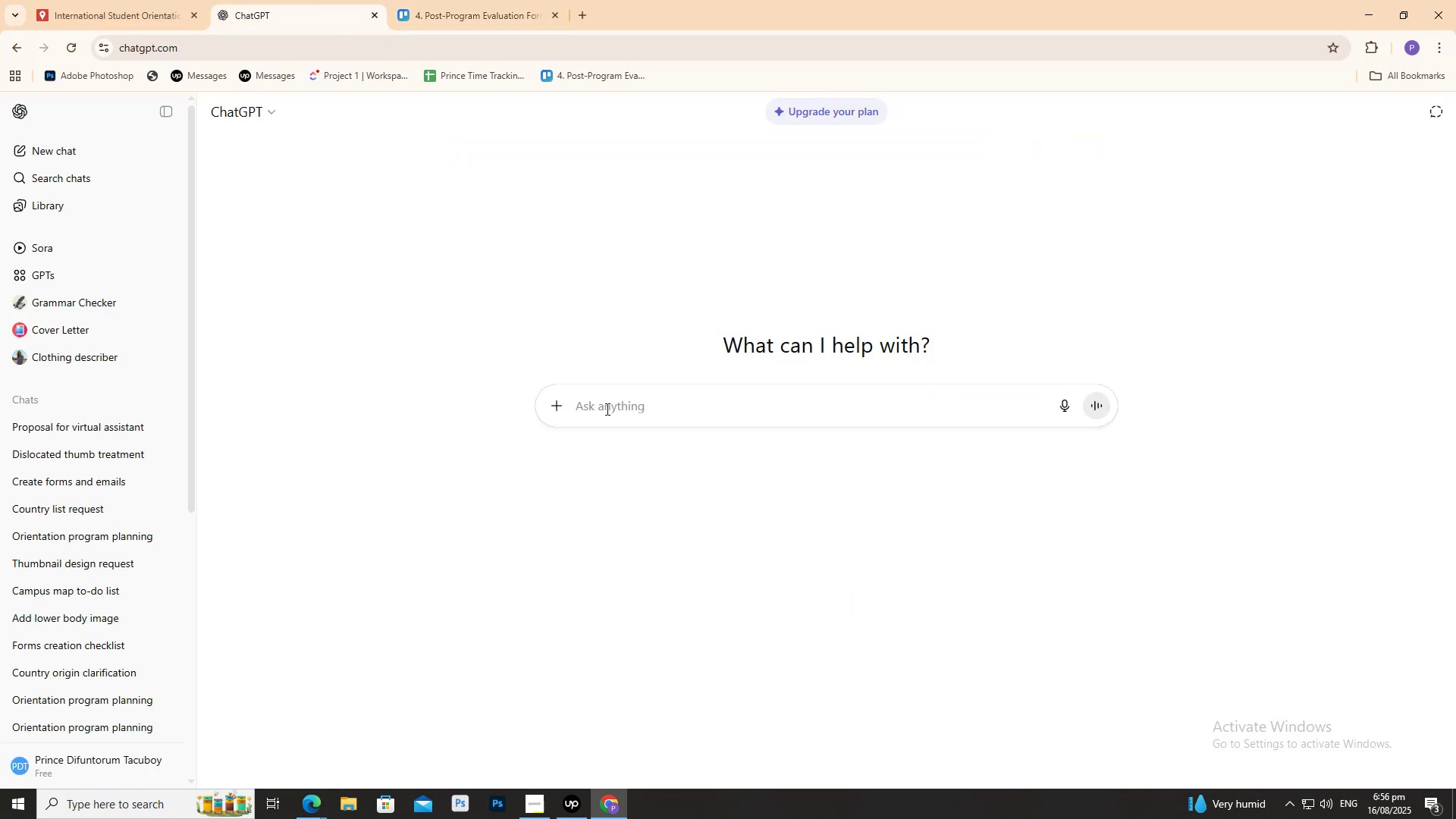 
left_click([451, 0])
 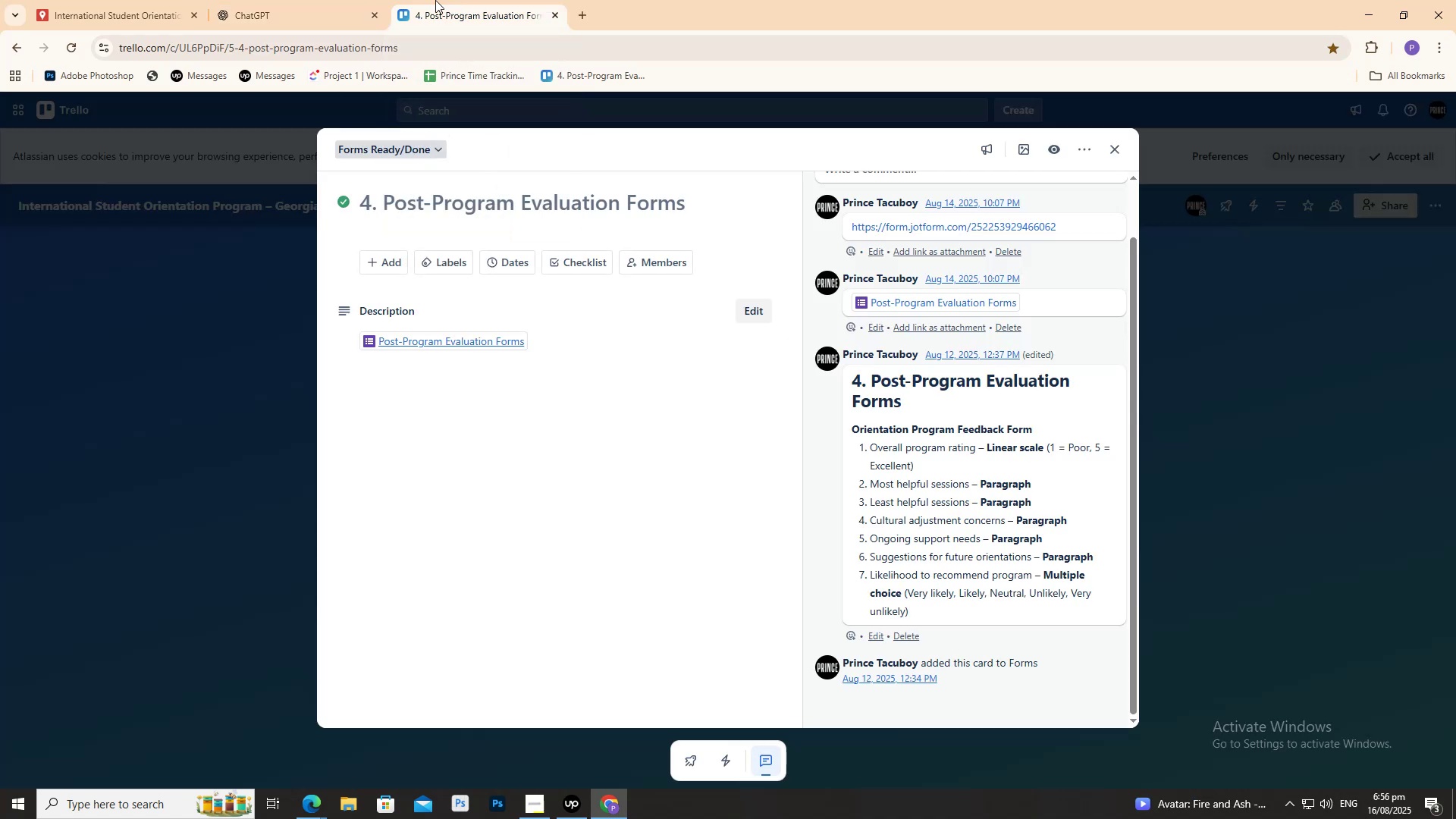 
left_click([327, 0])
 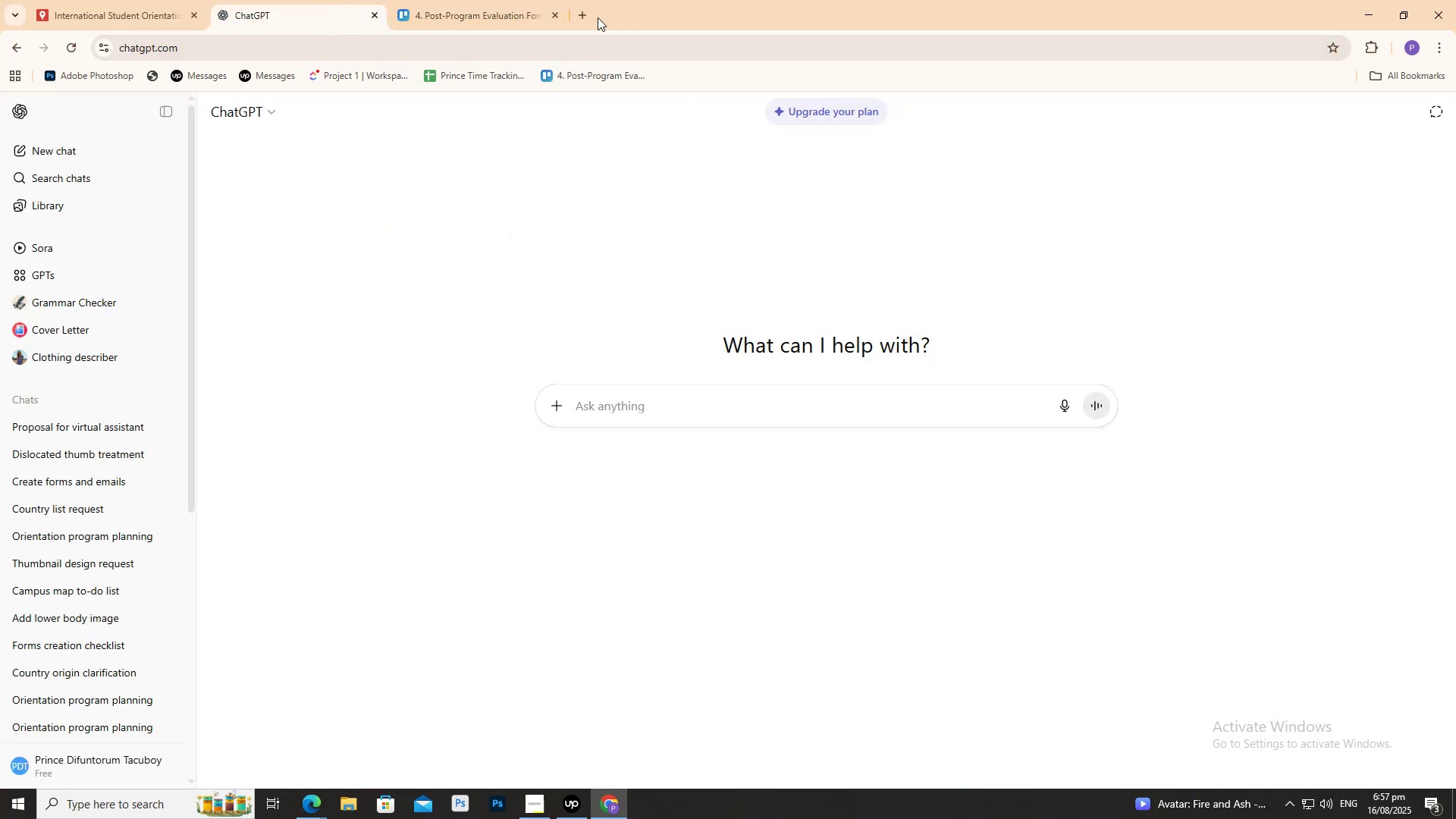 
wait(6.94)
 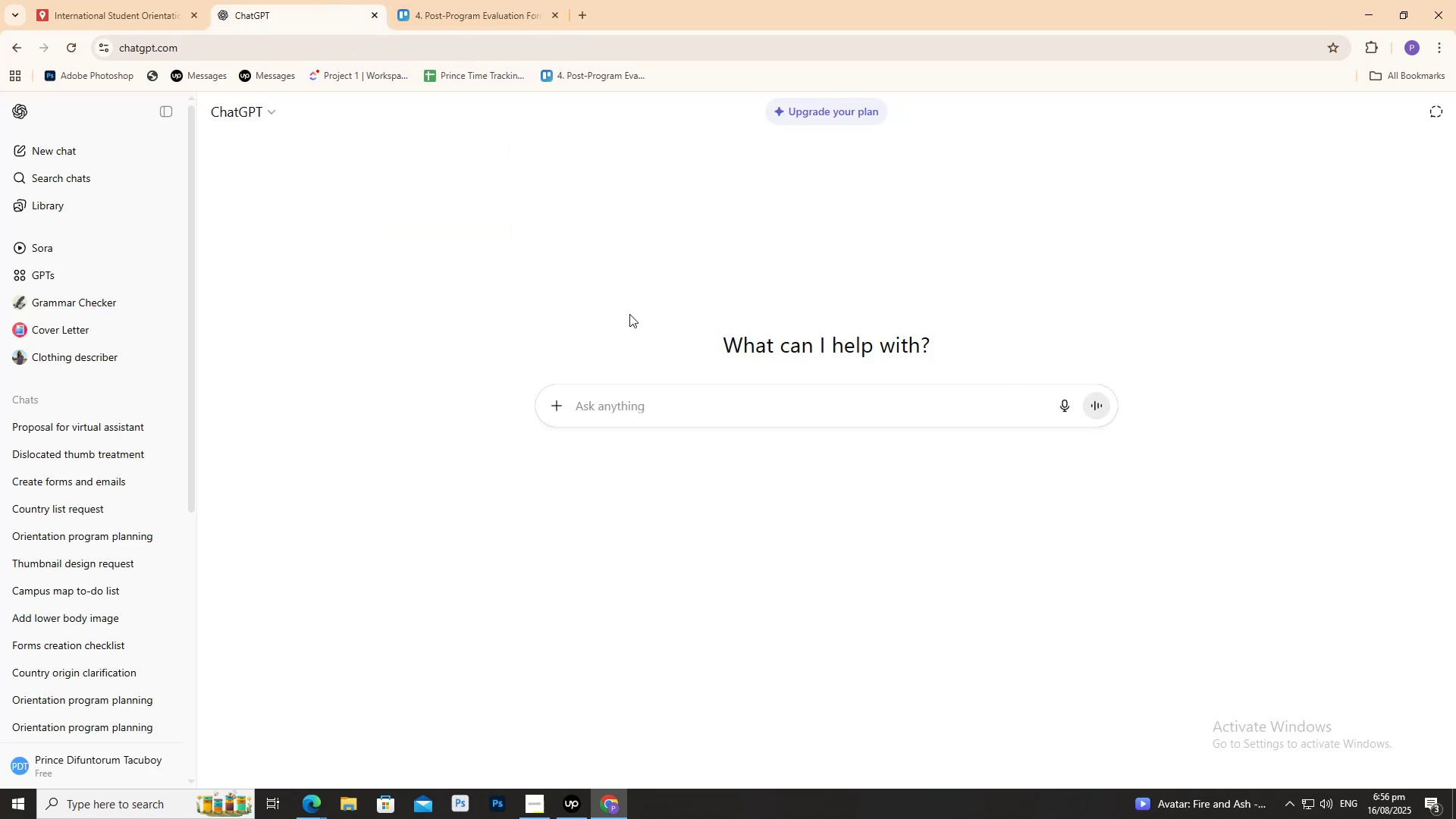 
type(note)
 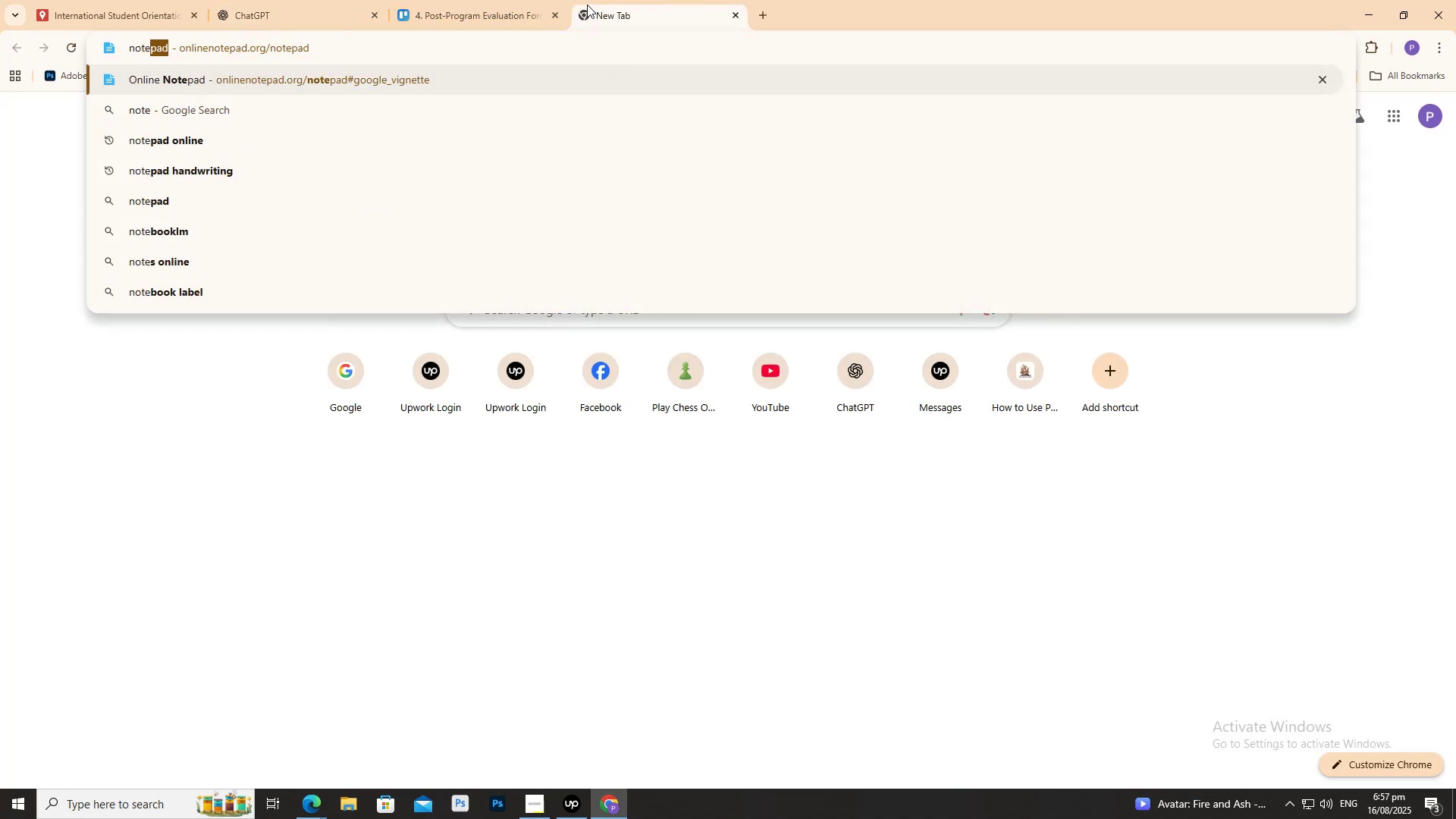 
key(Enter)
 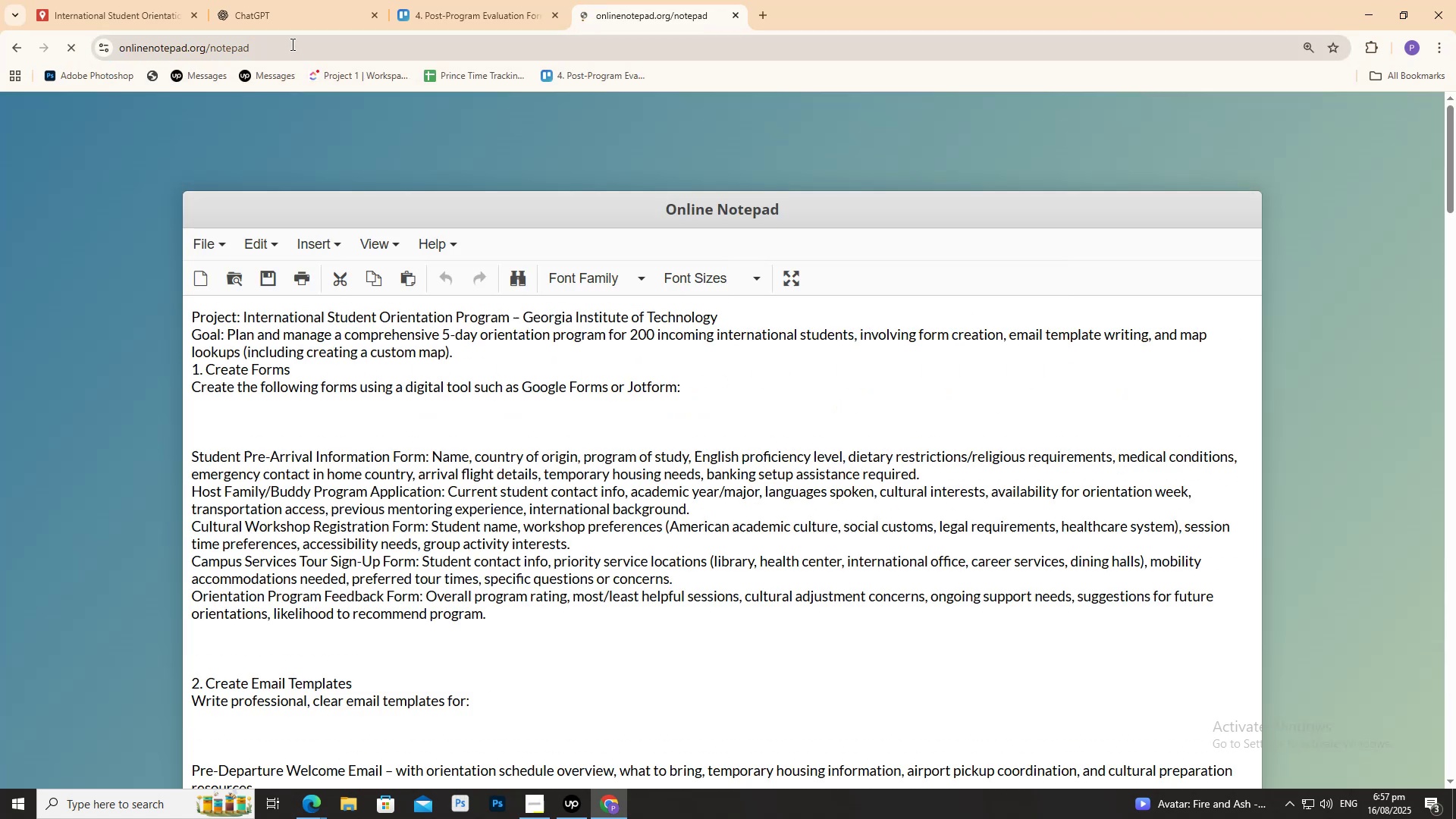 
scroll: coordinate [419, 367], scroll_direction: down, amount: 19.0
 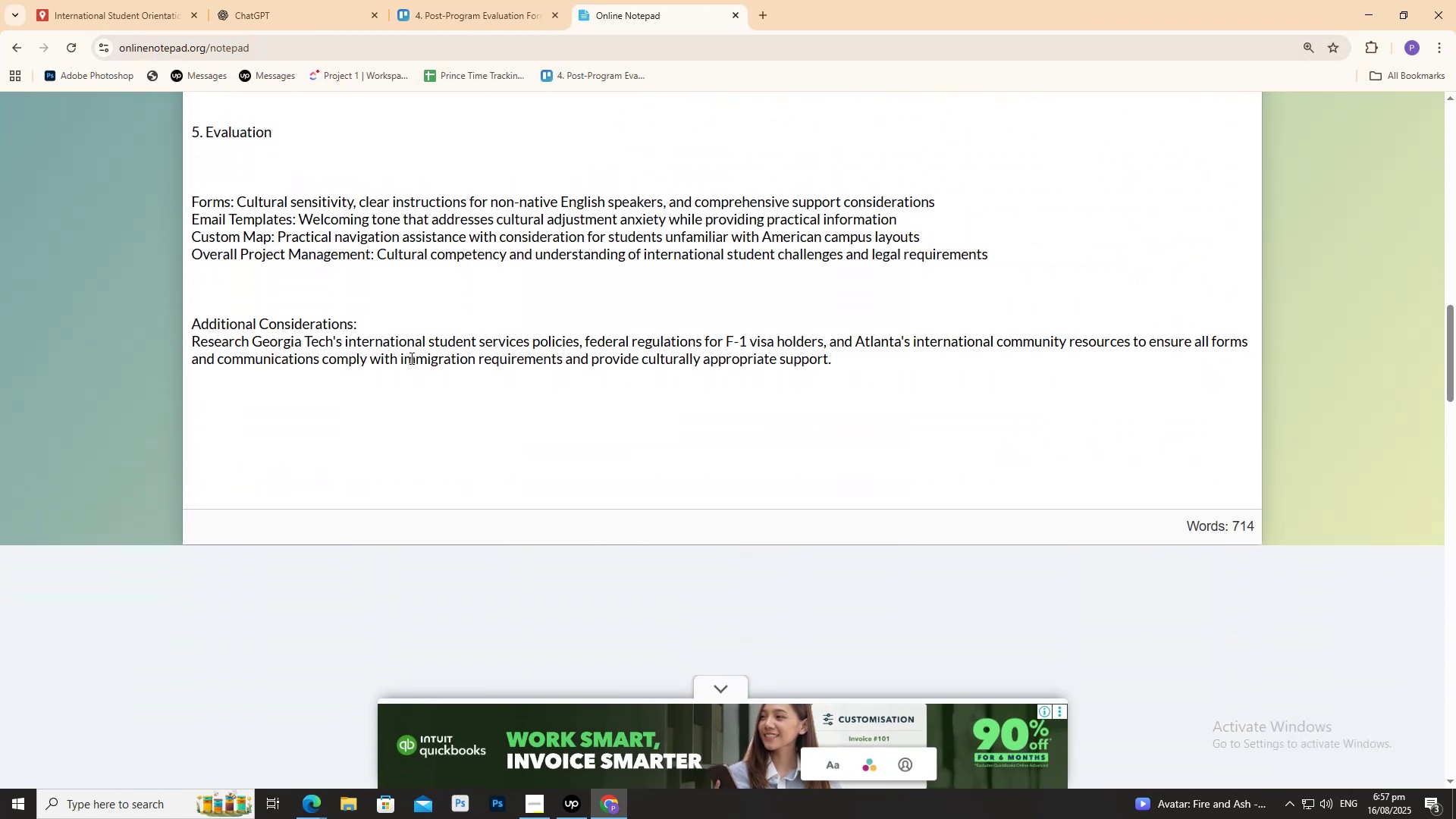 
left_click([297, 394])
 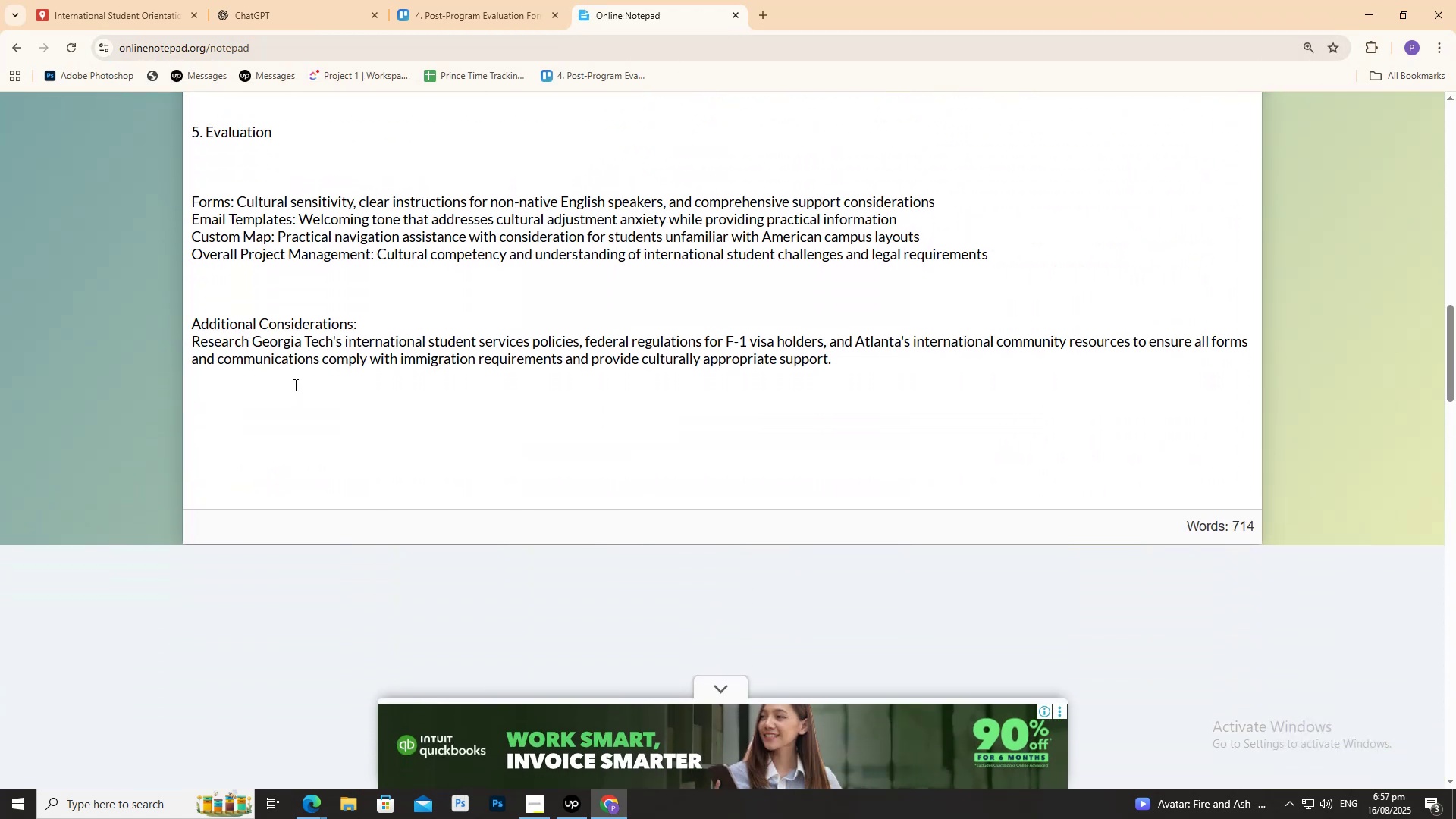 
scroll: coordinate [237, 391], scroll_direction: up, amount: 20.0
 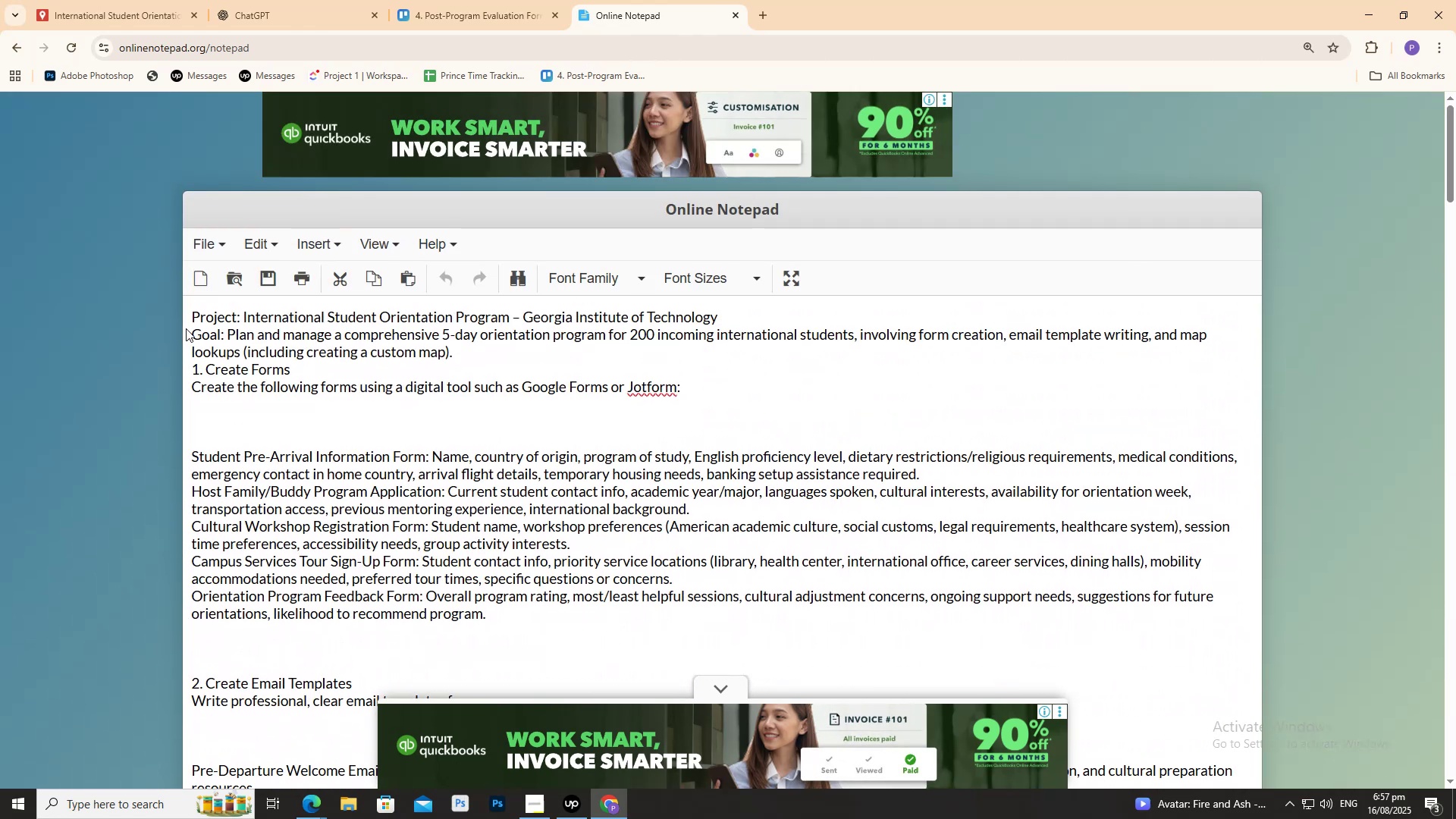 
left_click_drag(start_coordinate=[187, 318], to_coordinate=[522, 651])
 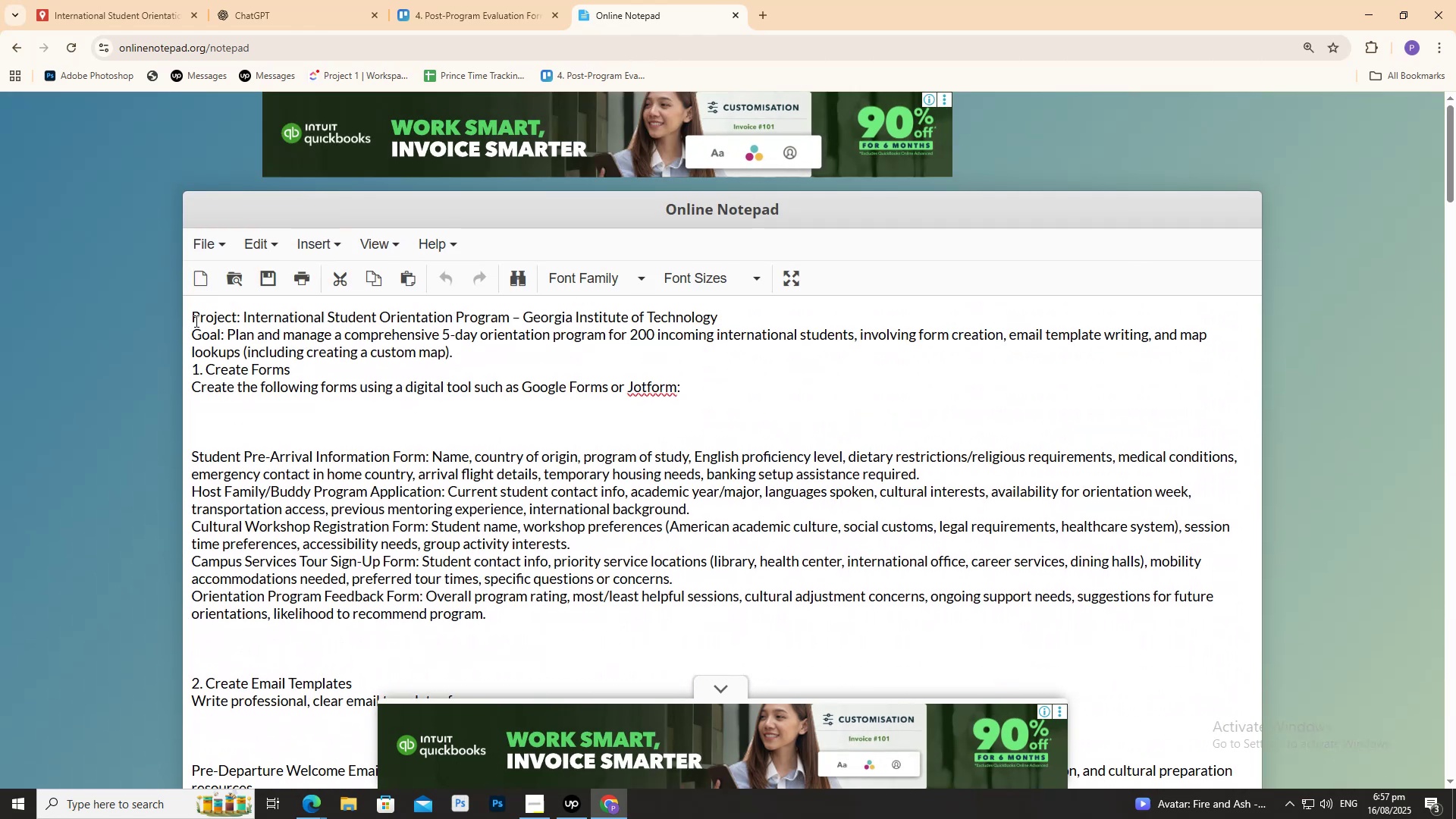 
left_click_drag(start_coordinate=[193, 319], to_coordinate=[1064, 237])
 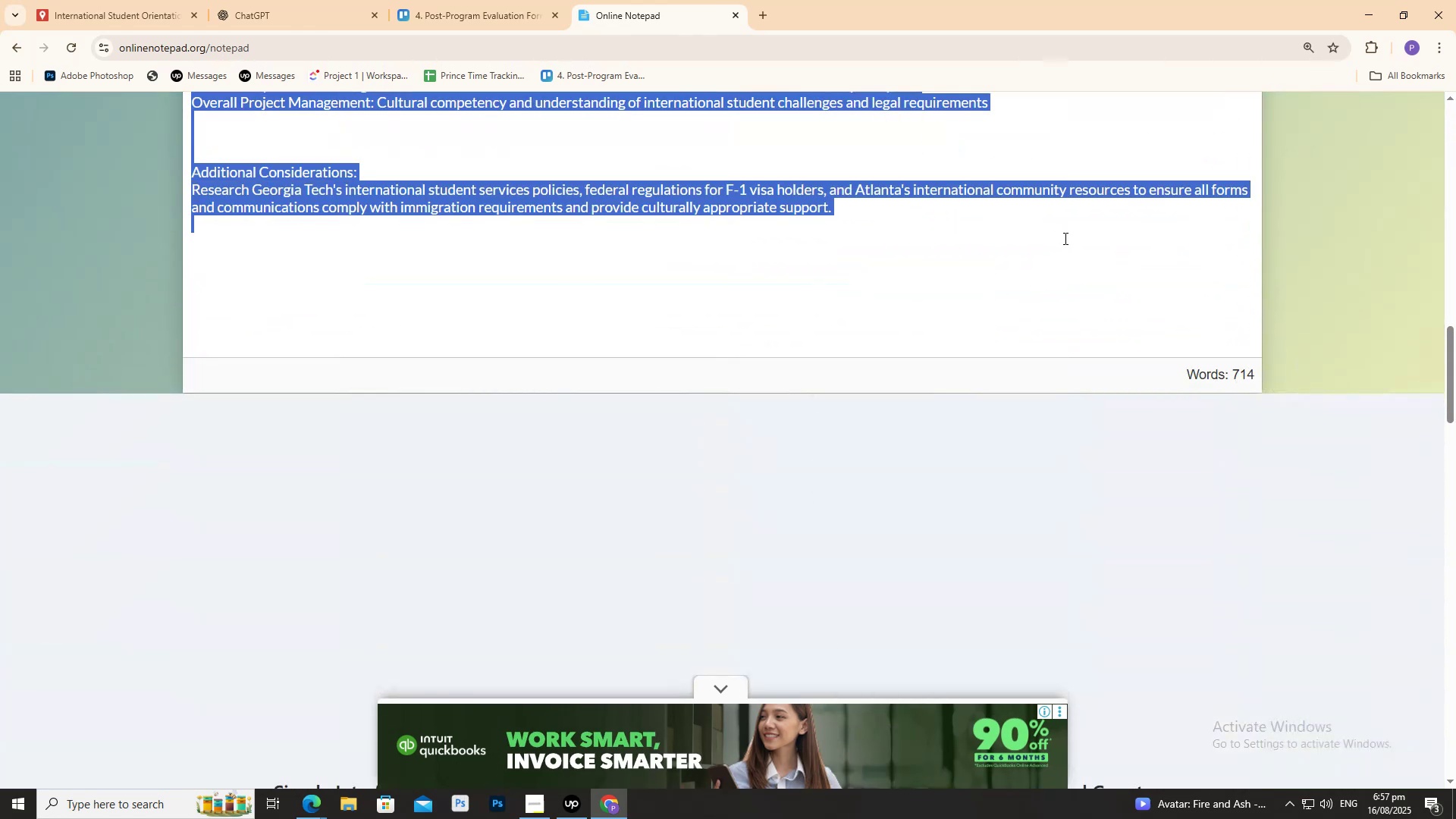 
key(Control+C)
 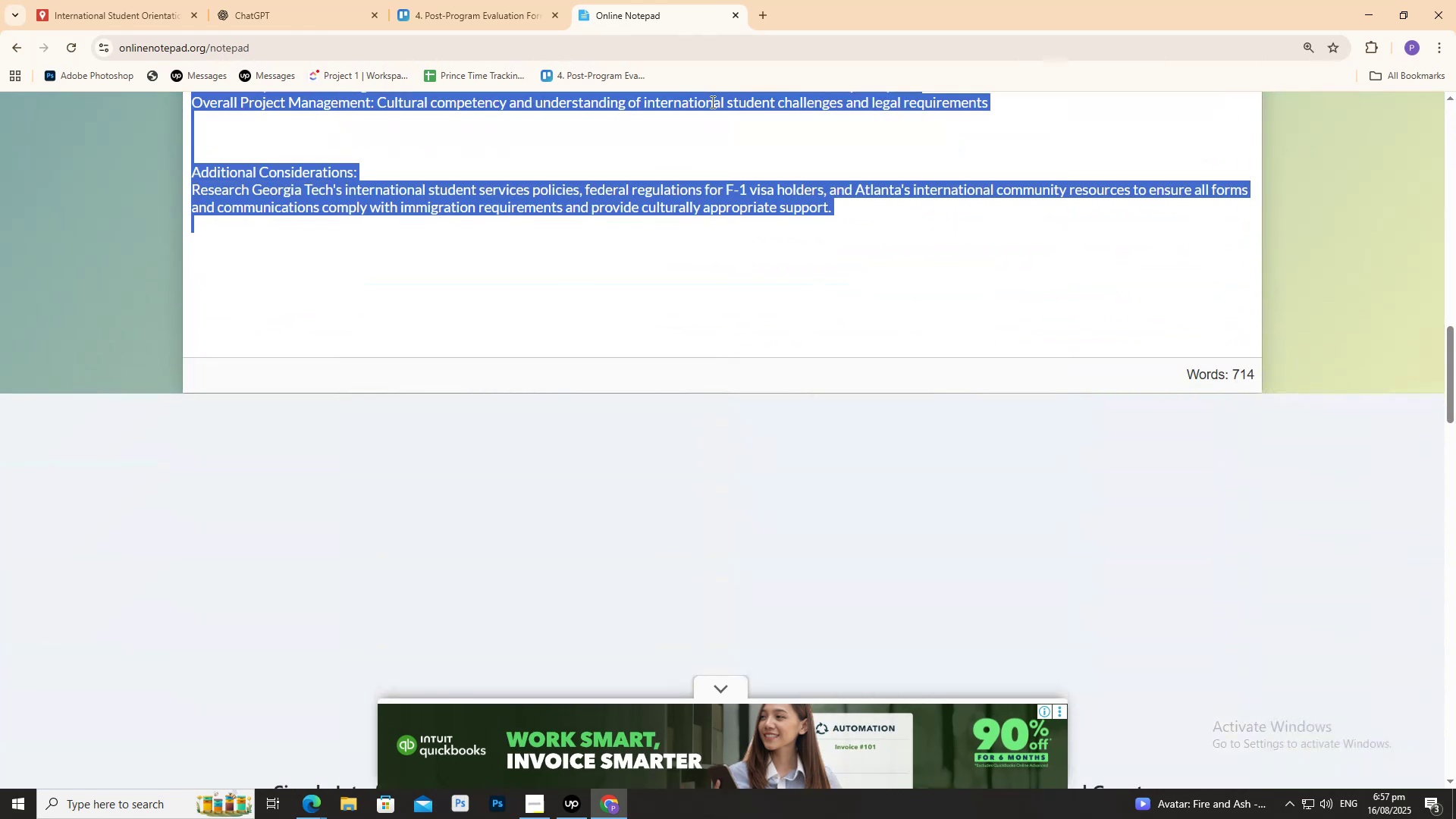 
key(Control+C)
 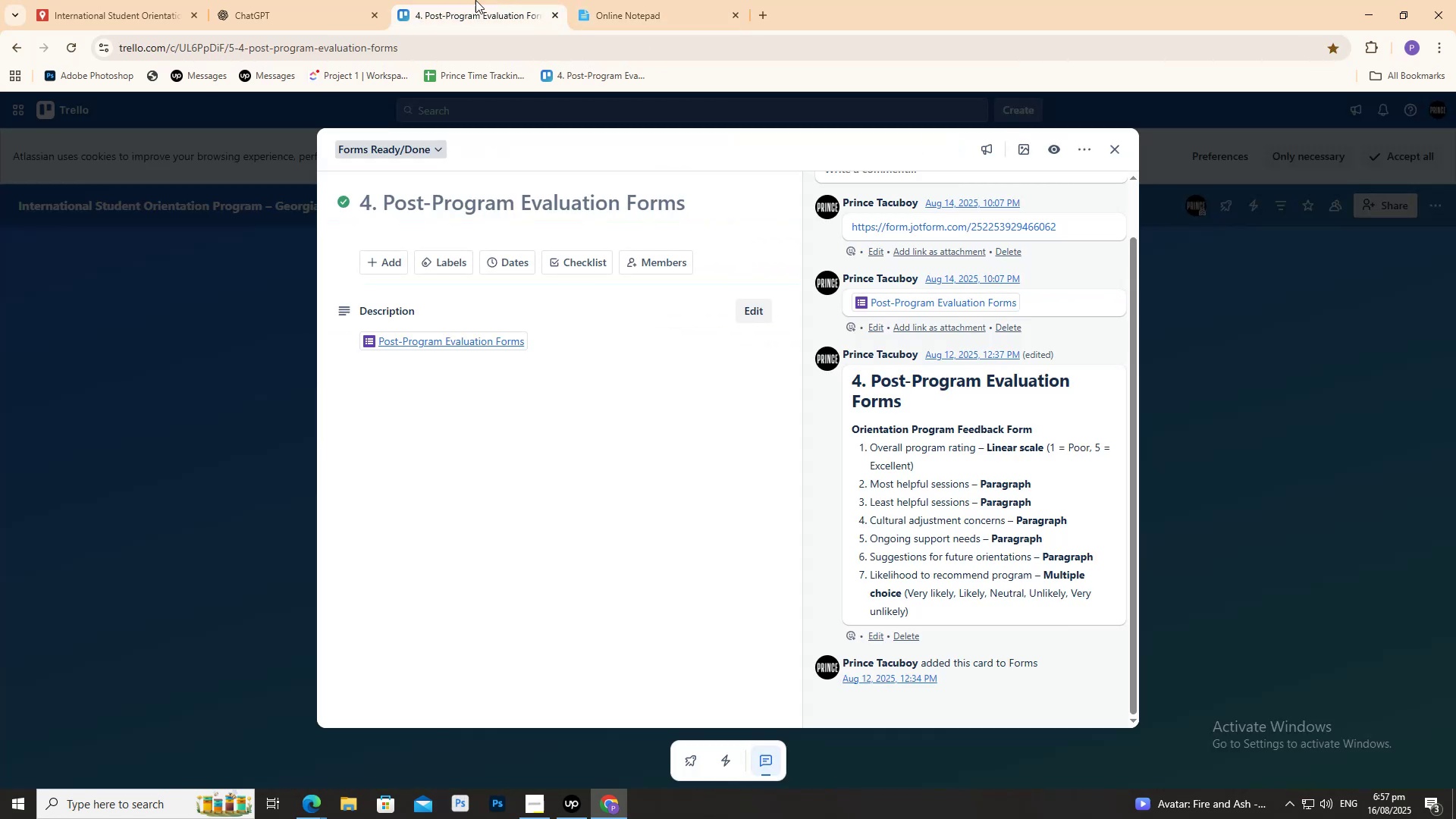 
double_click([319, 0])
 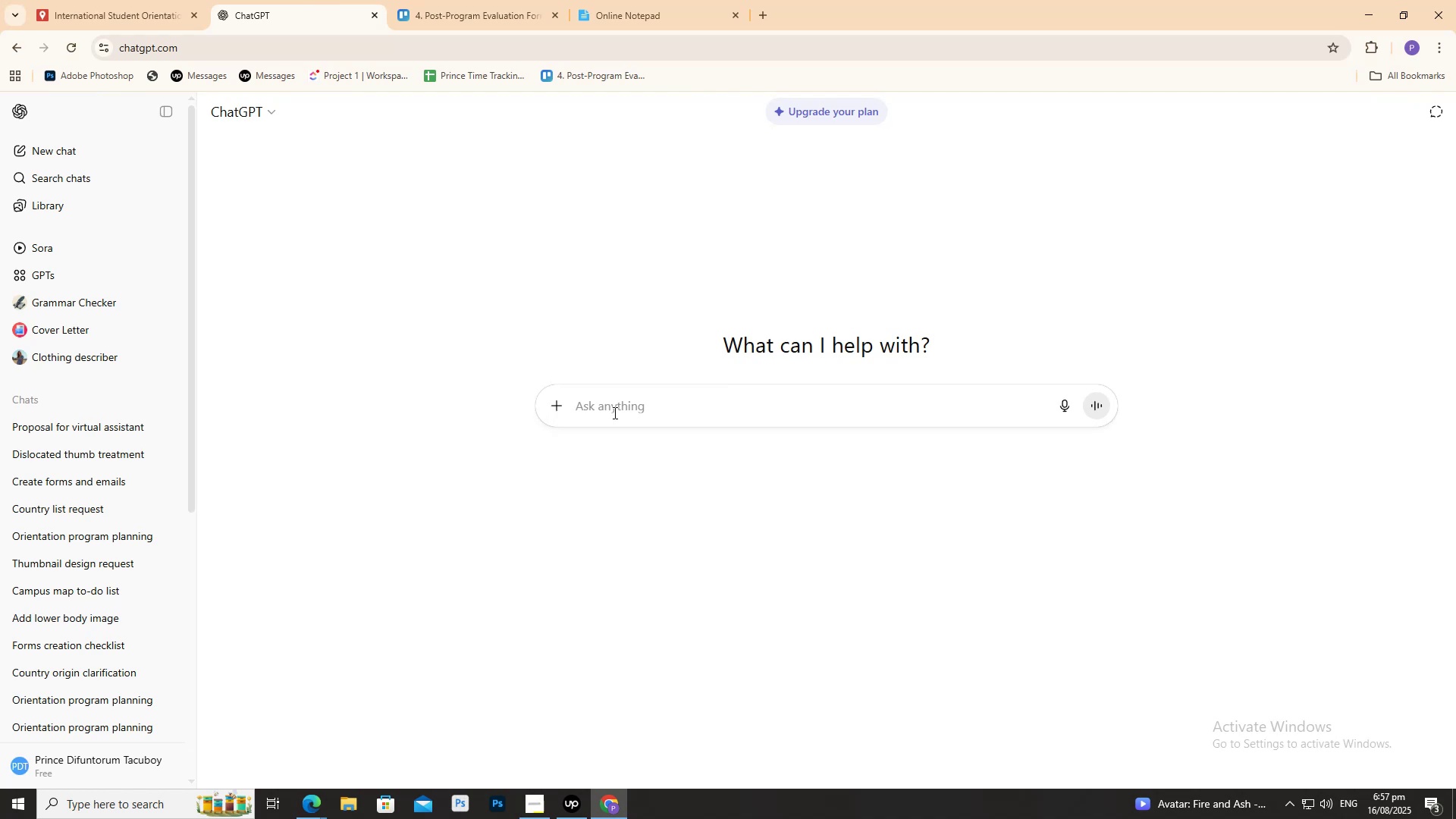 
left_click([613, 409])
 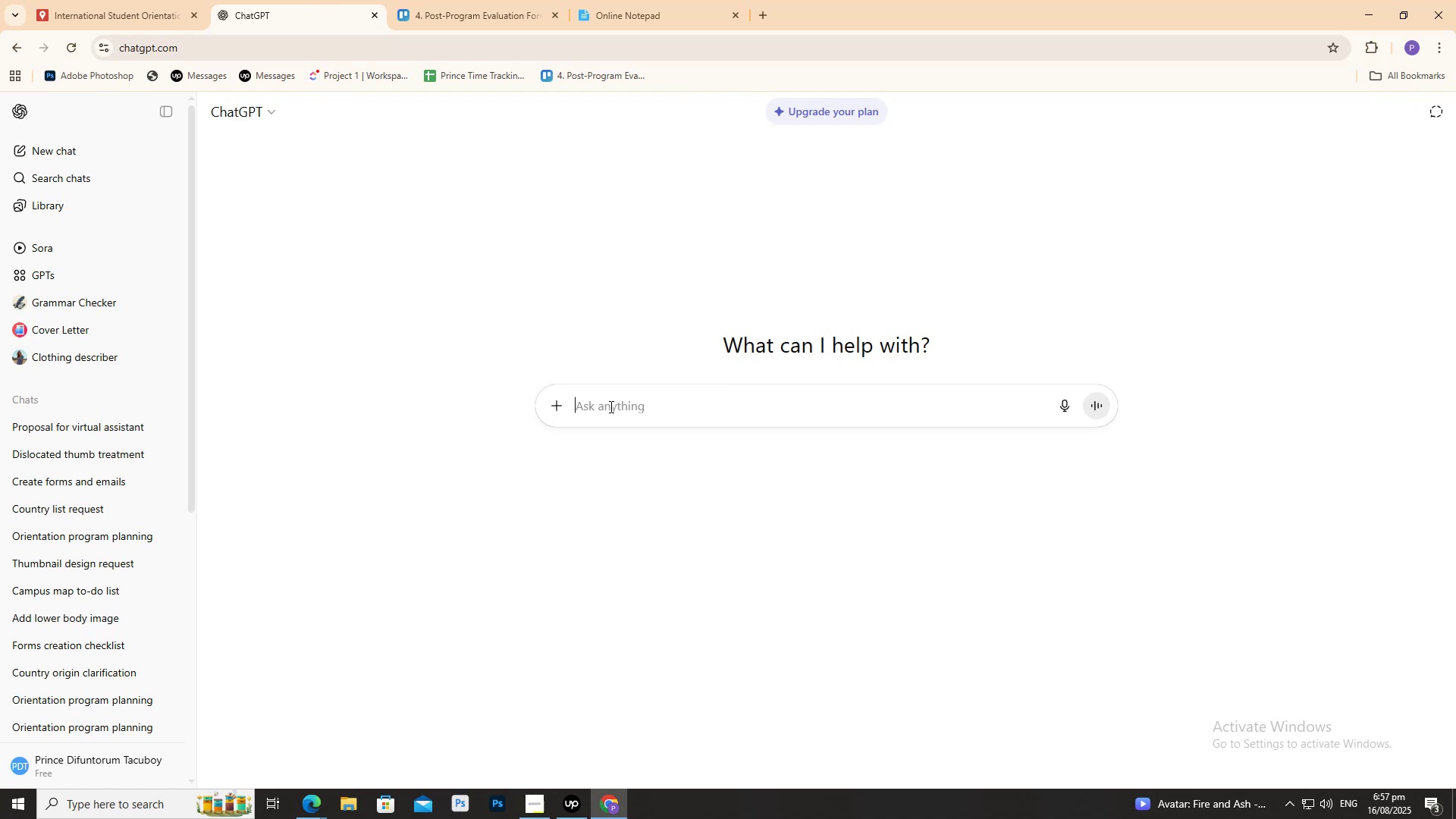 
key(Control+V)
 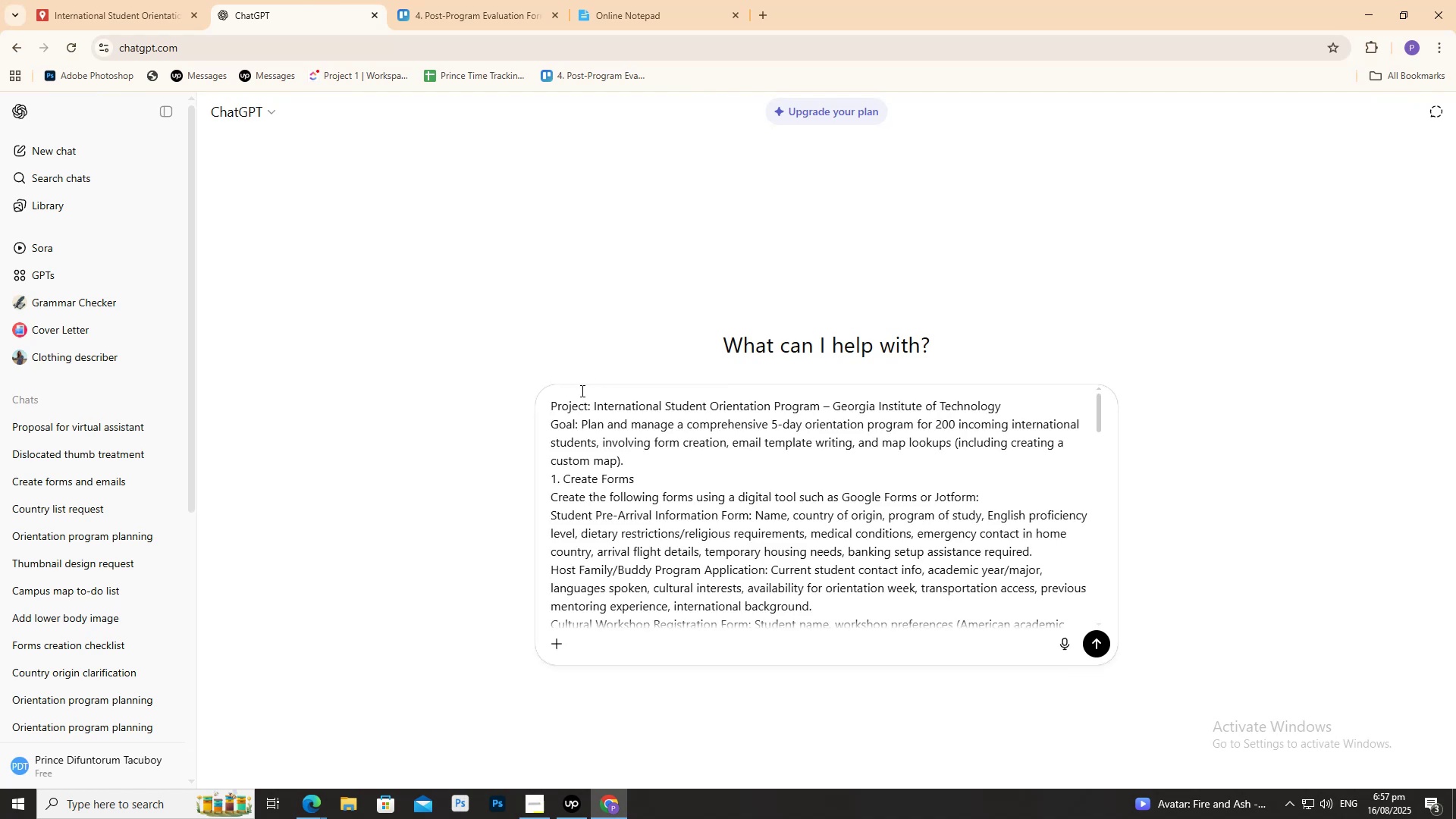 
scroll: coordinate [570, 414], scroll_direction: up, amount: 2.0
 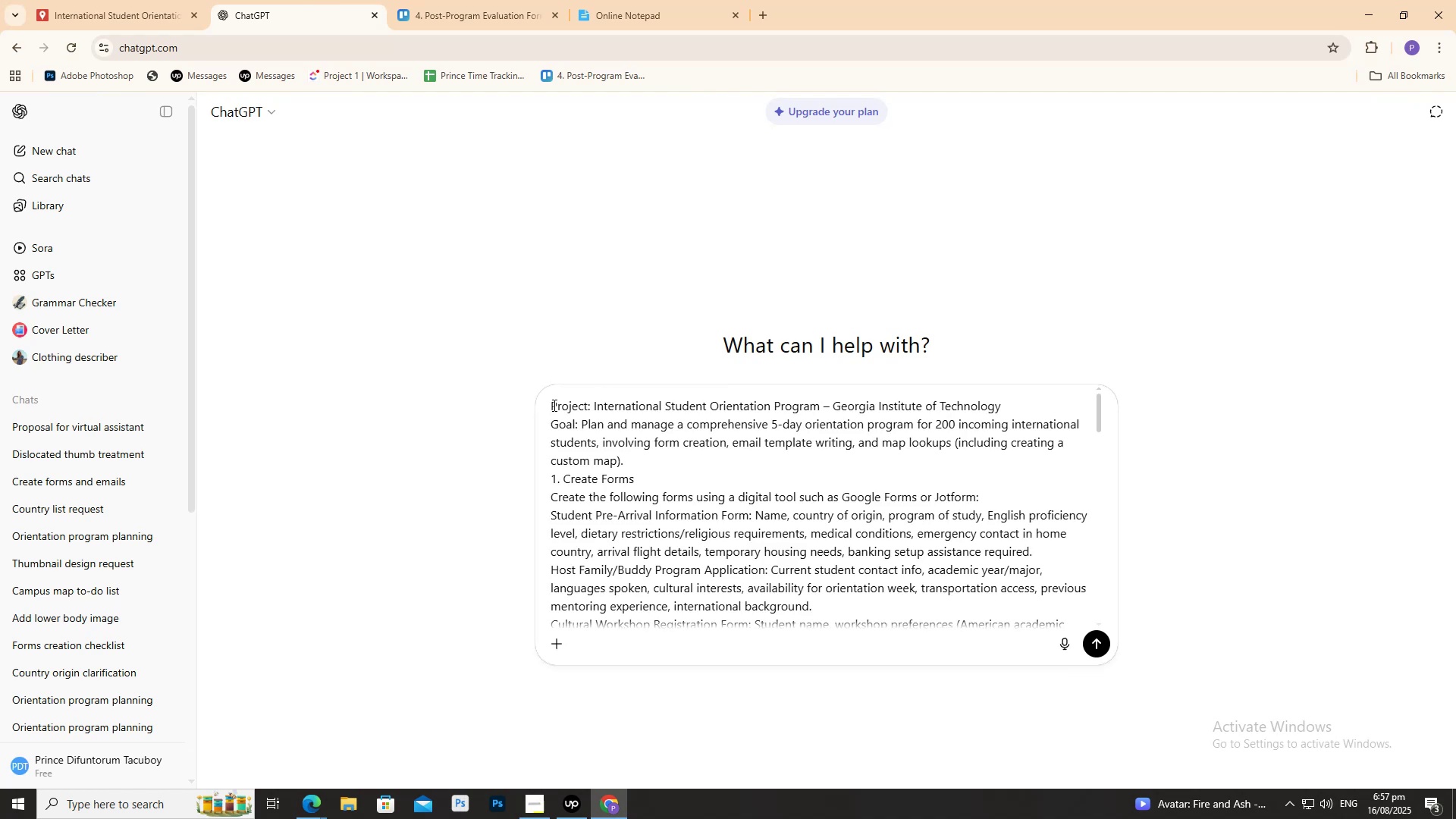 
left_click([553, 405])
 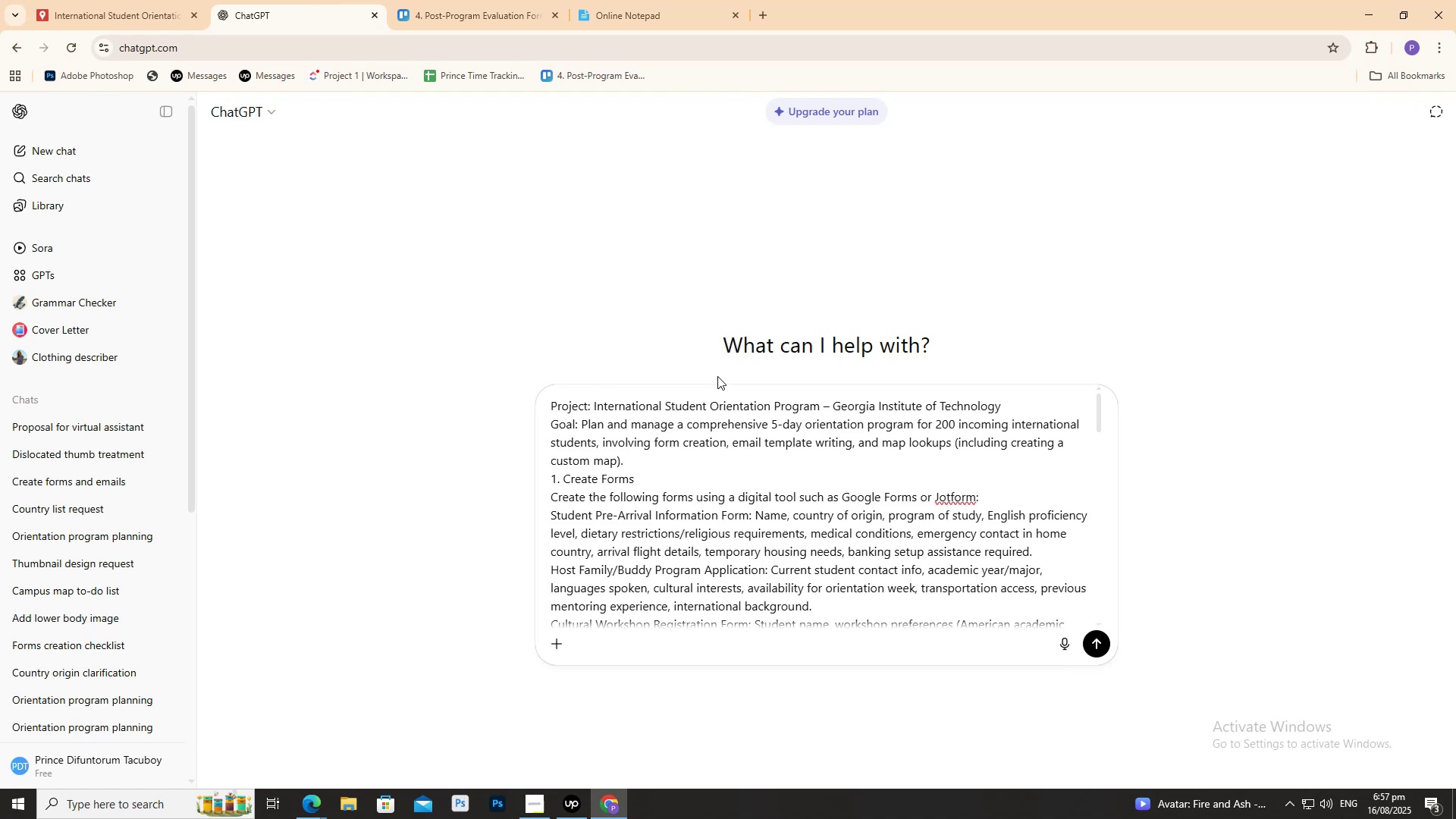 
key(Shift+Quote)
 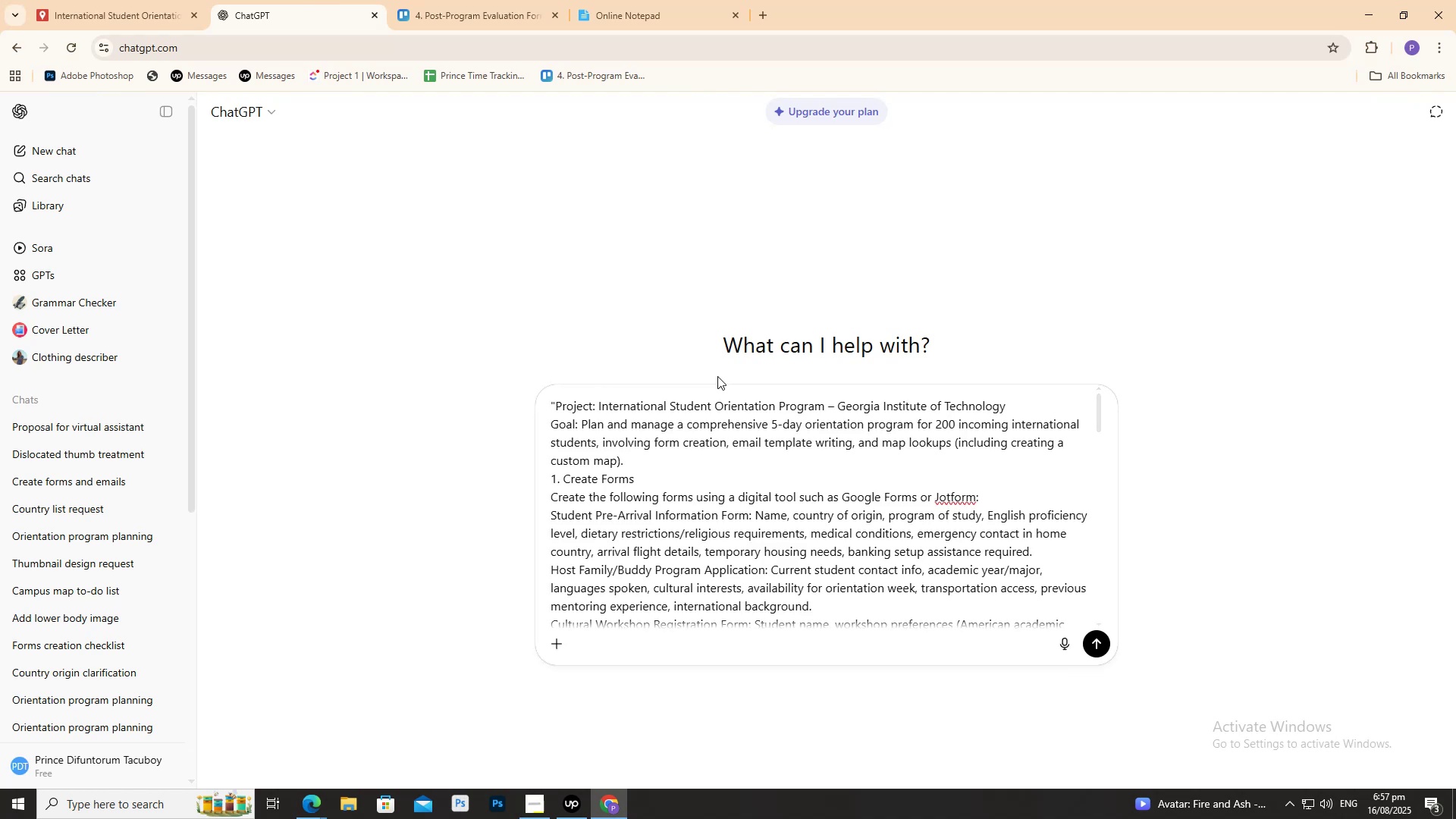 
scroll: coordinate [759, 486], scroll_direction: down, amount: 23.0
 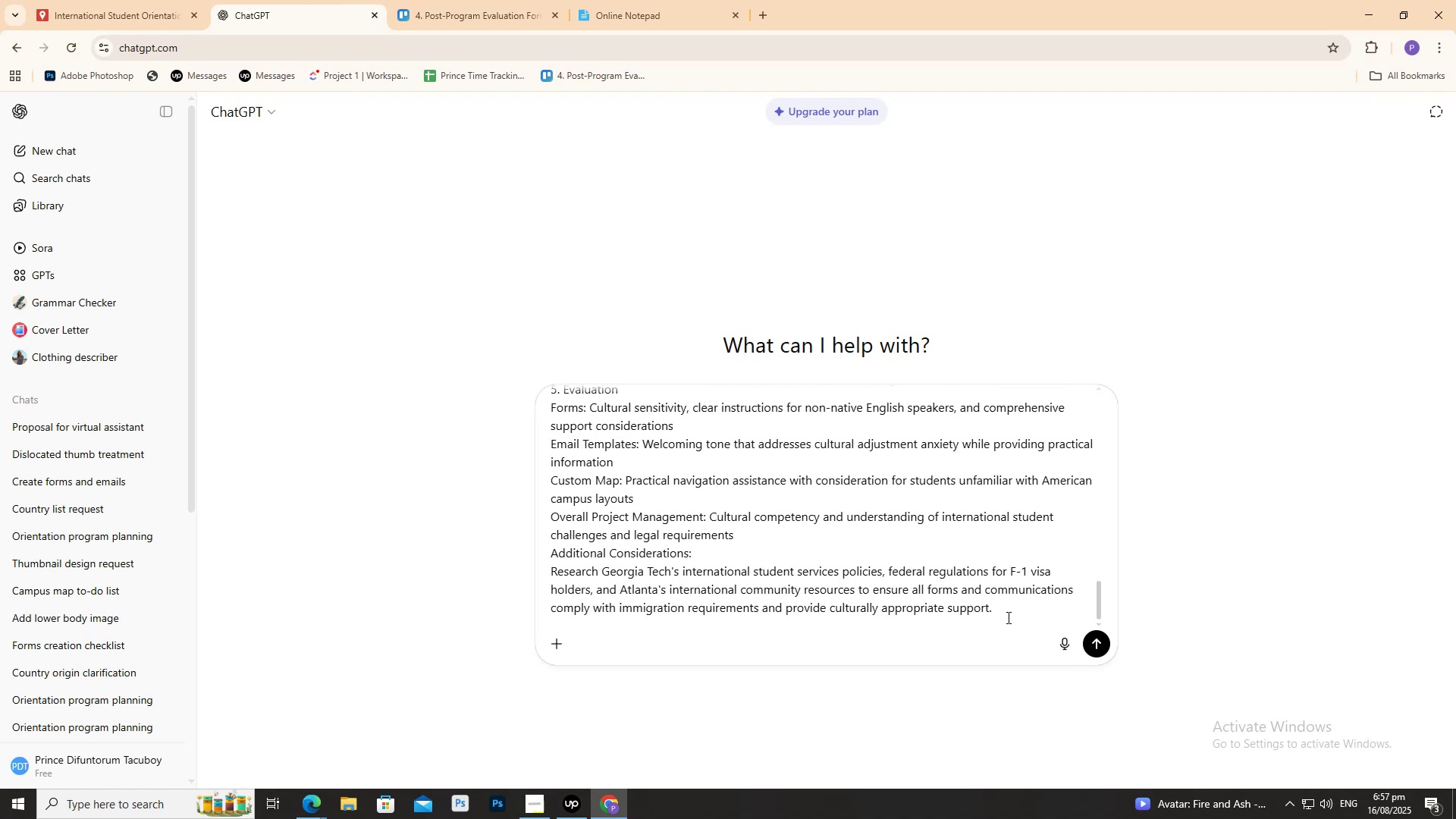 
left_click([1007, 617])
 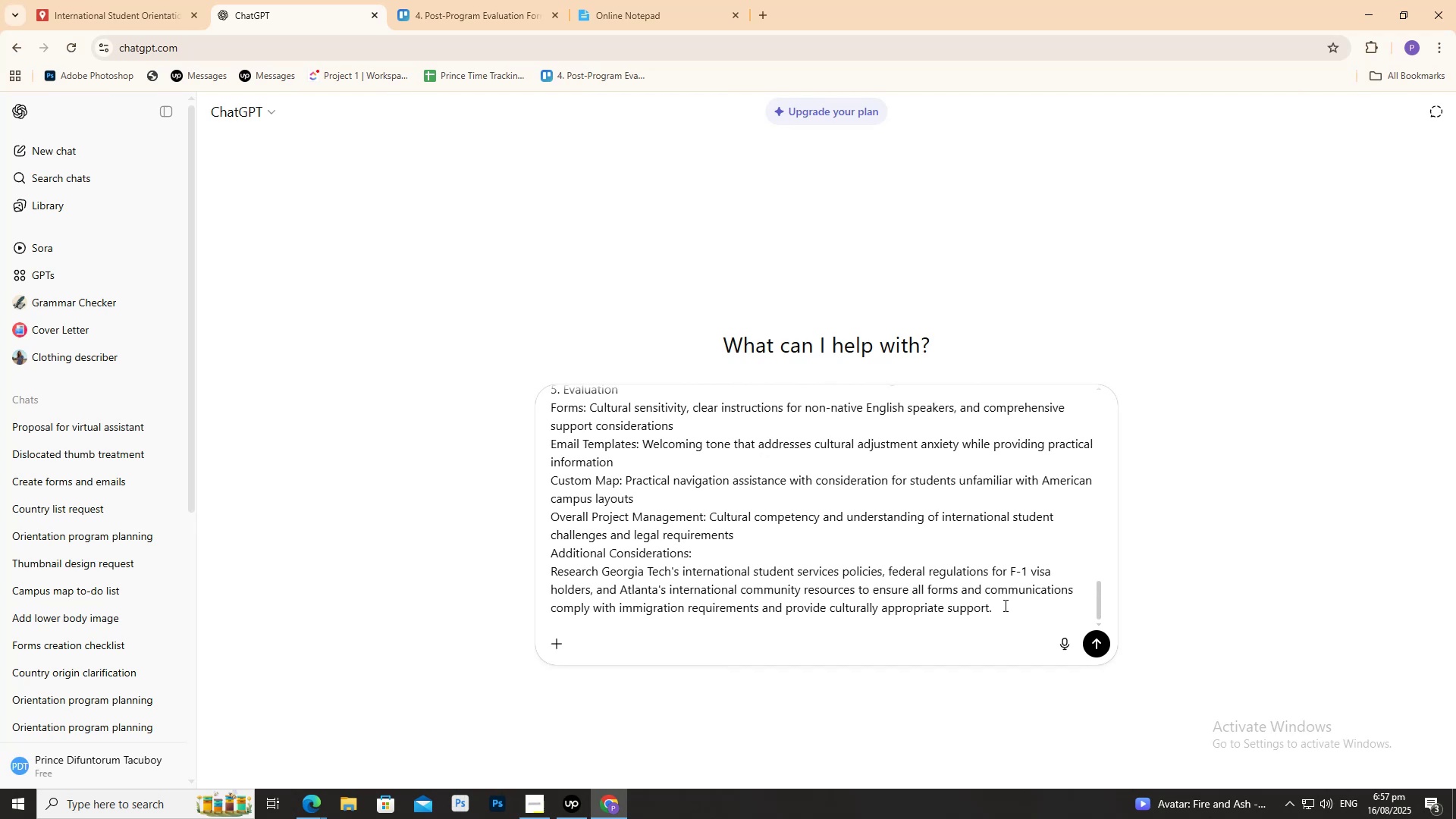 
key(Shift+Quote)
 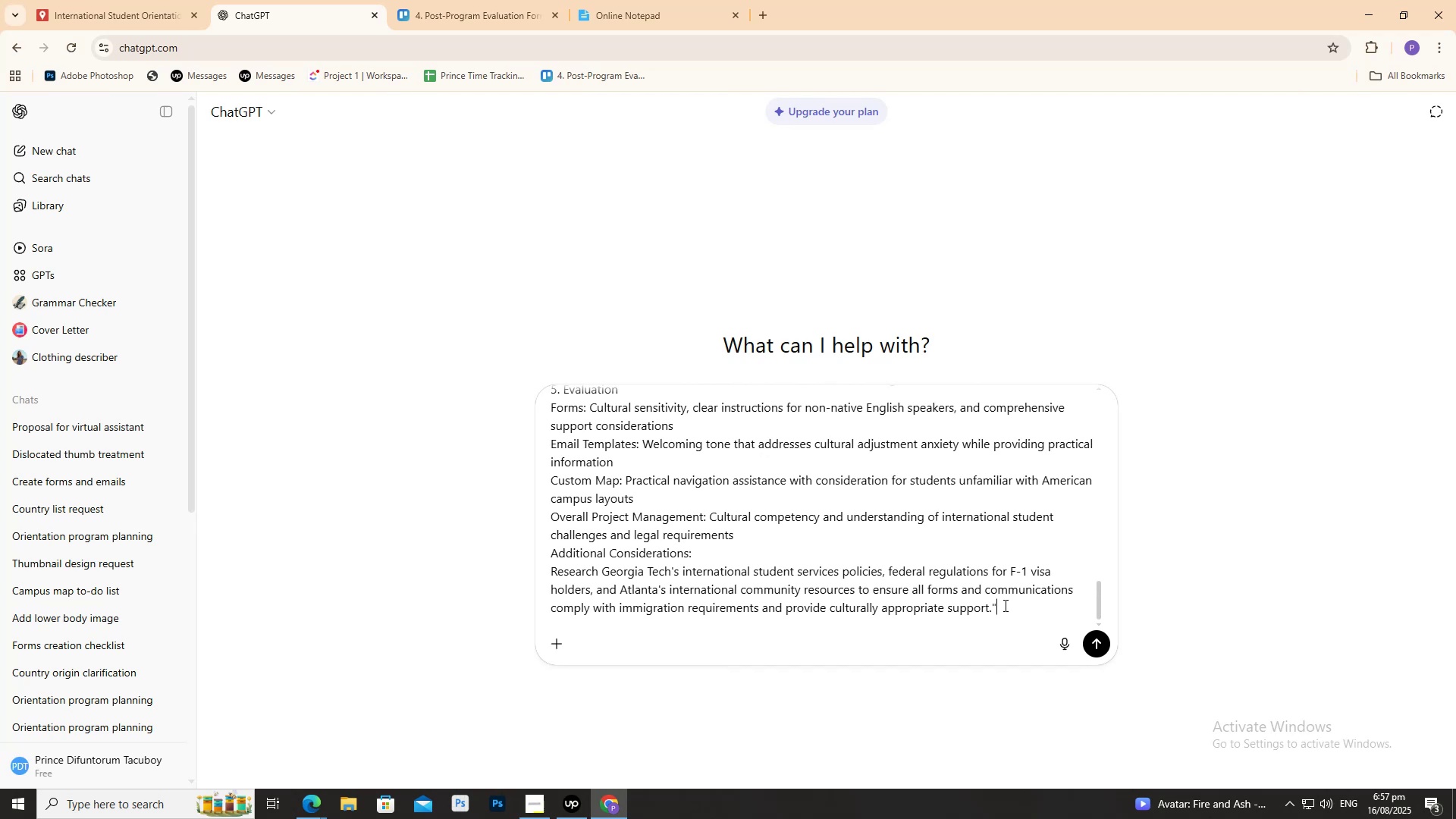 
key(Shift+Enter)
 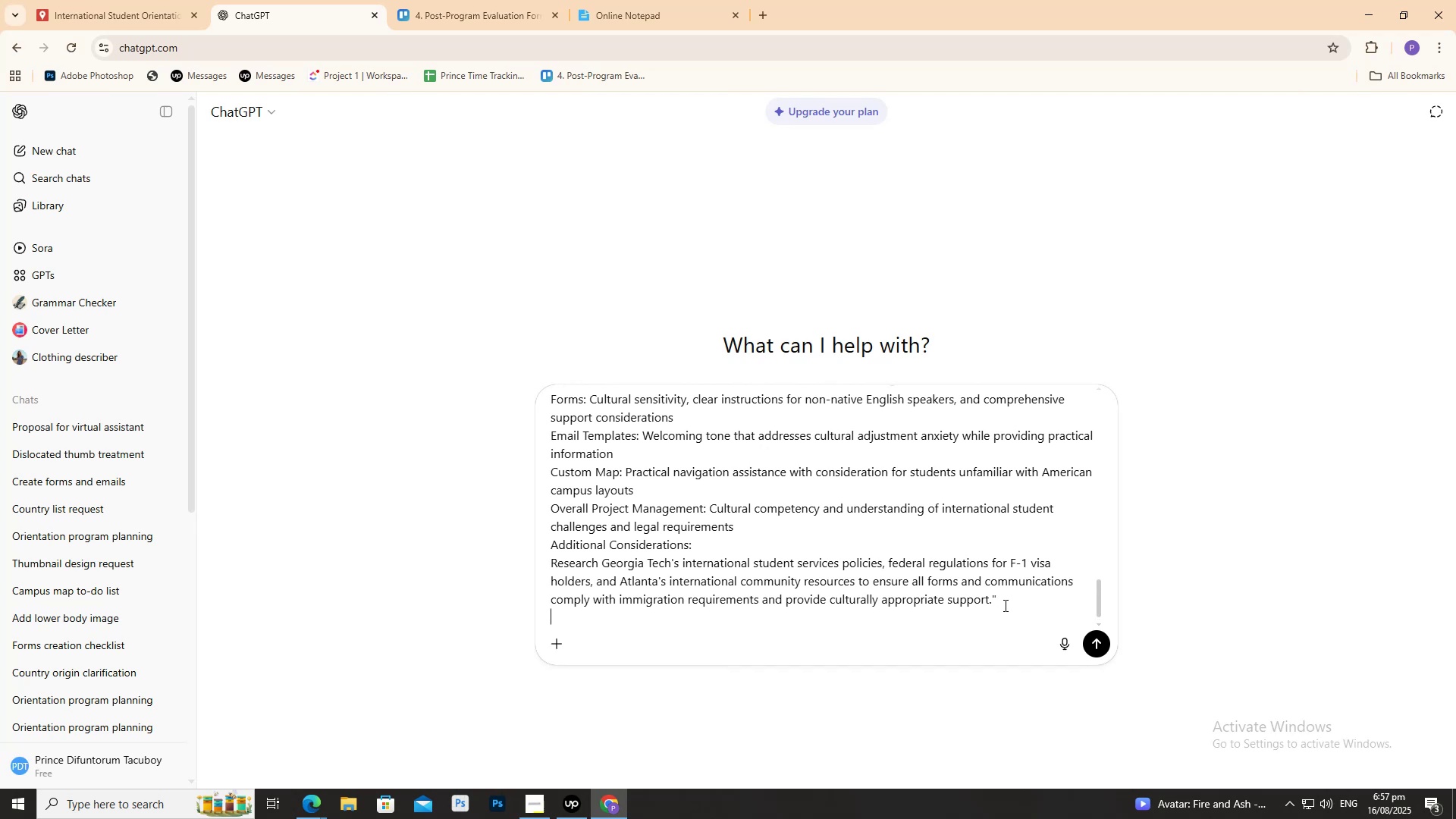 
key(Shift+Enter)
 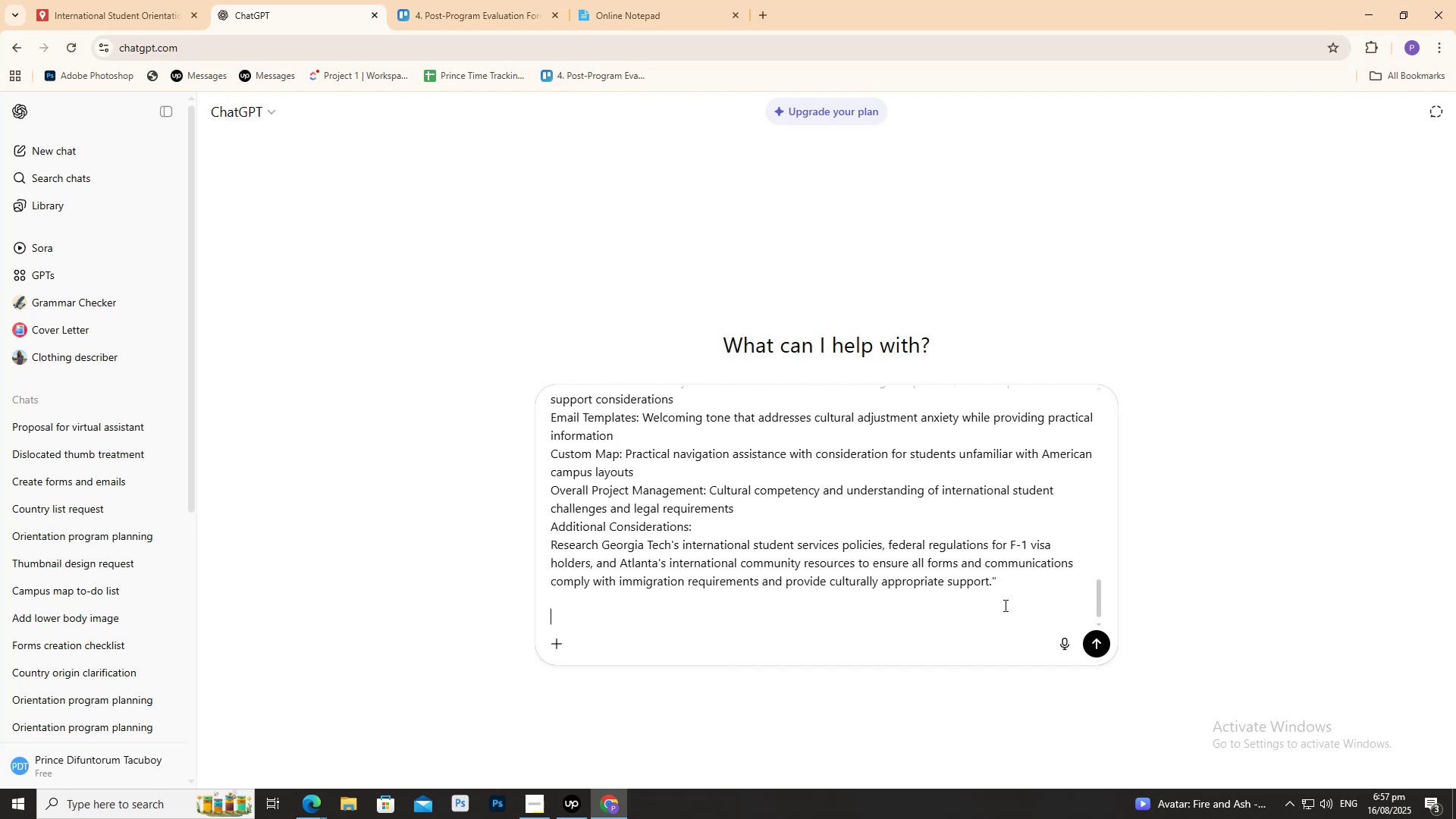 
type(this is the main goal I need thh)
key(Backspace)
type(e email template)
 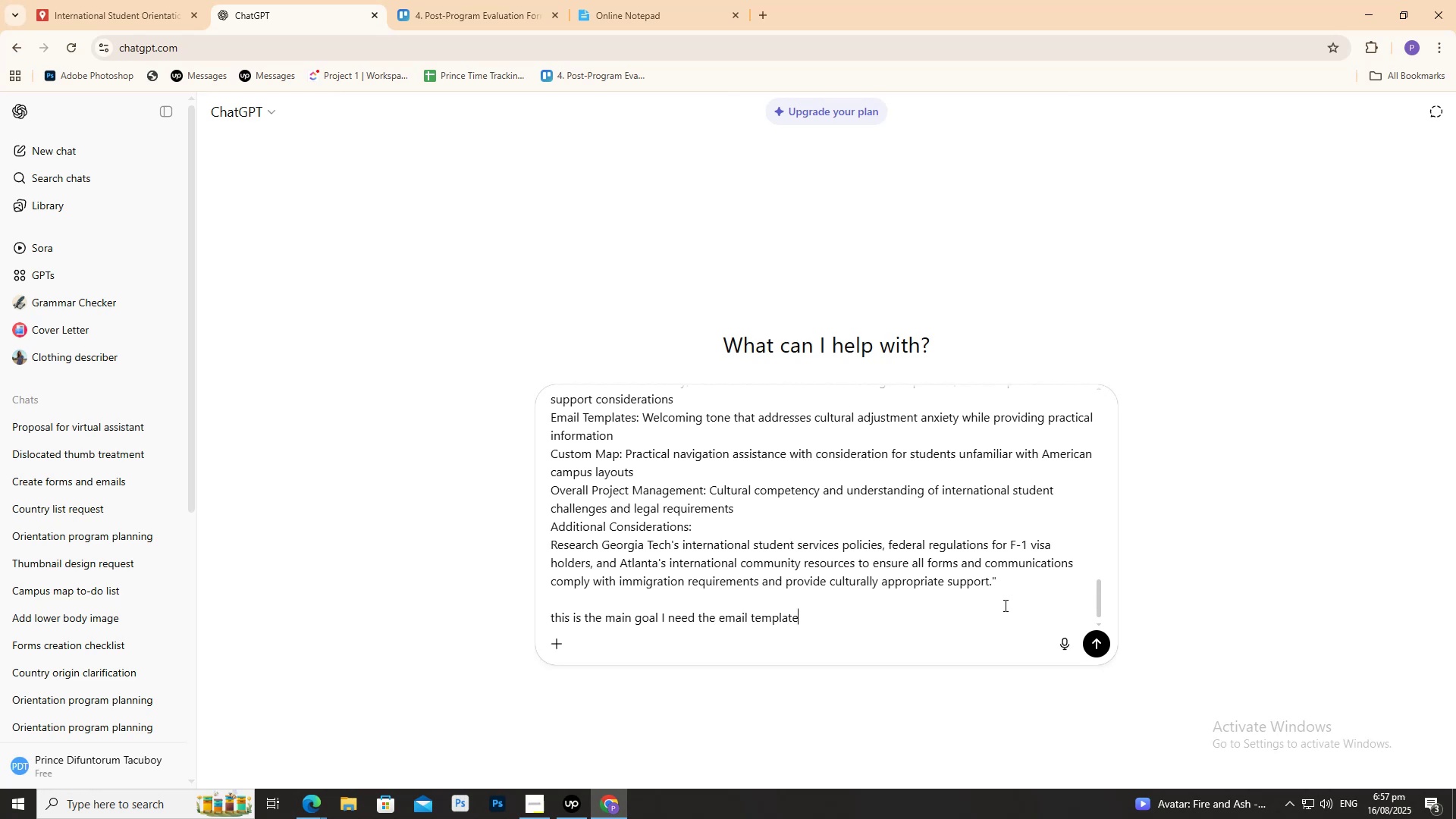 
hold_key(key=ArrowLeft, duration=1.14)
 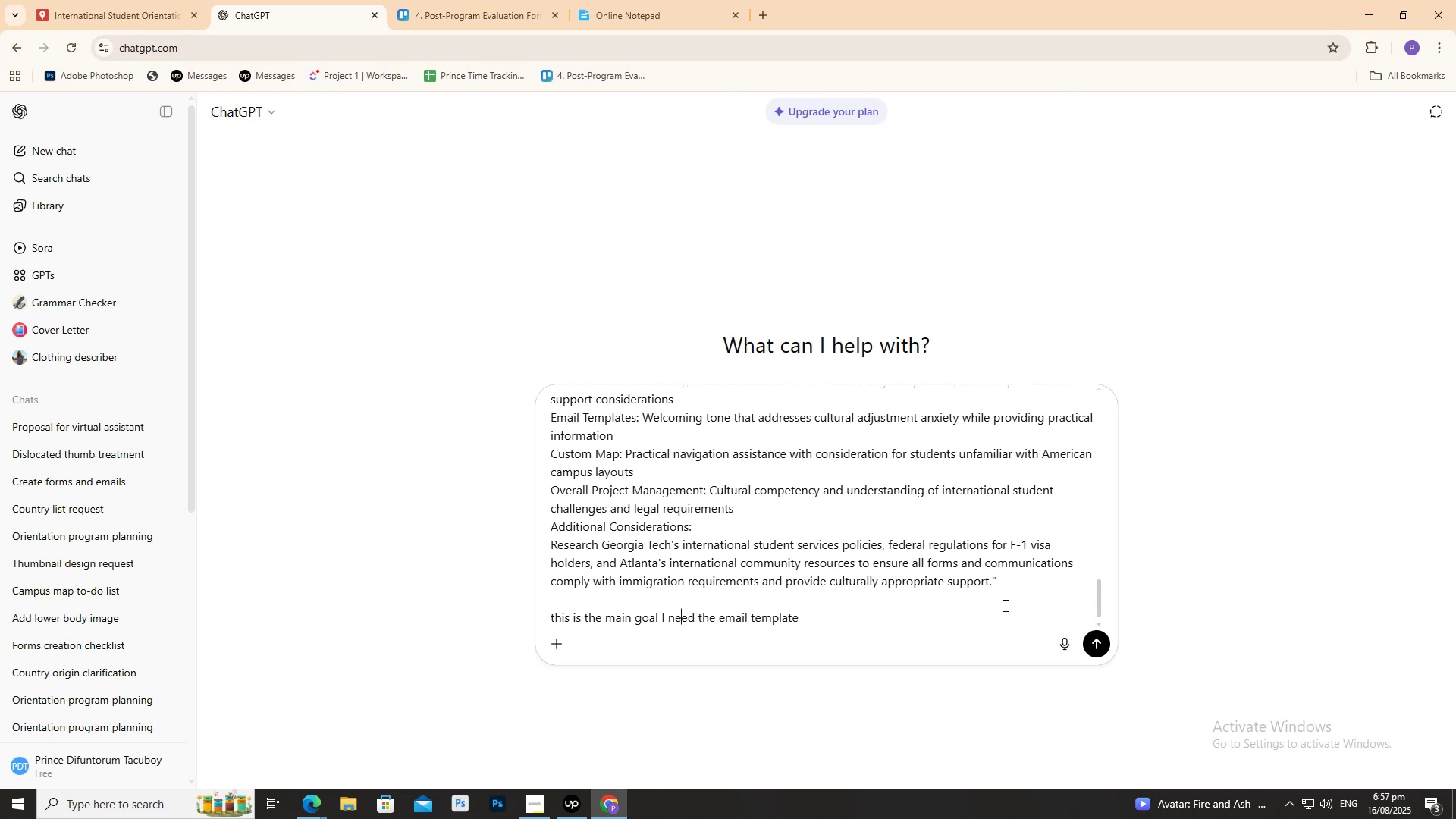 
key(ArrowLeft)
 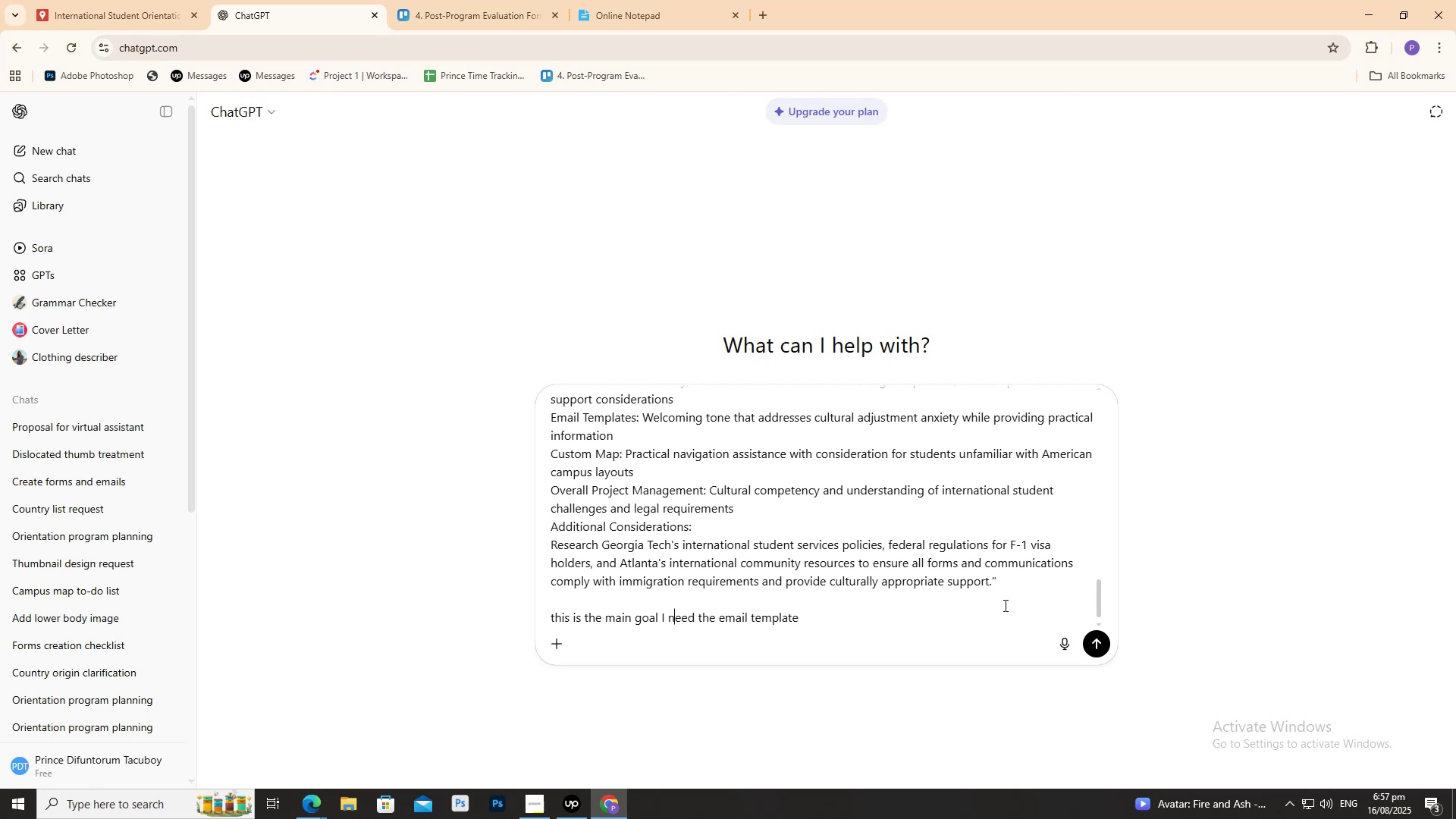 
key(ArrowLeft)
 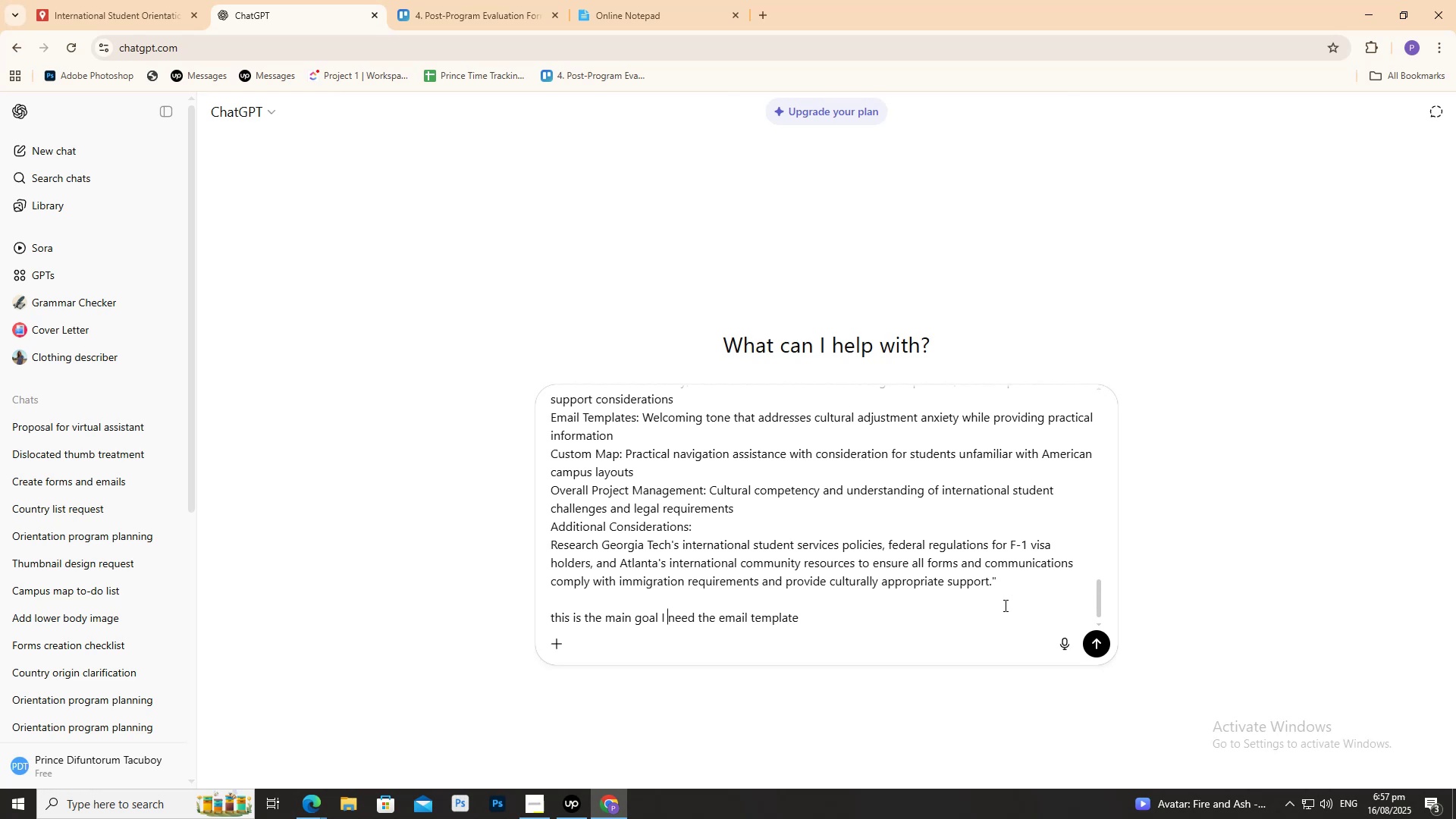 
key(ArrowLeft)
 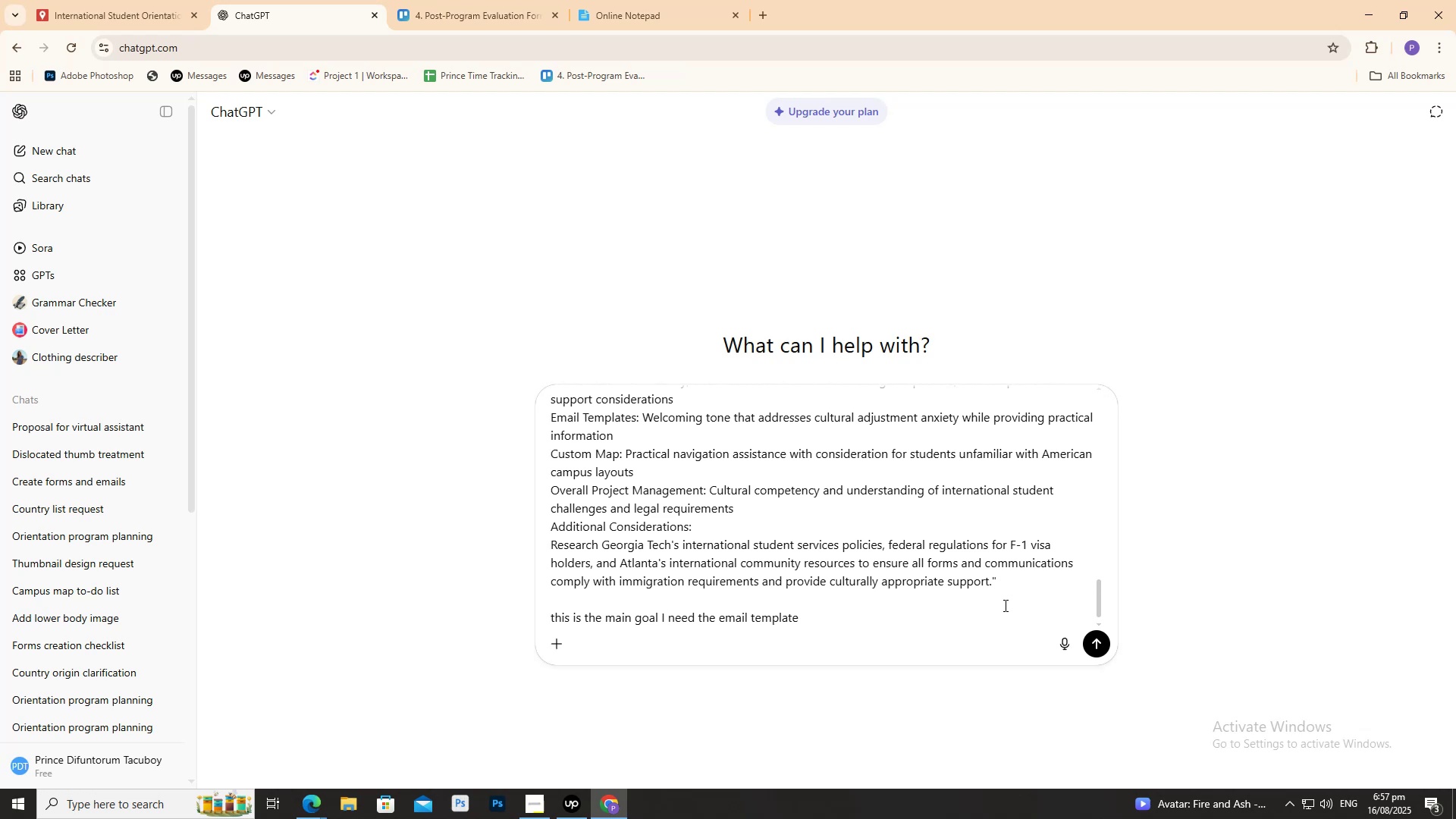 
type(;m )
key(Backspace)
key(Backspace)
key(Backspace)
type('m going to send t)
 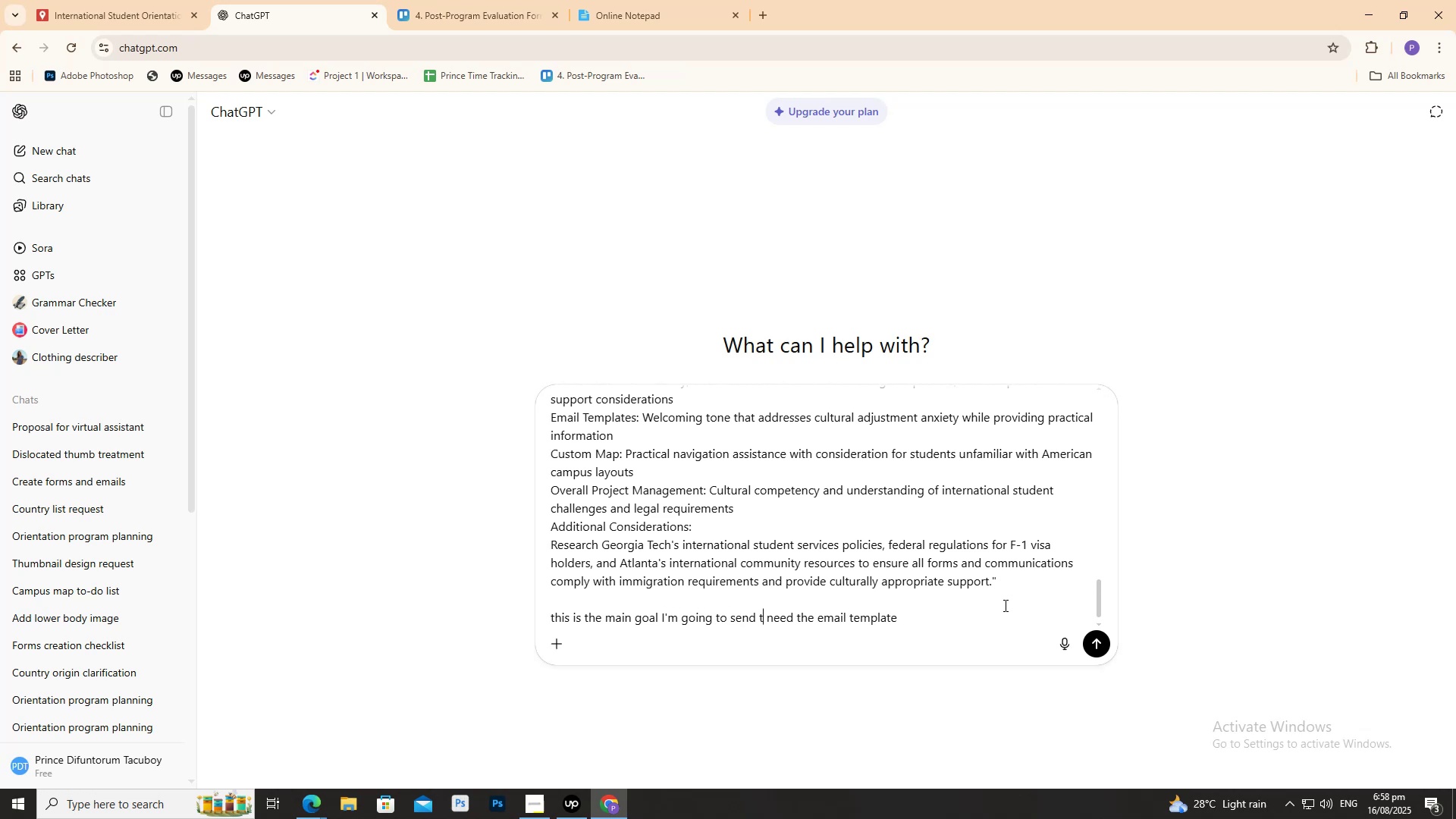 
key(ArrowRight)
 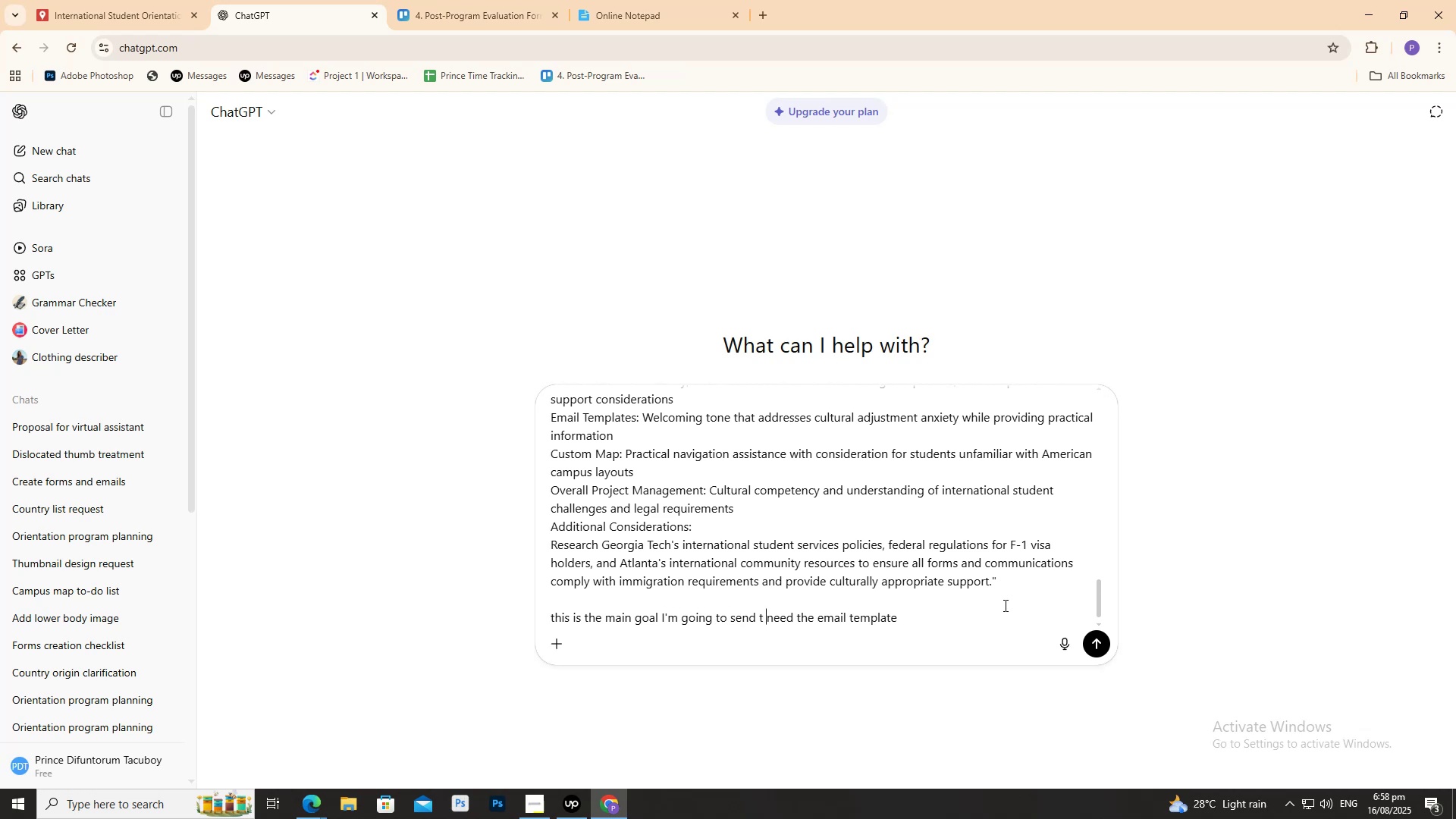 
key(ArrowRight)
 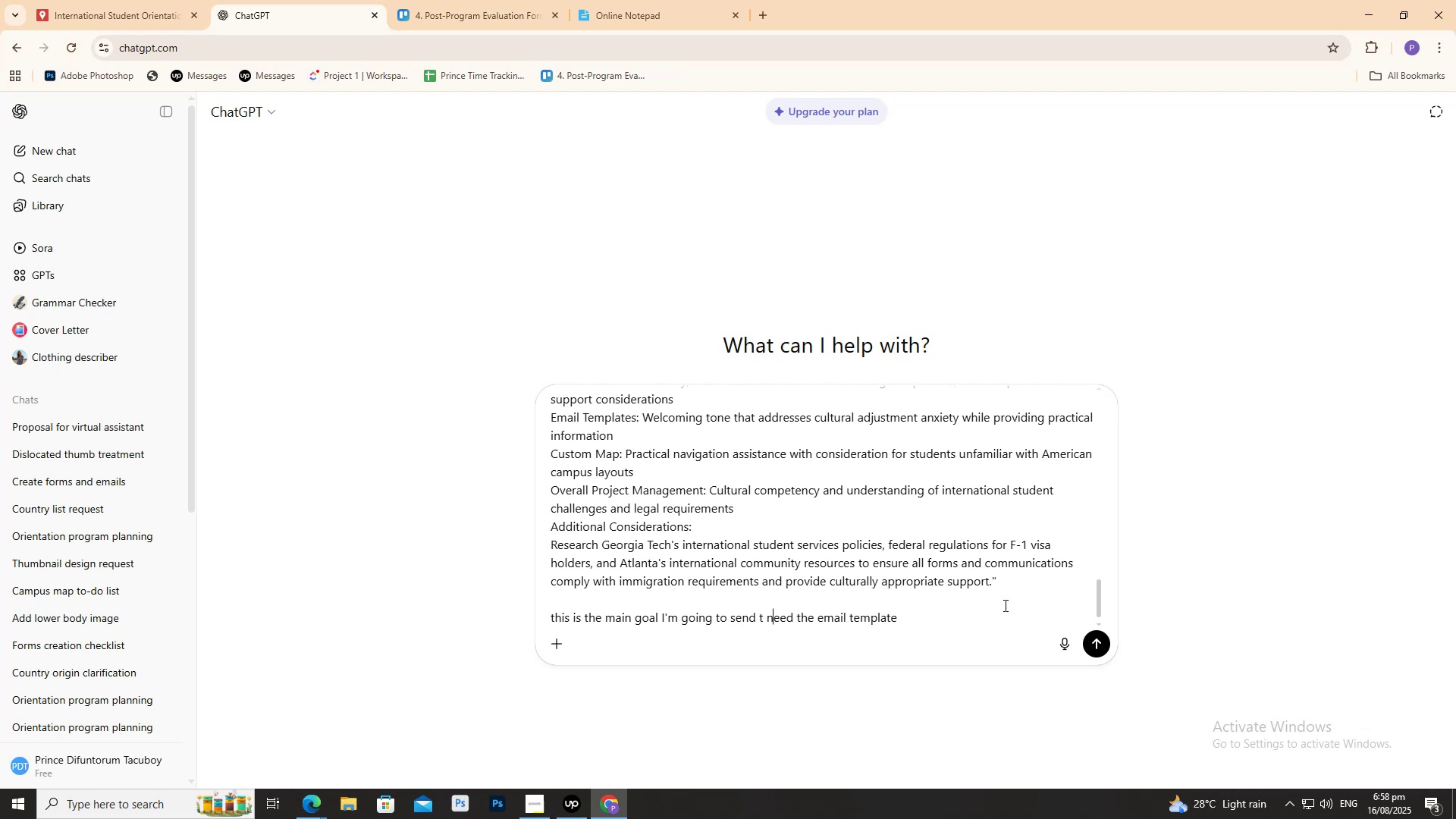 
key(ArrowRight)
 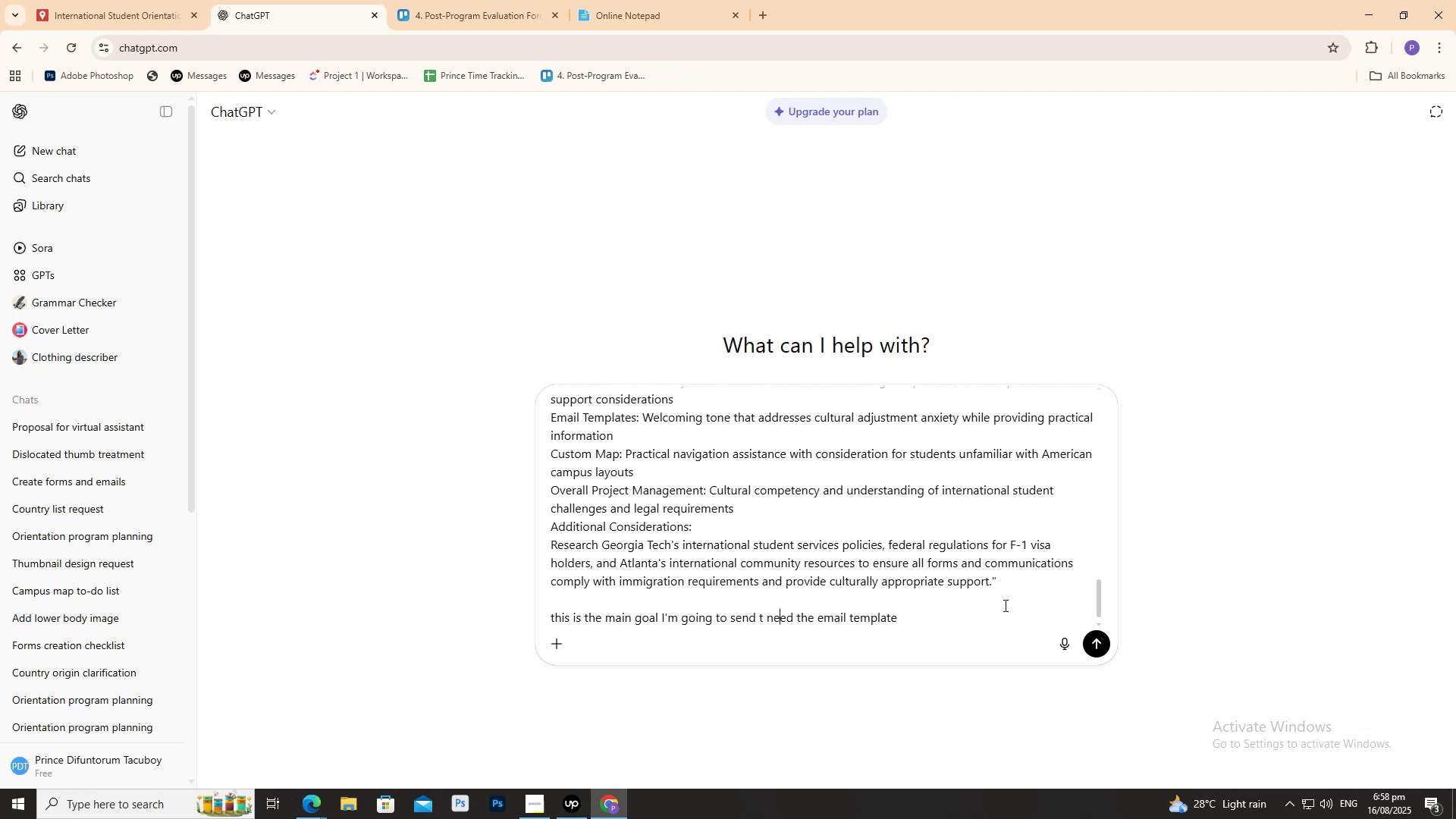 
key(ArrowRight)
 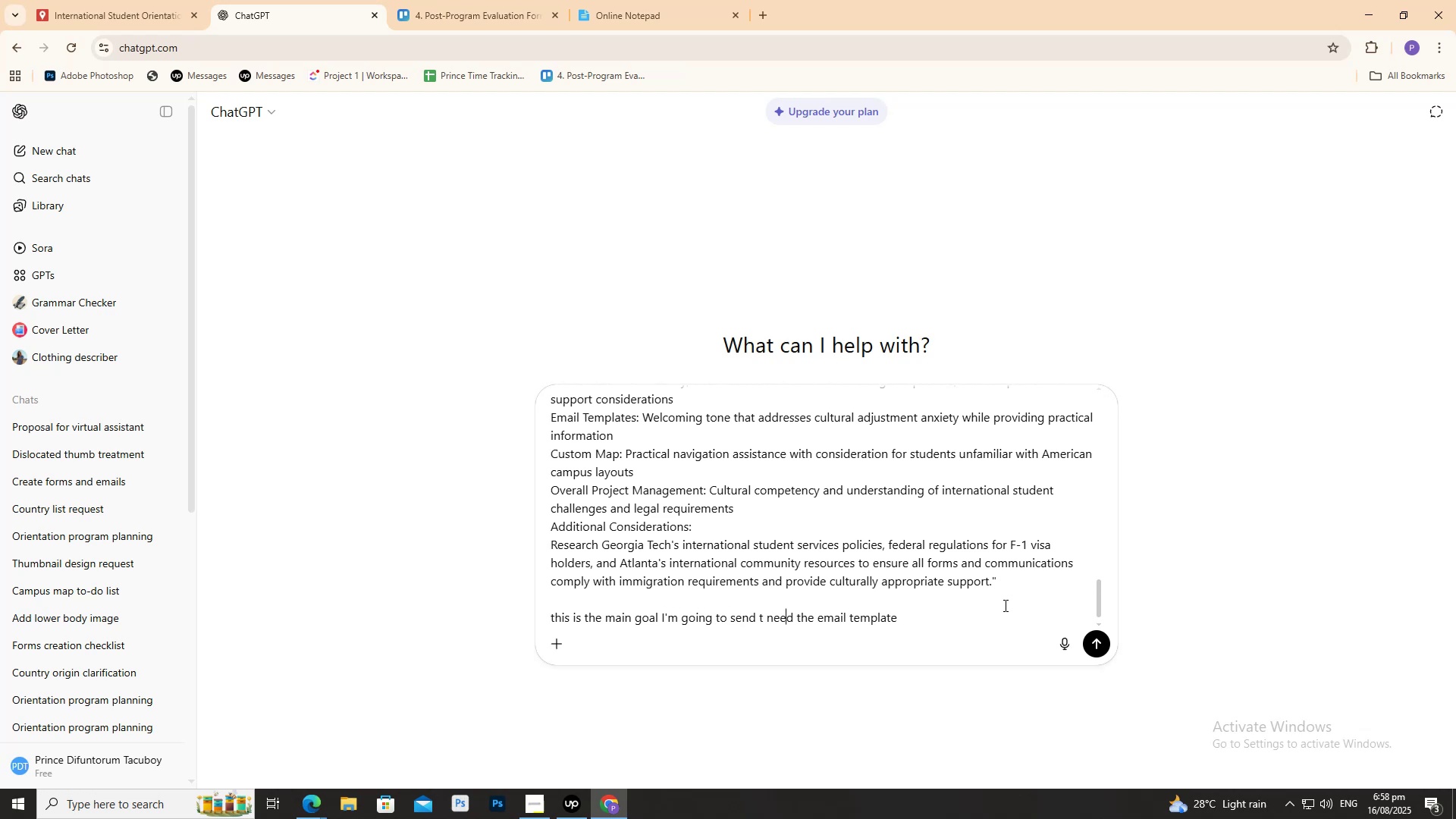 
key(ArrowRight)
 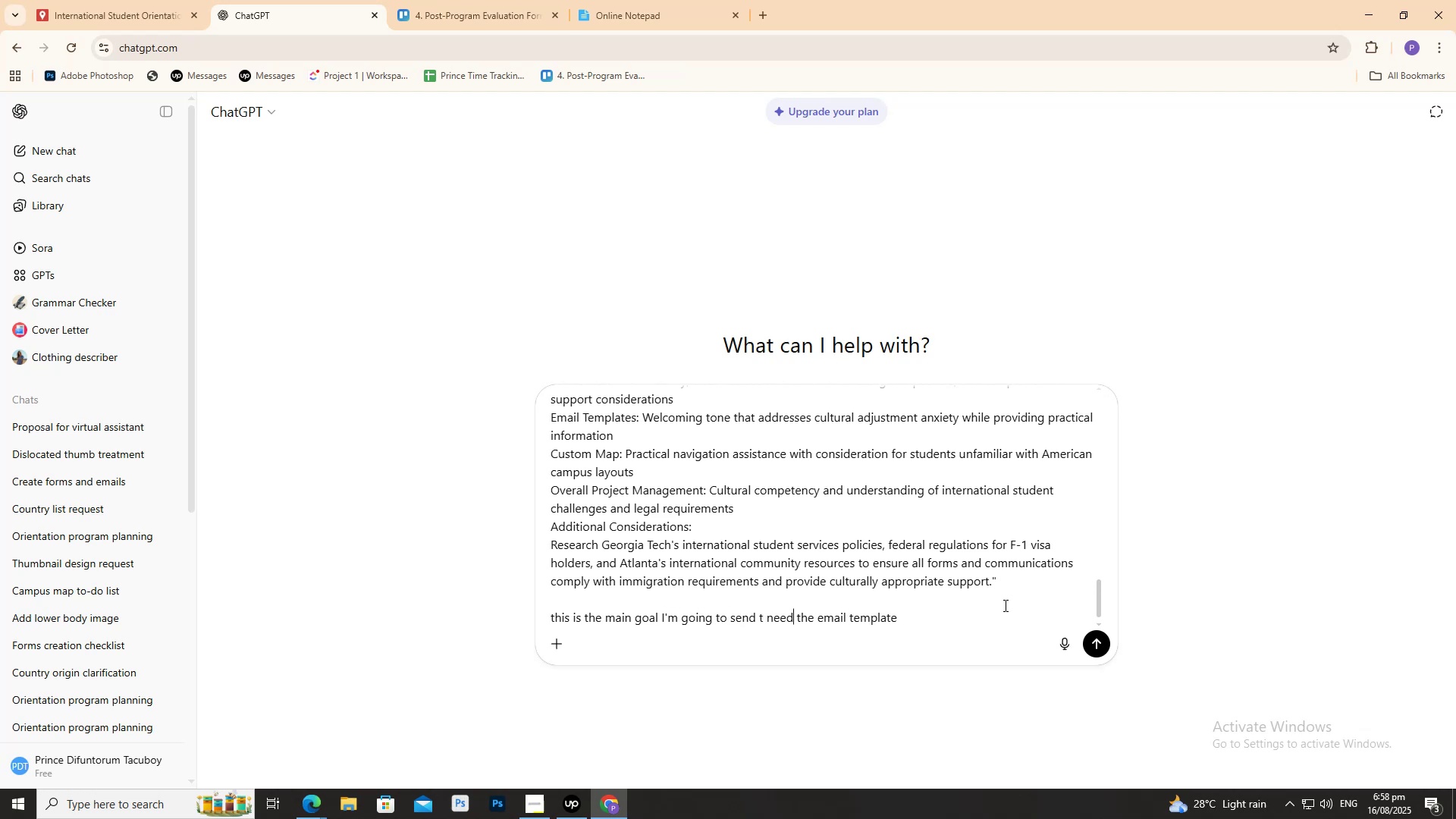 
key(ArrowRight)
 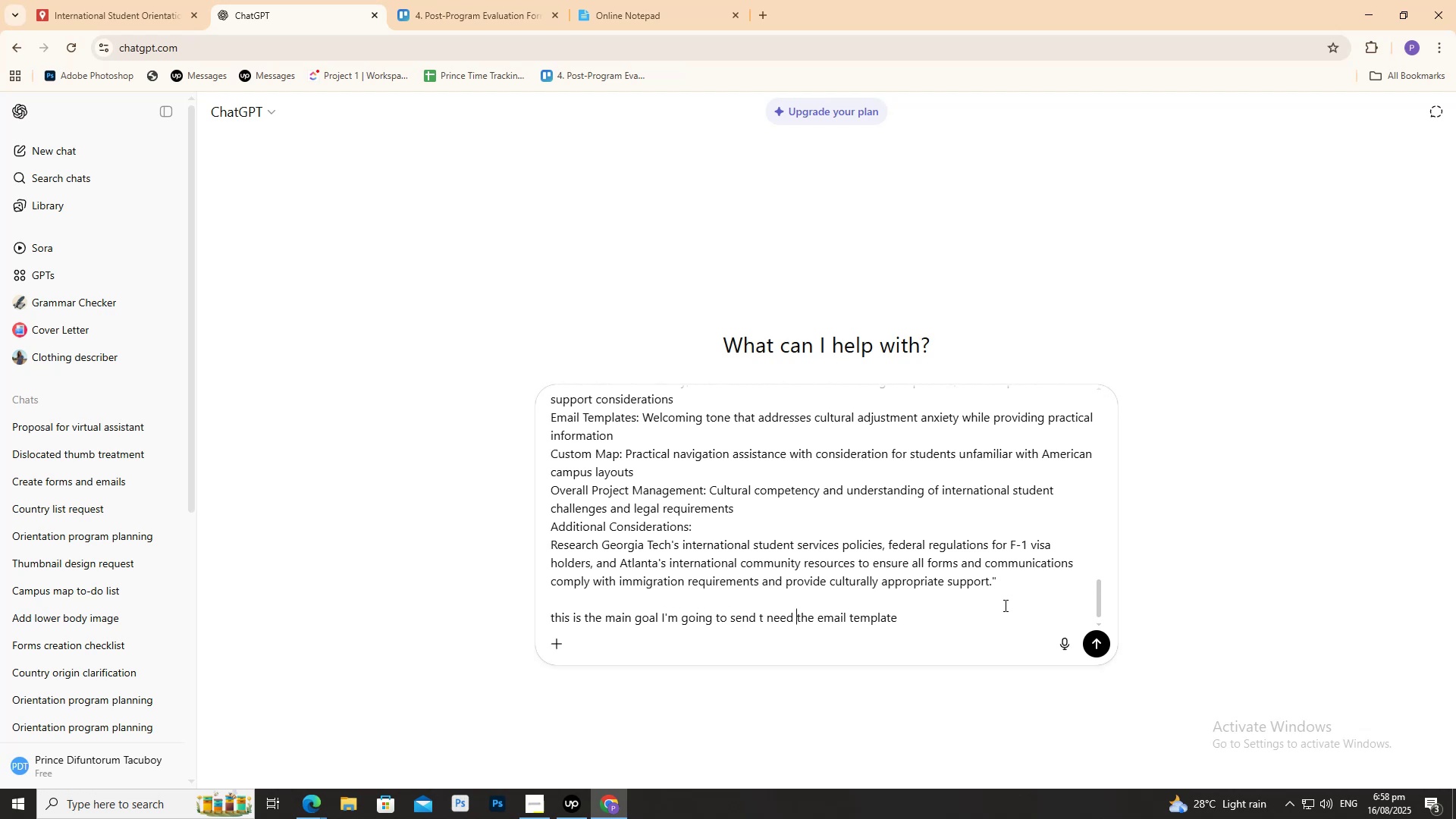 
key(Backspace)
 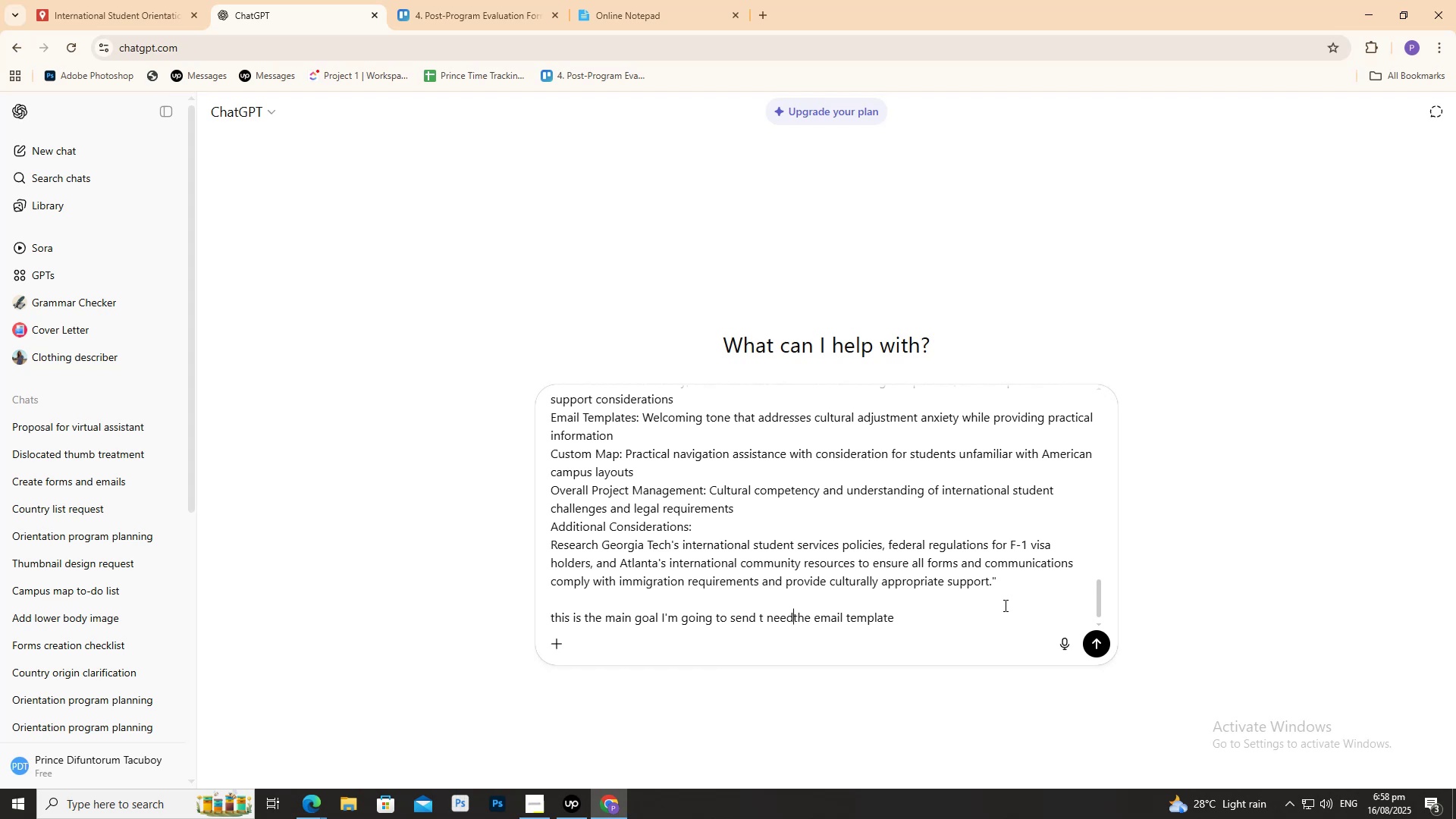 
key(Backspace)
 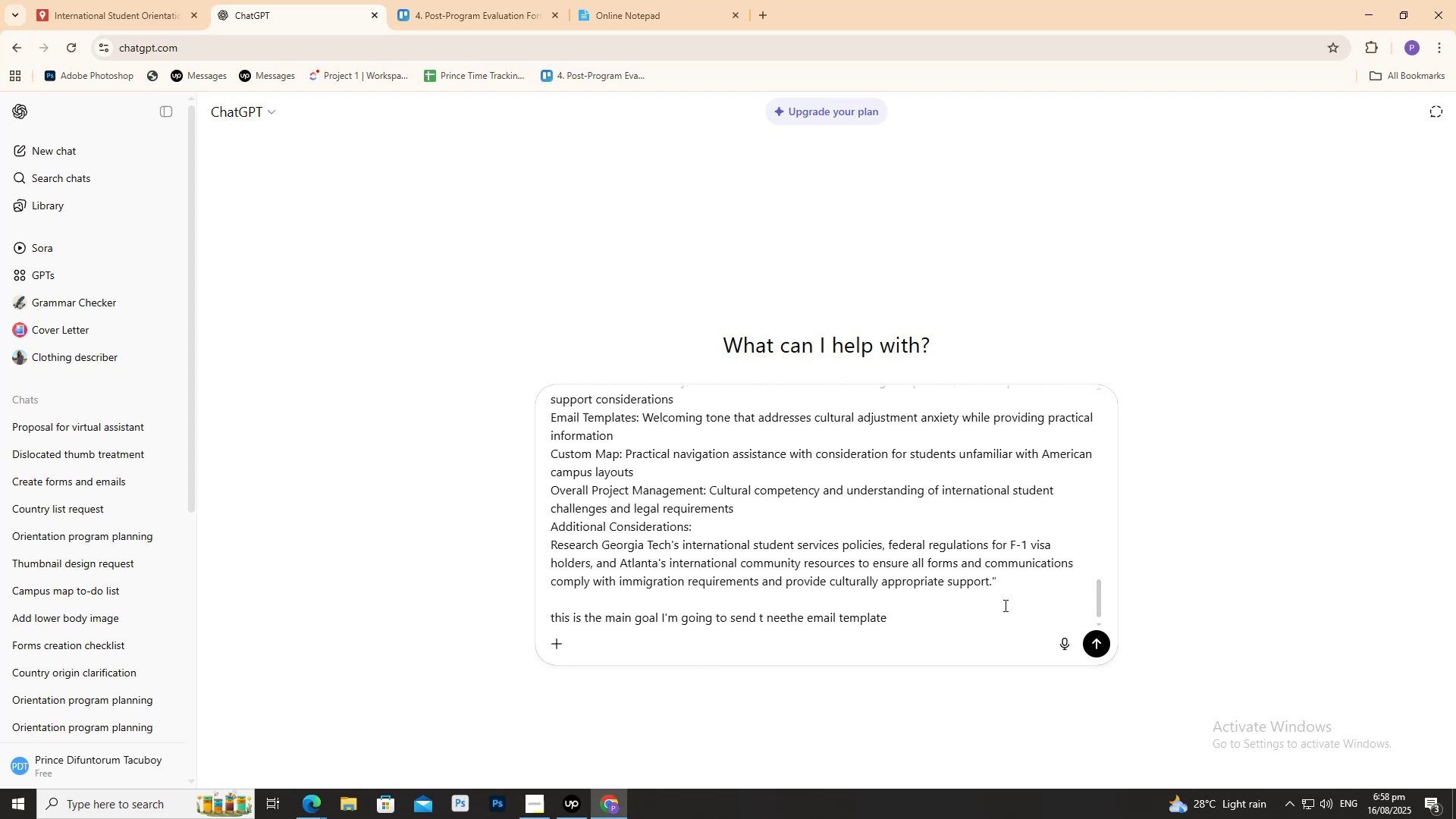 
key(Backspace)
 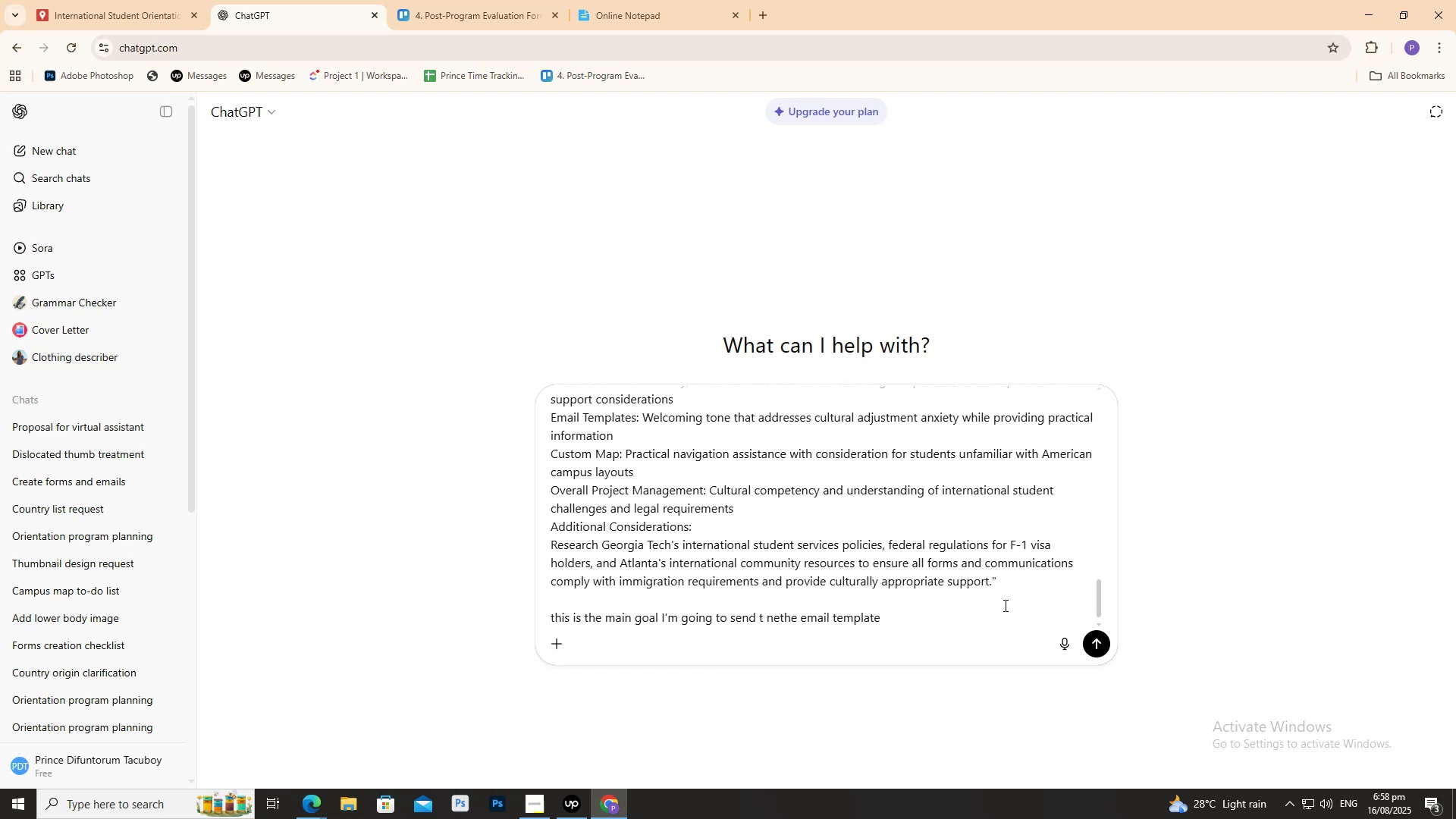 
key(Backspace)
 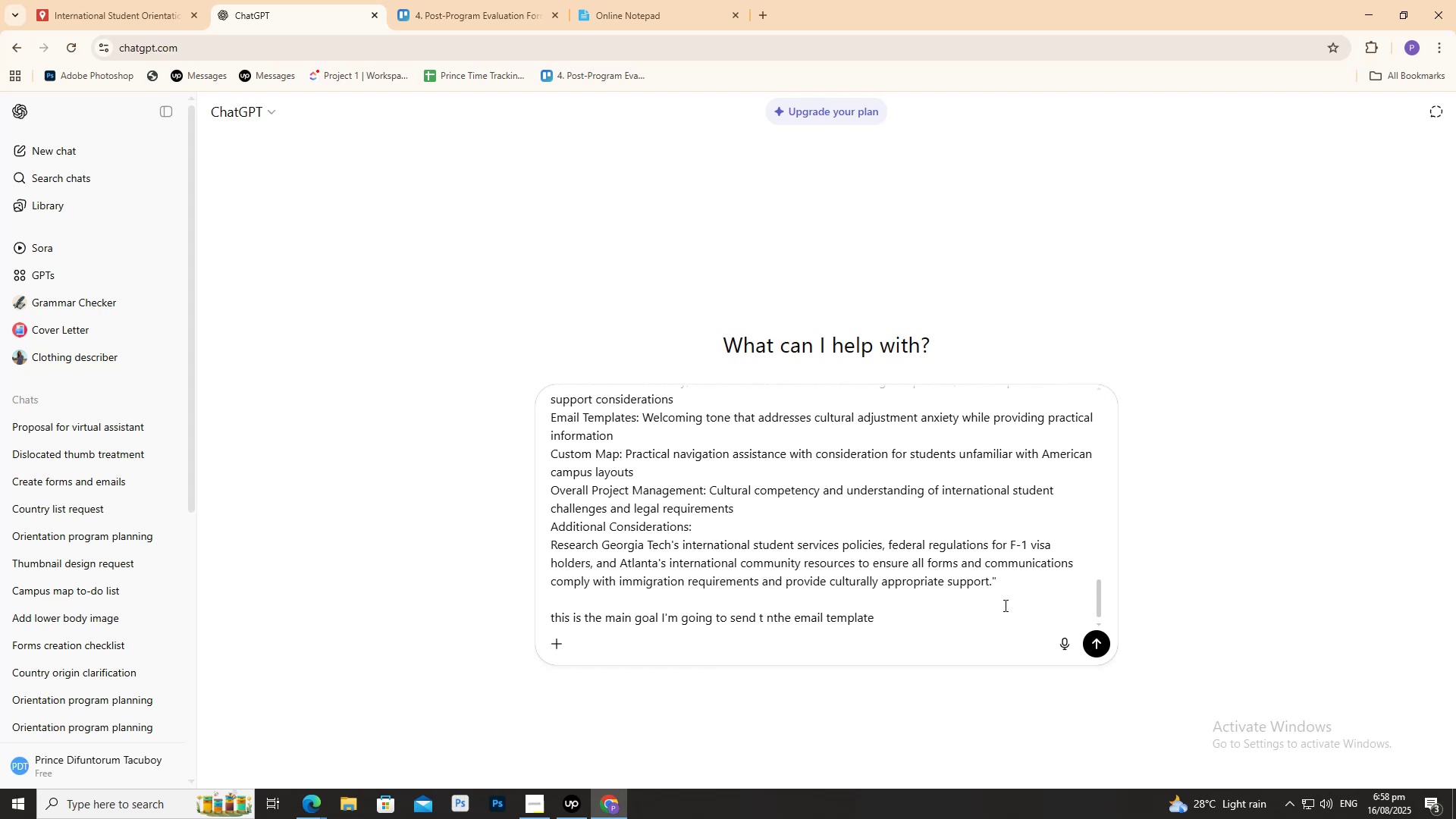 
key(Backspace)
 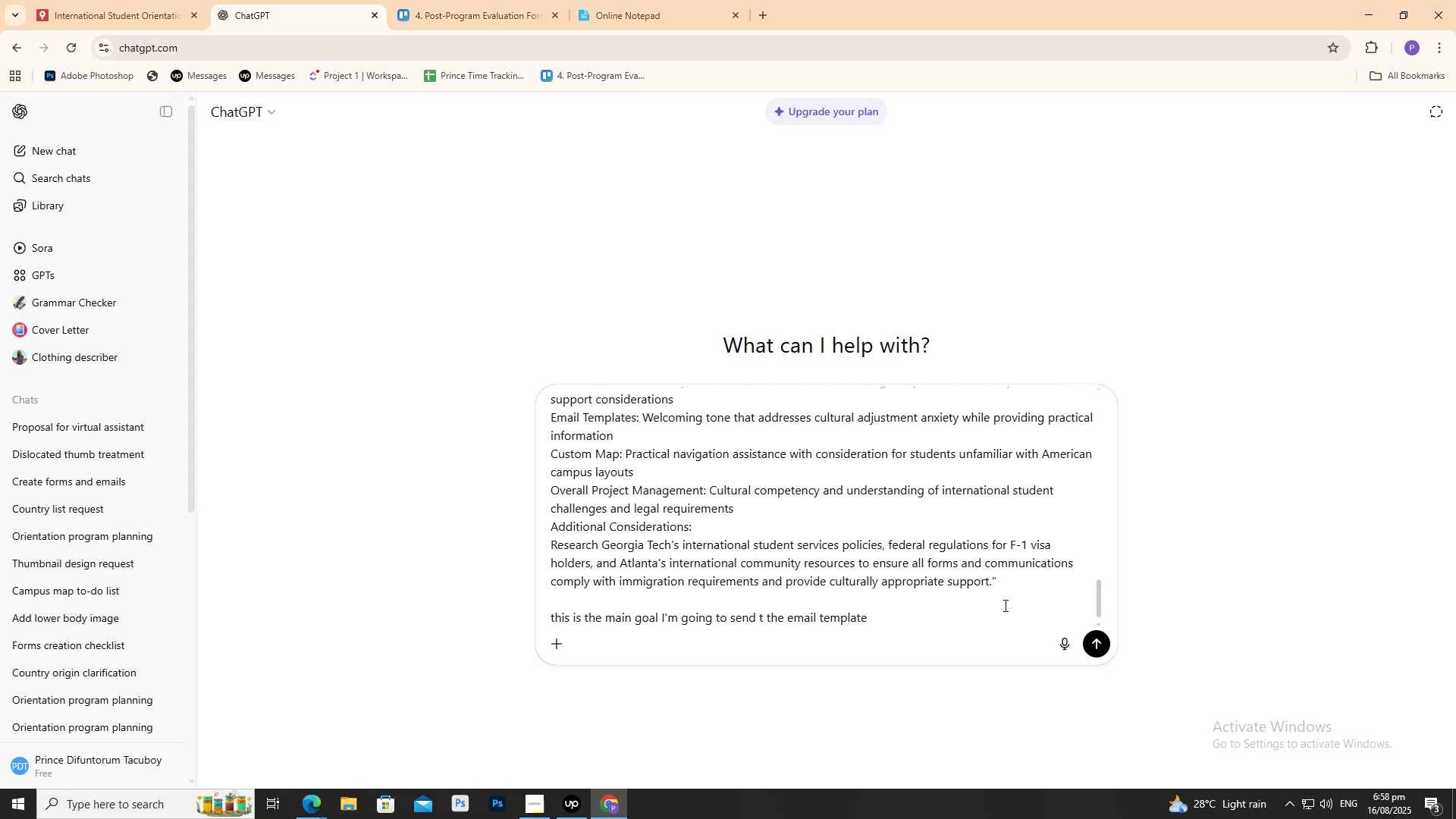 
key(Backspace)
 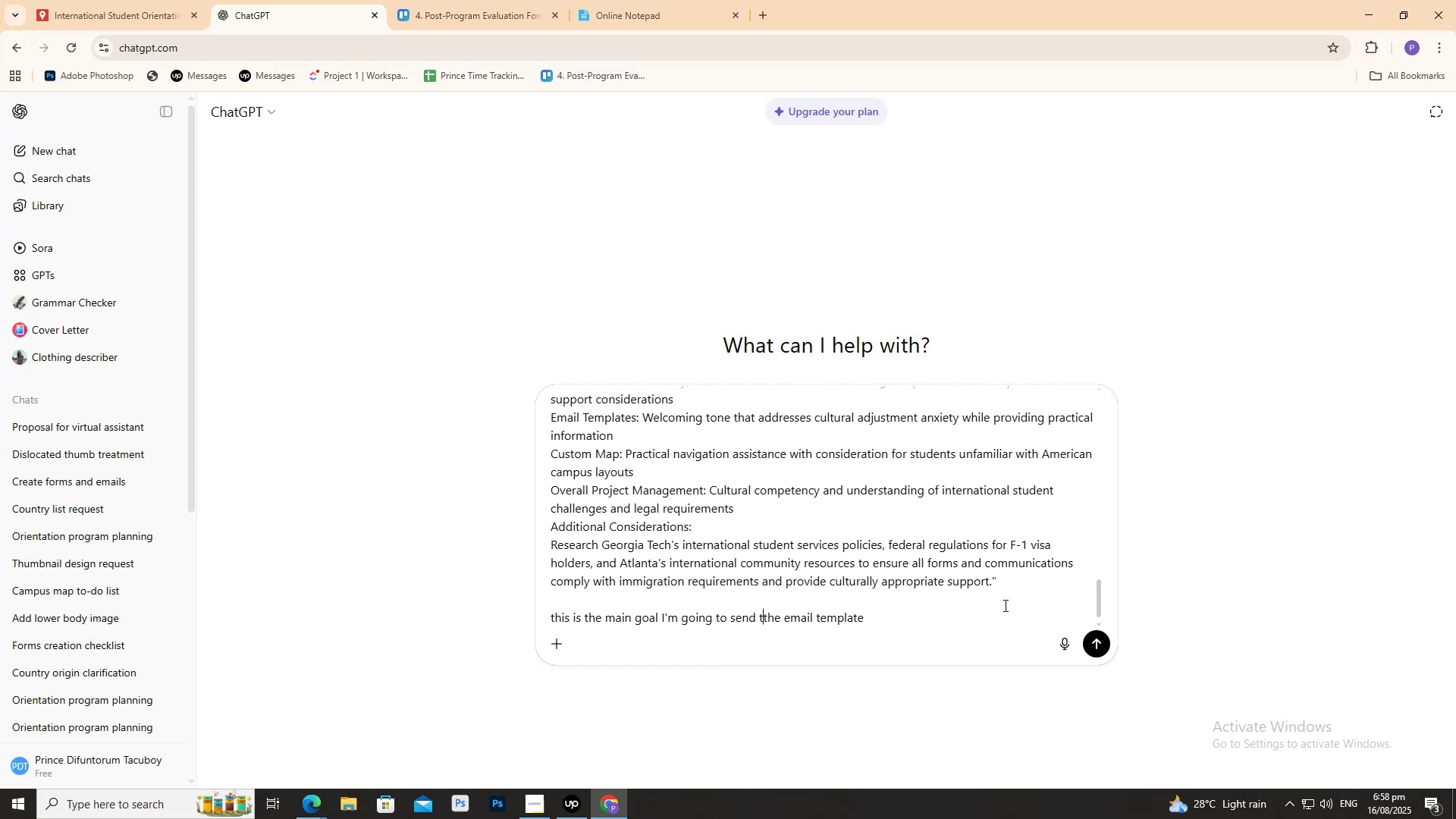 
key(Backspace)
 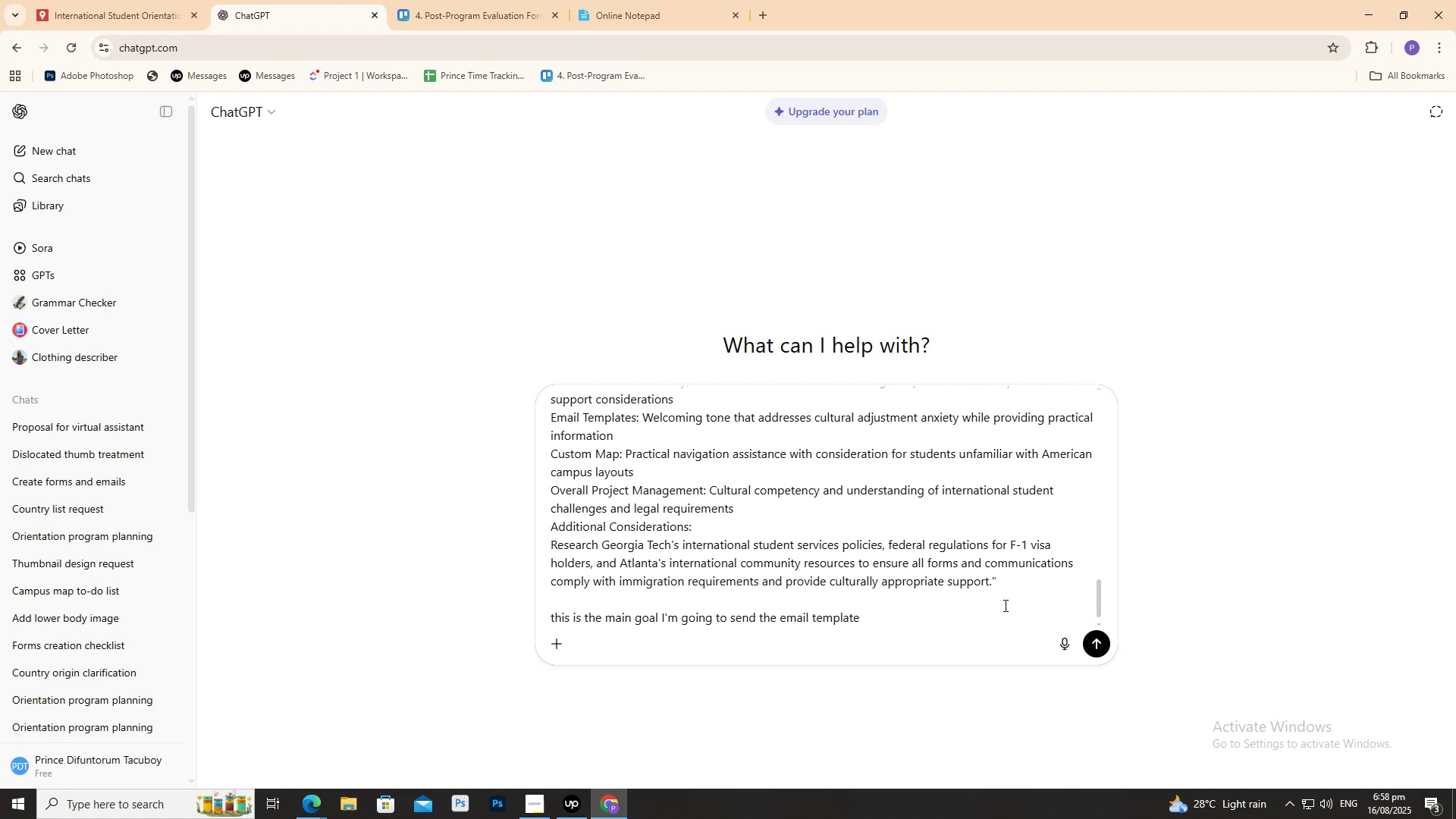 
wait(35.39)
 